 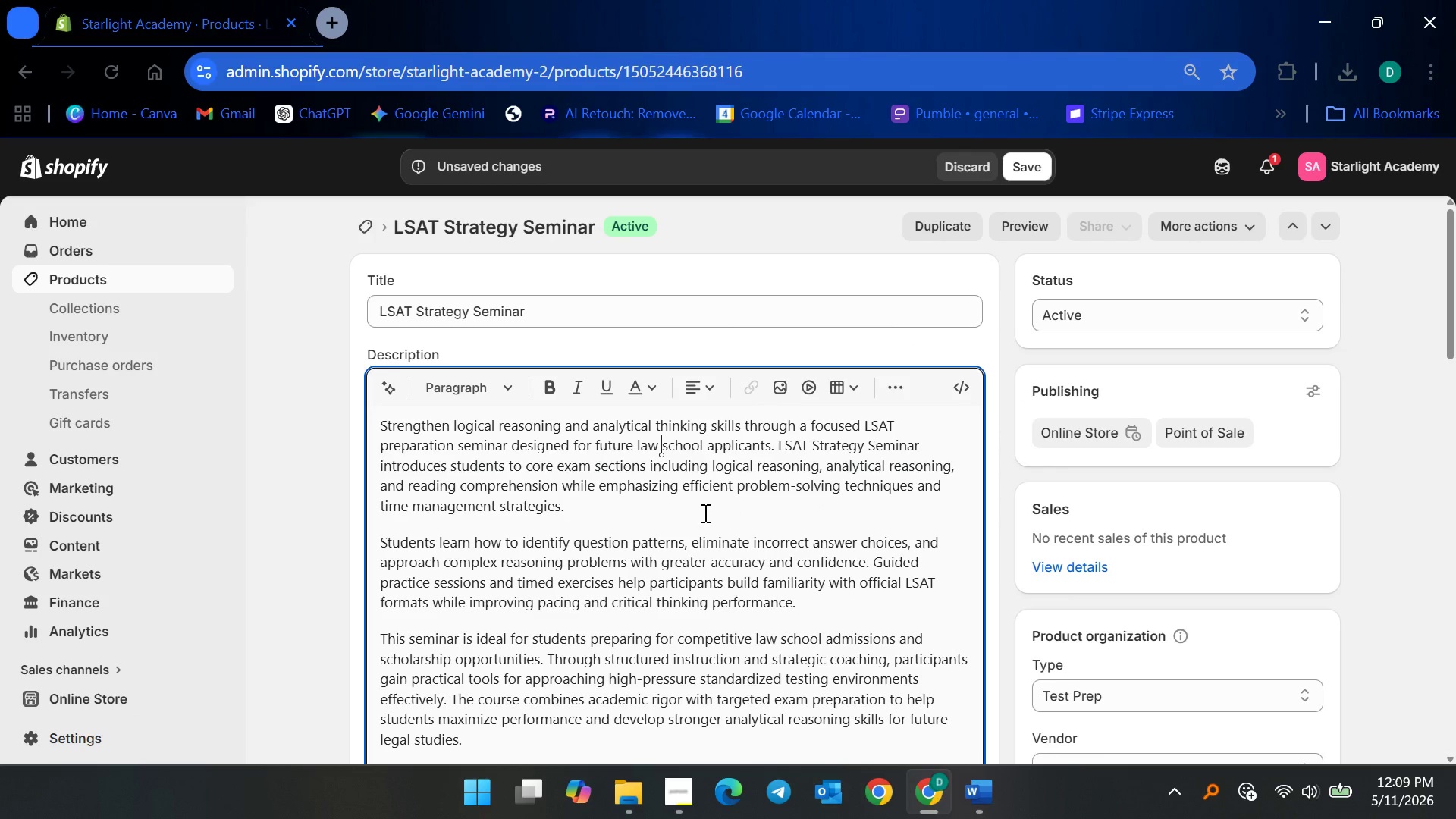 
scroll: coordinate [701, 526], scroll_direction: down, amount: 3.0
 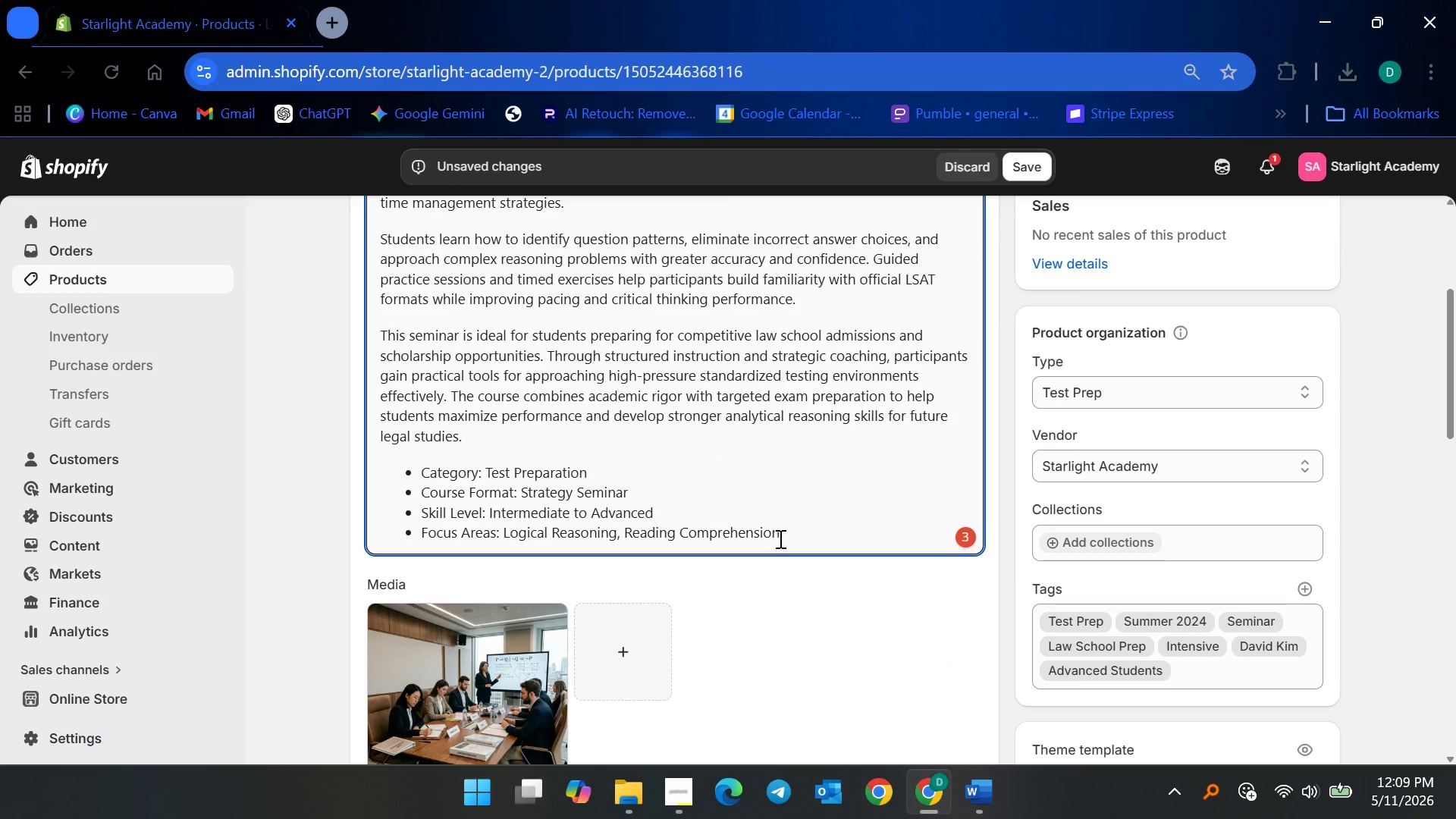 
scroll: coordinate [687, 560], scroll_direction: up, amount: 2.0
 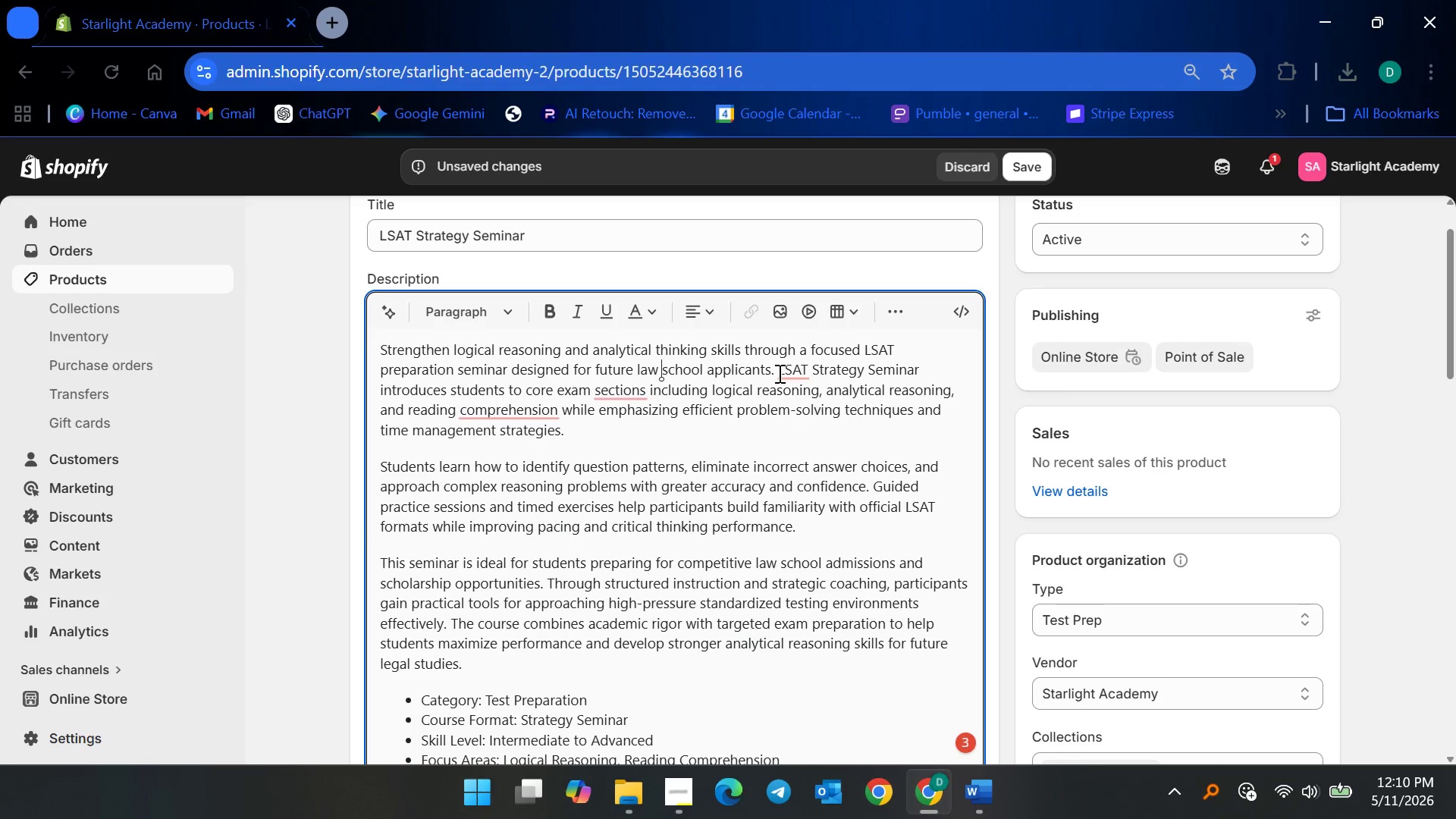 
left_click([790, 366])
 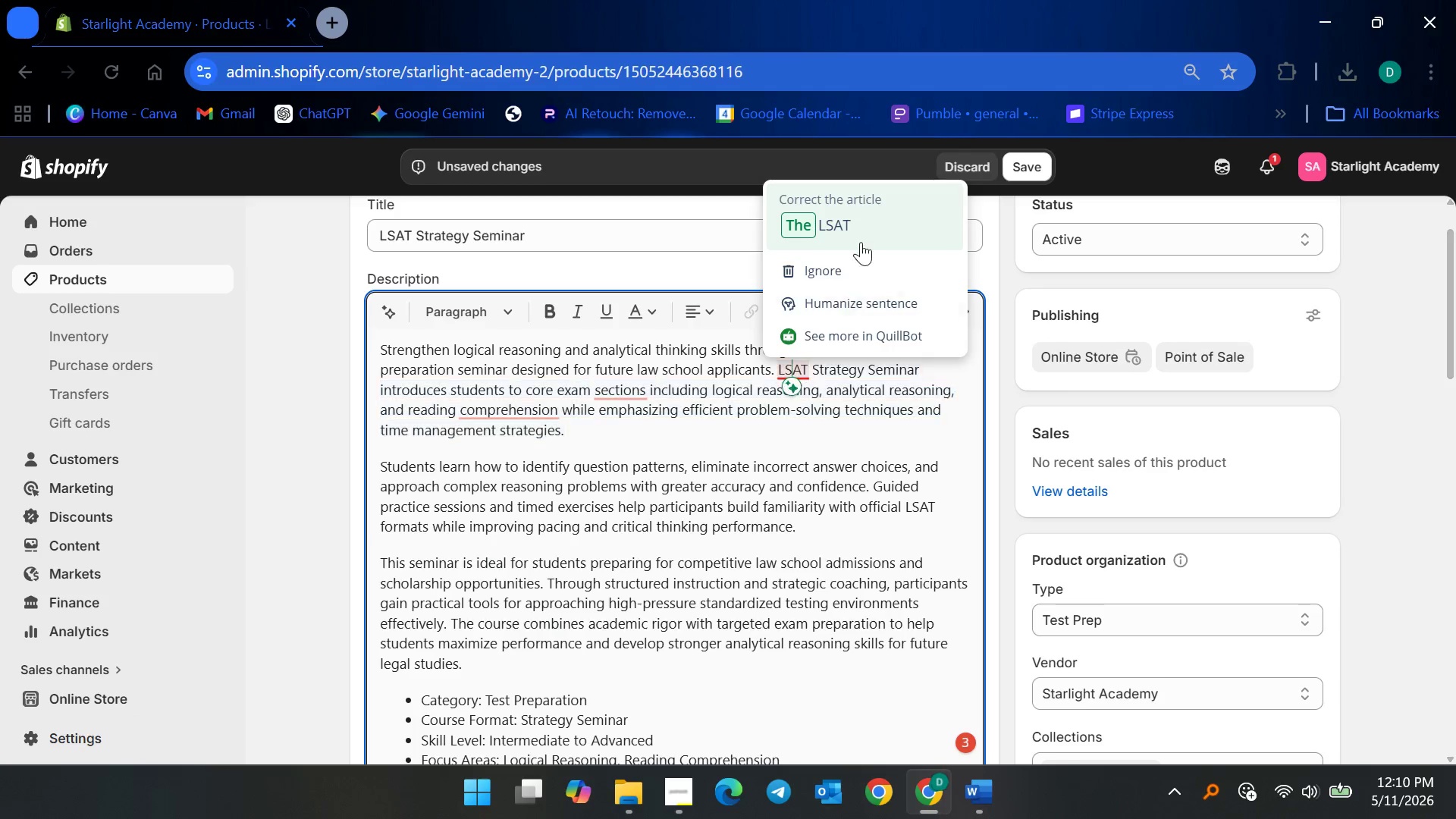 
left_click([862, 232])
 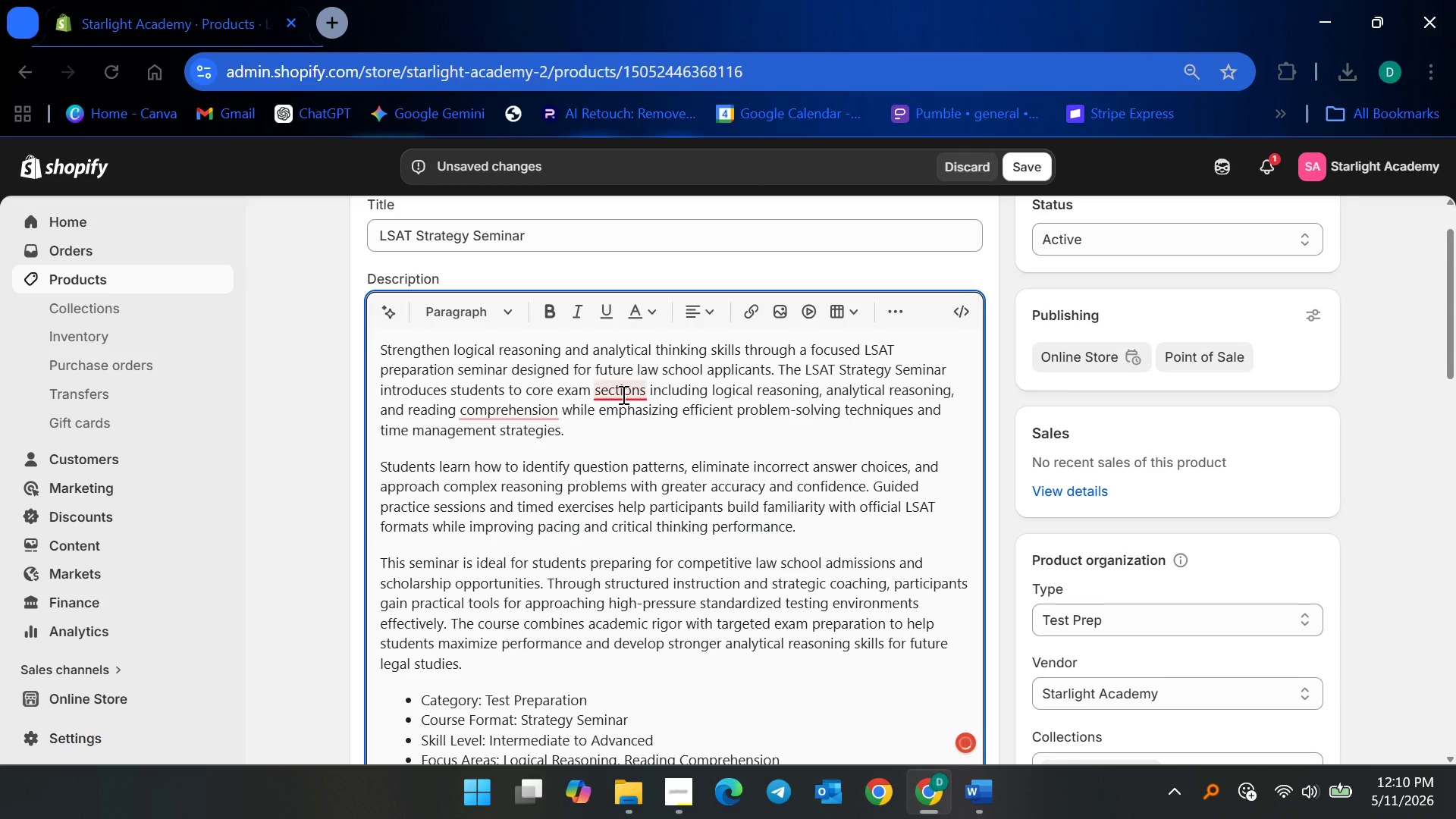 
left_click([622, 394])
 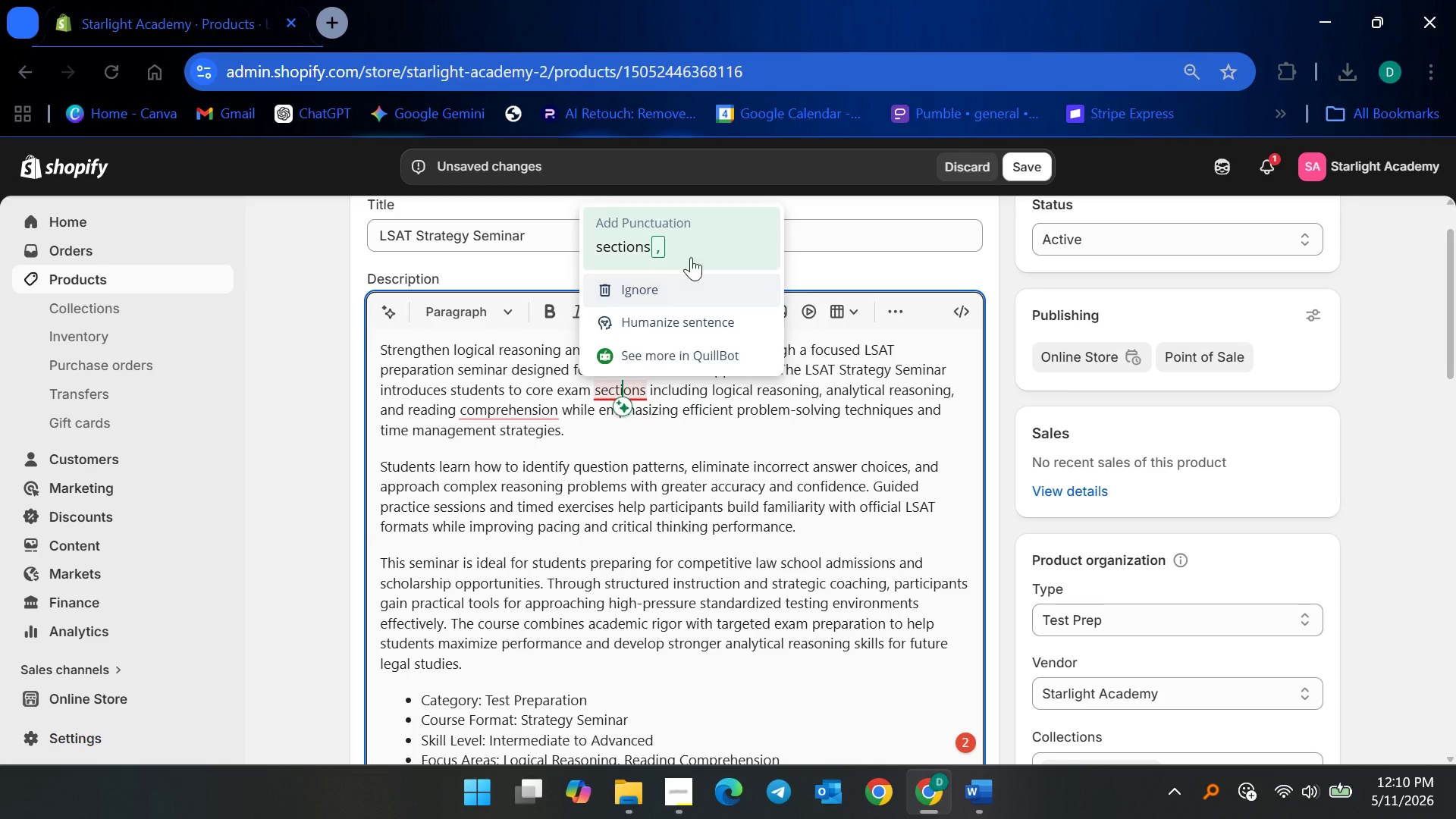 
left_click([692, 254])
 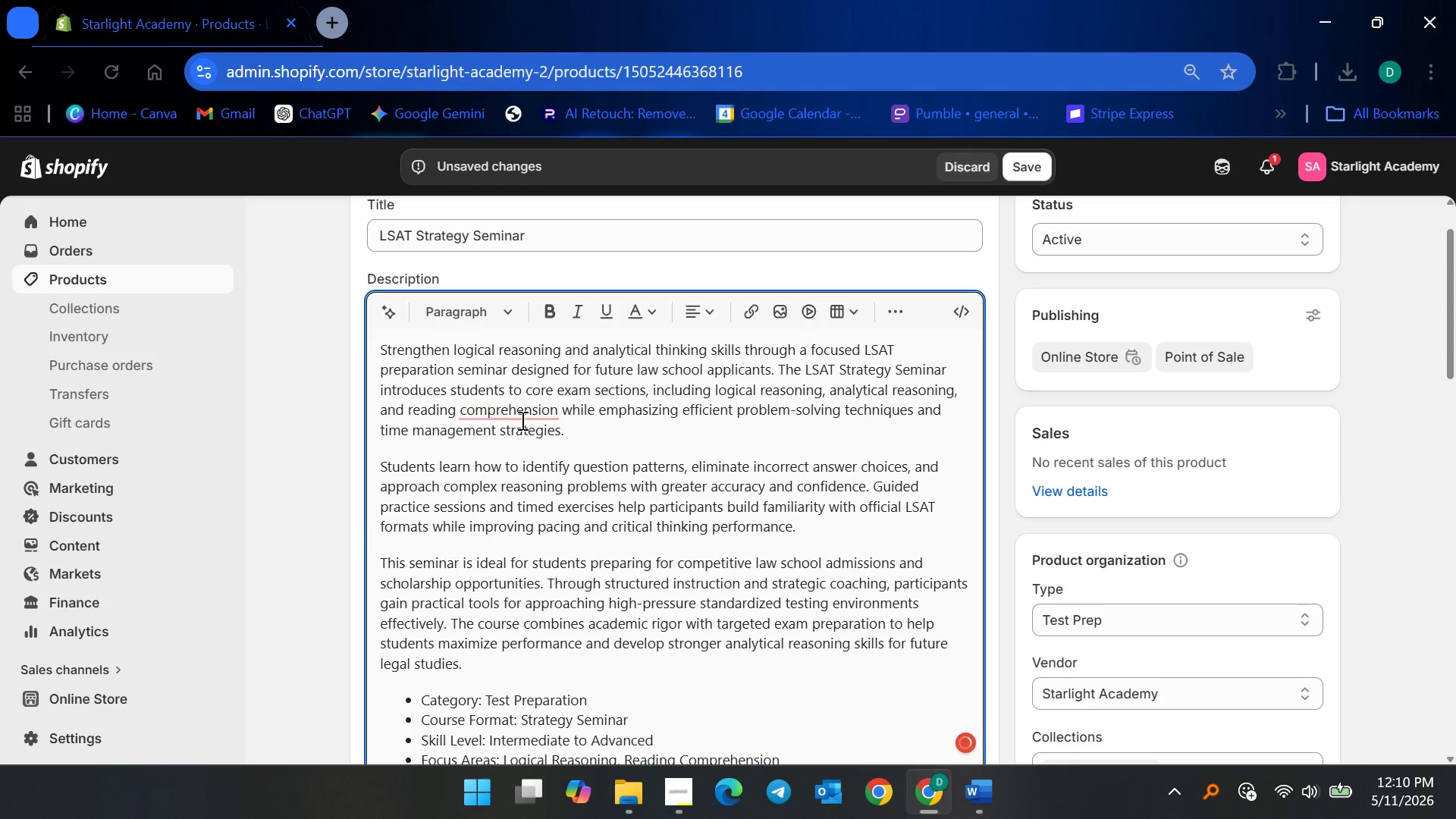 
left_click([521, 420])
 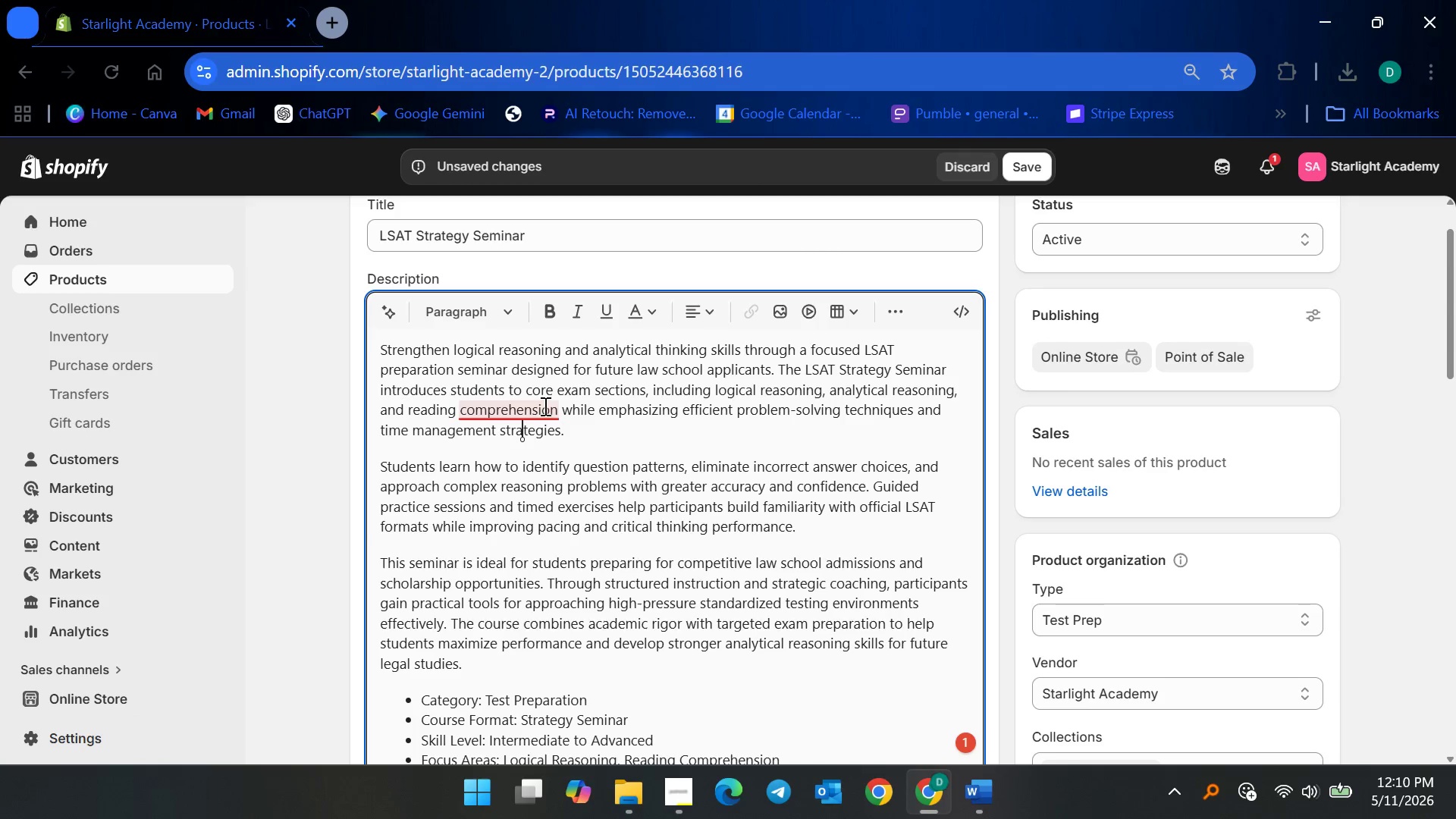 
left_click([544, 406])
 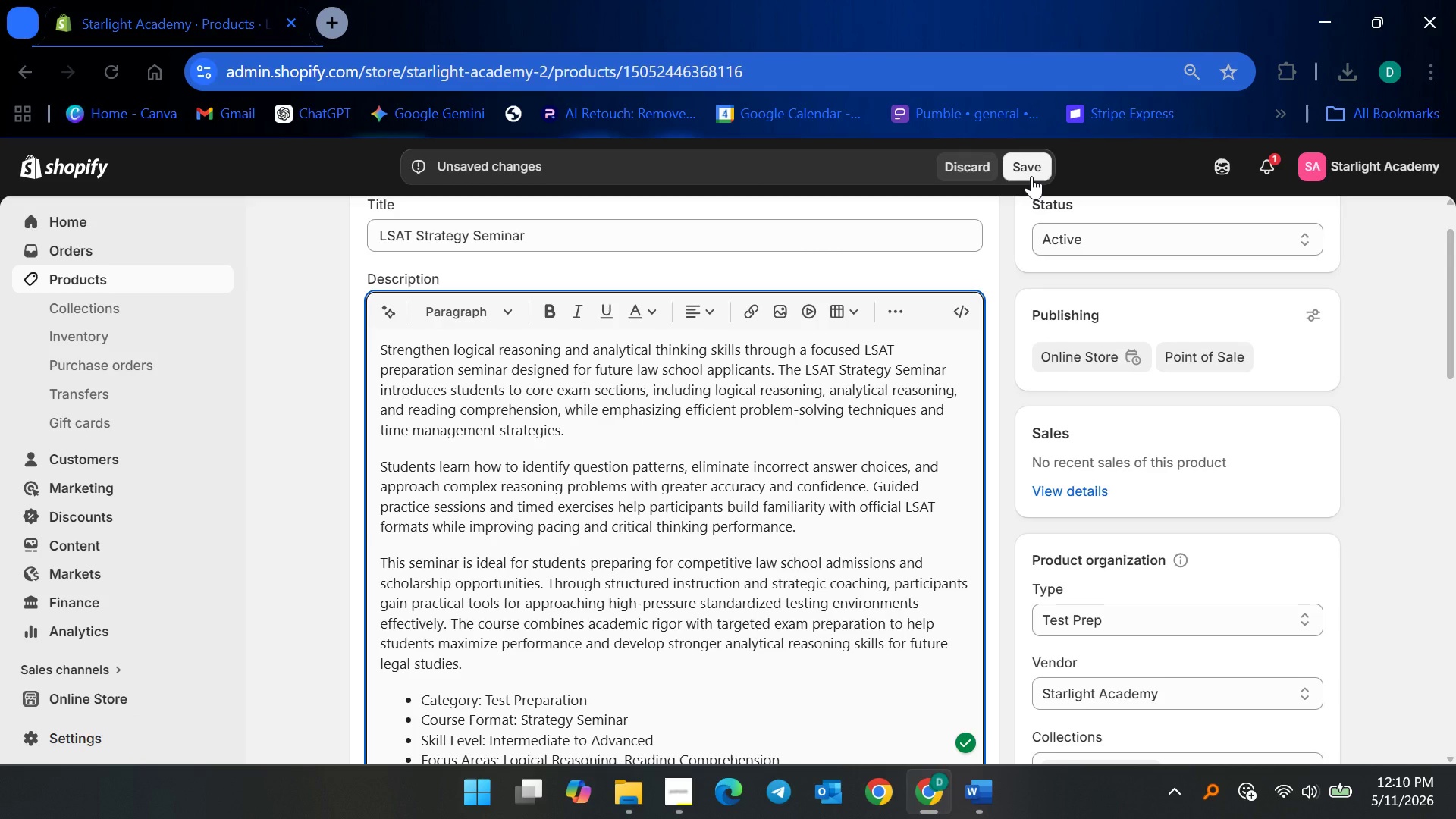 
scroll: coordinate [858, 433], scroll_direction: down, amount: 5.0
 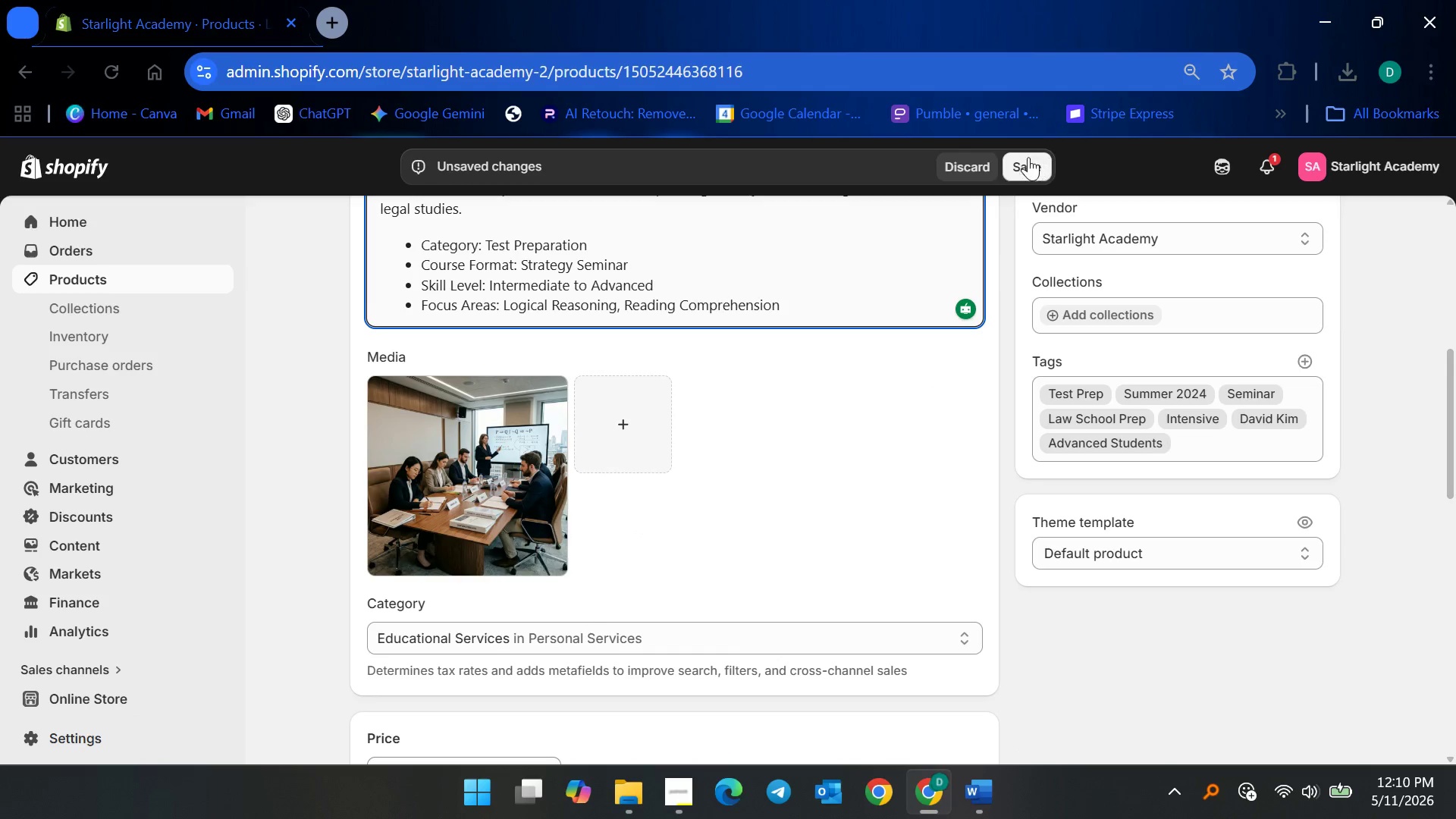 
left_click([1028, 157])
 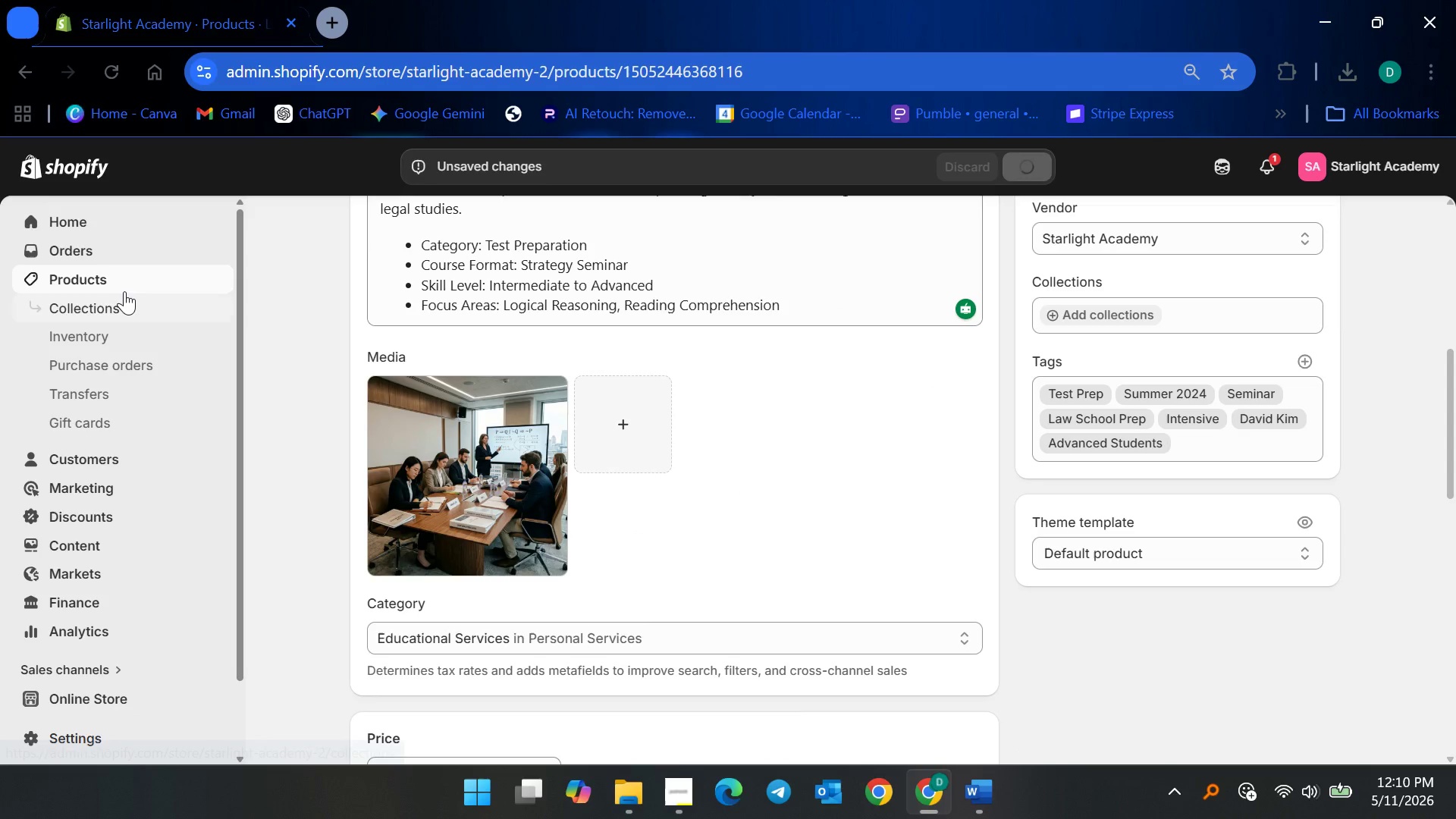 
wait(5.11)
 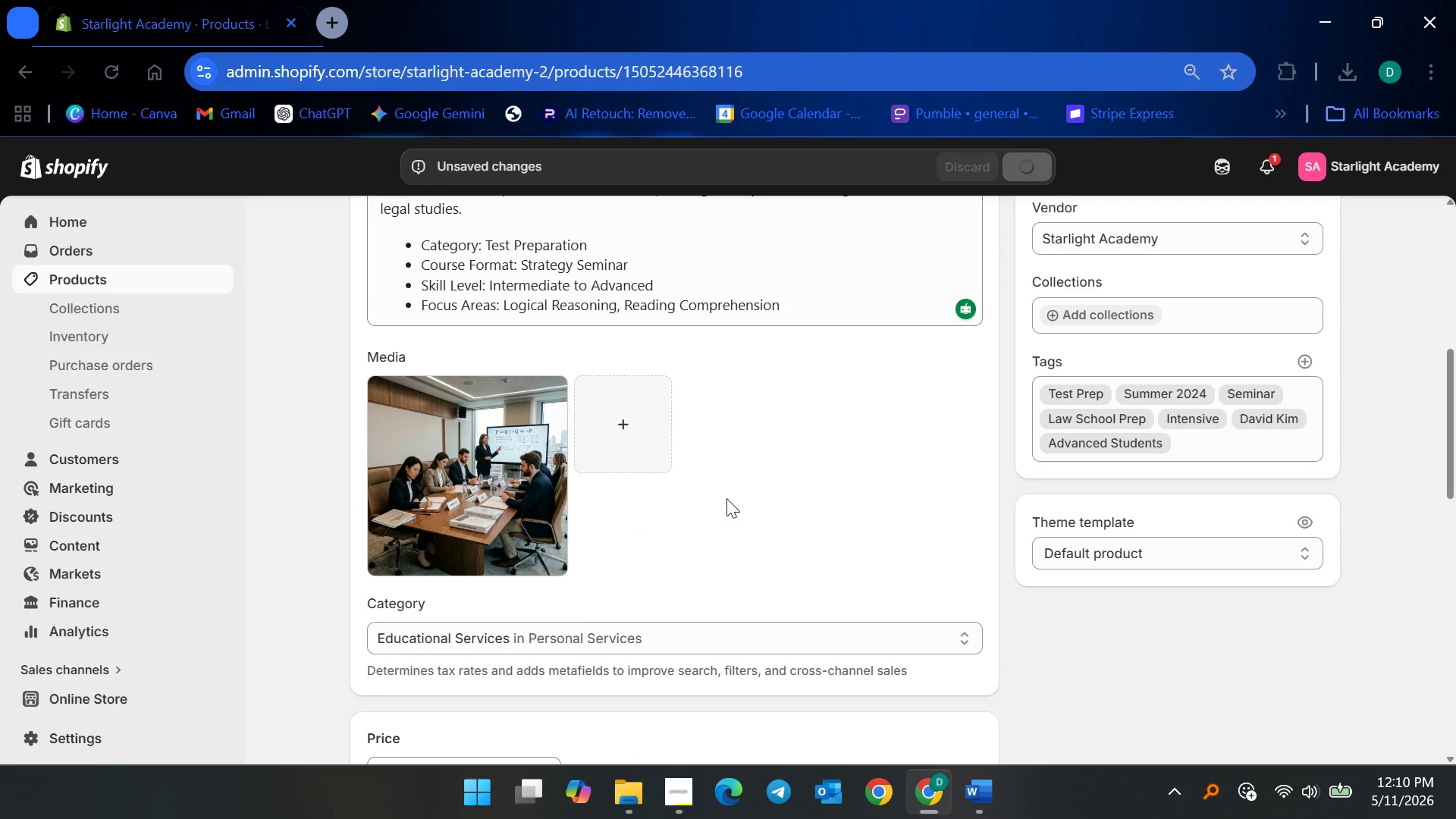 
left_click([130, 281])
 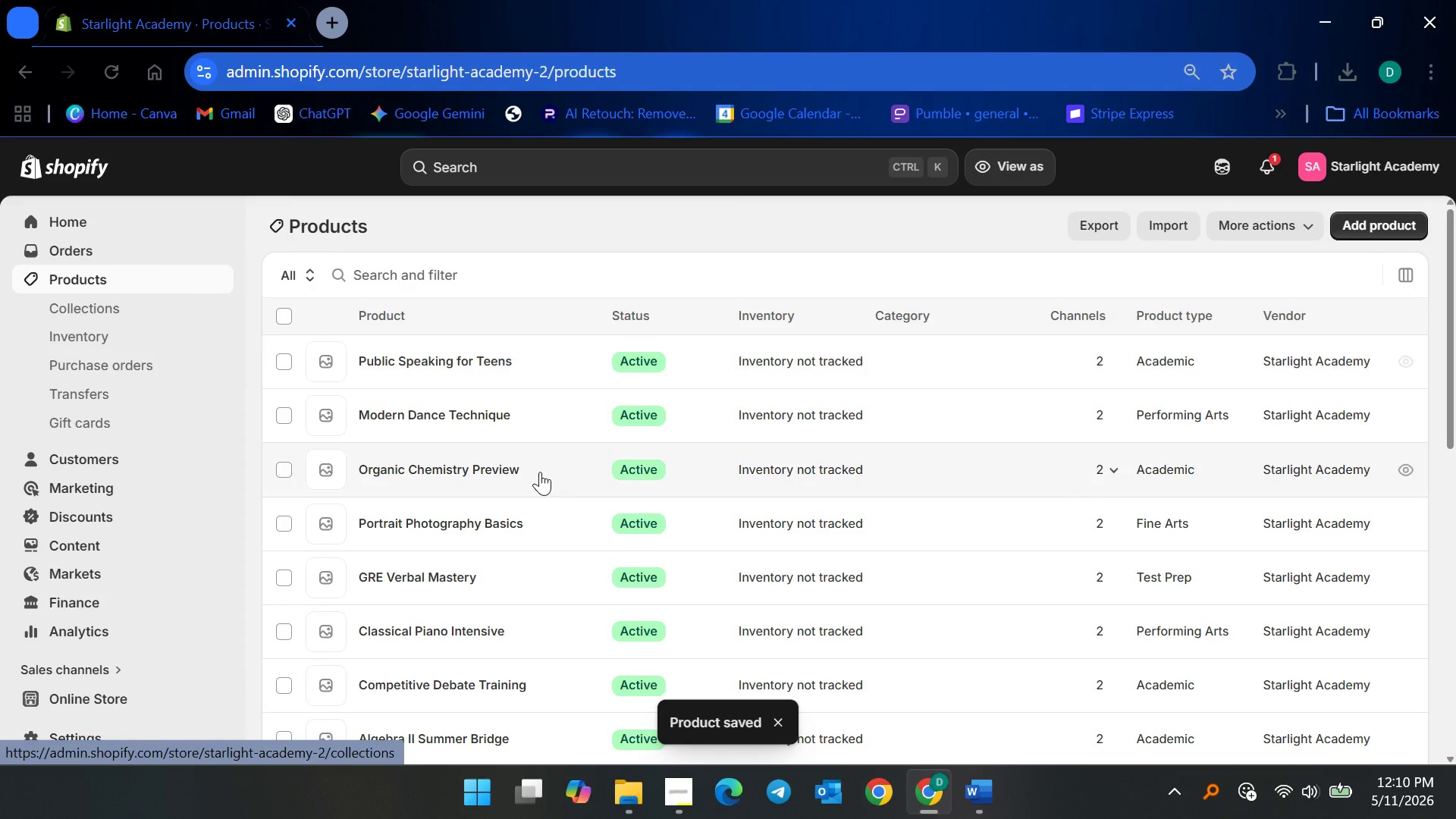 
scroll: coordinate [595, 565], scroll_direction: down, amount: 6.0
 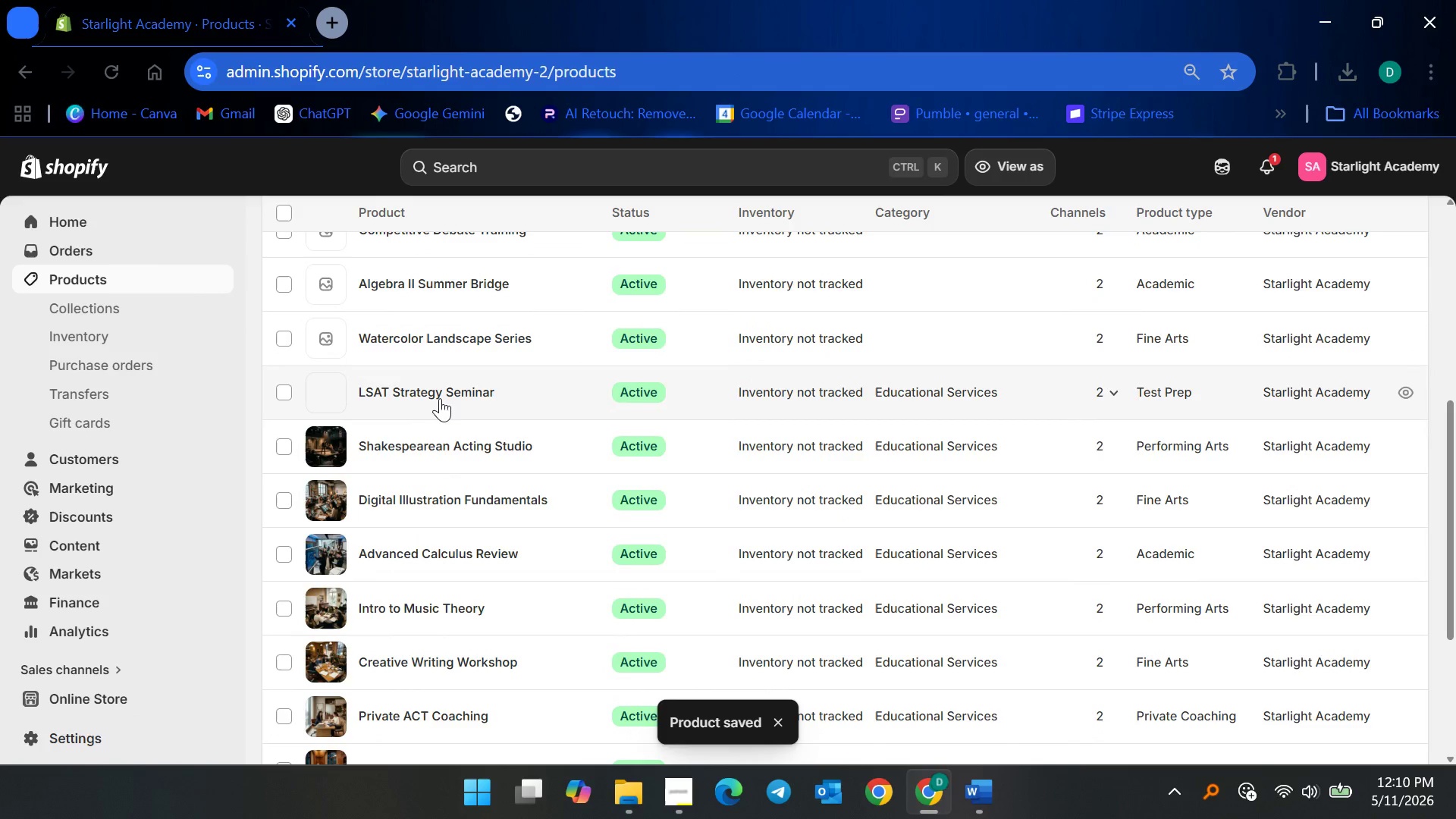 
left_click([440, 395])
 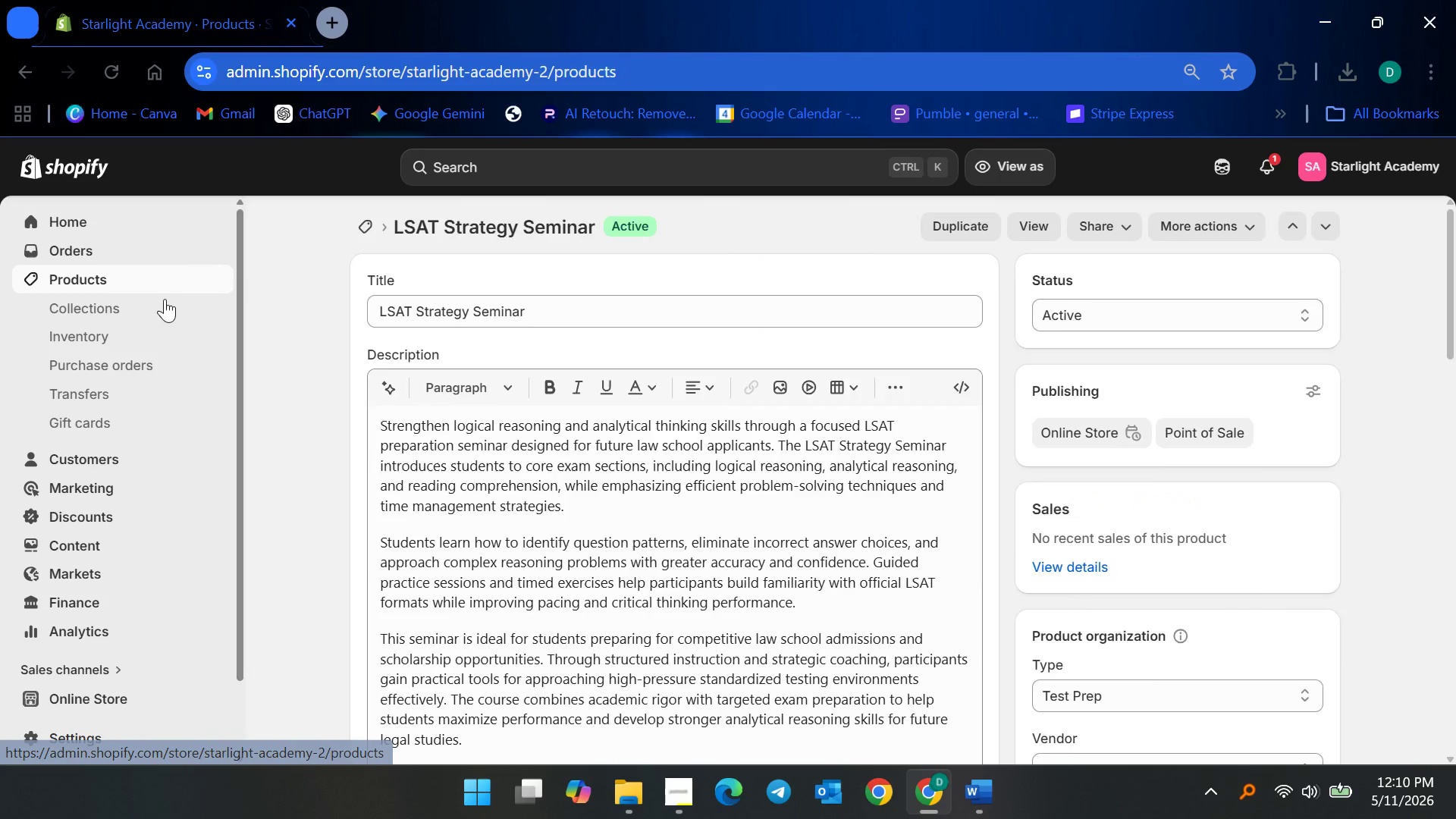 
scroll: coordinate [494, 591], scroll_direction: down, amount: 5.0
 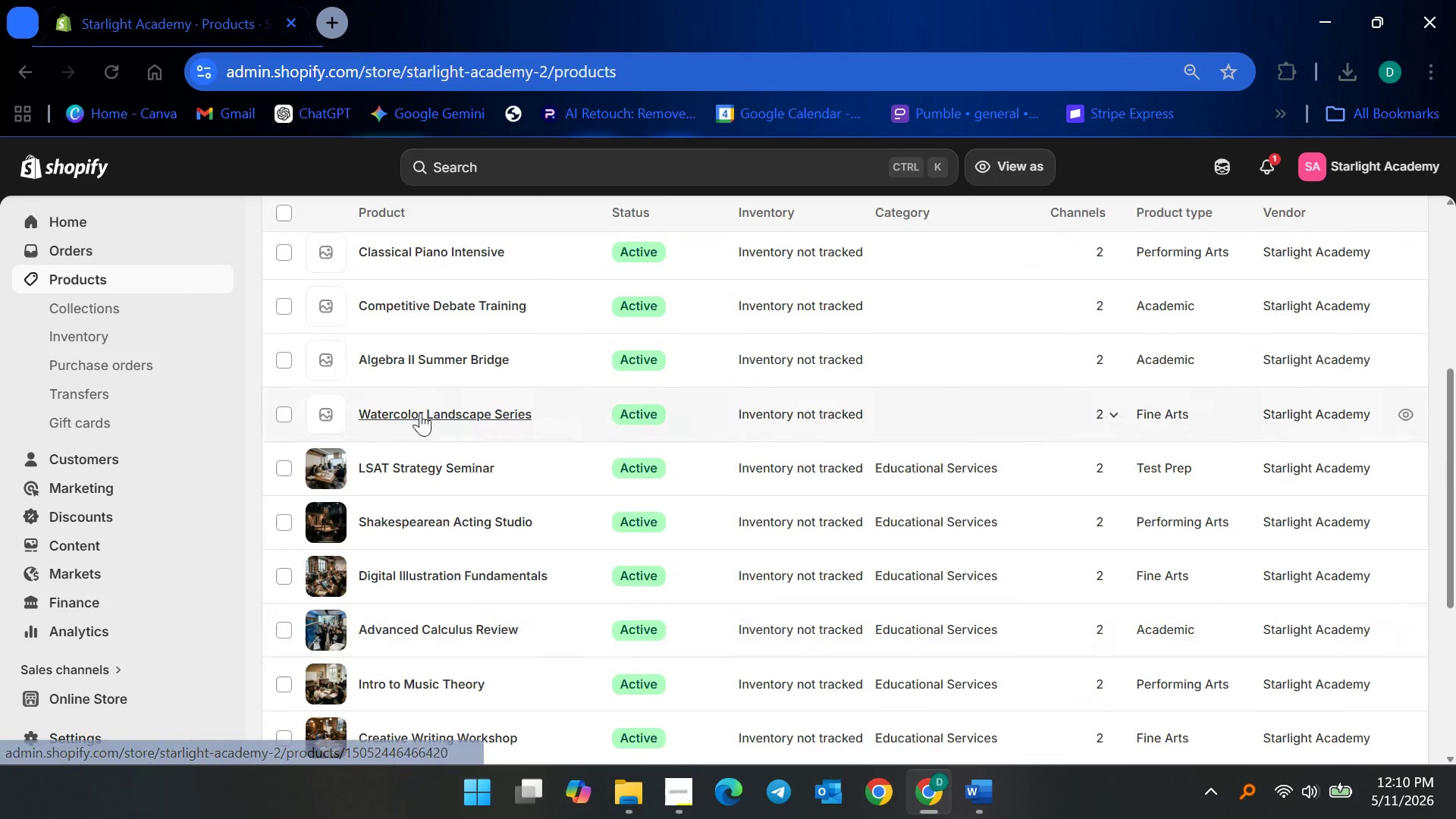 
left_click([420, 413])
 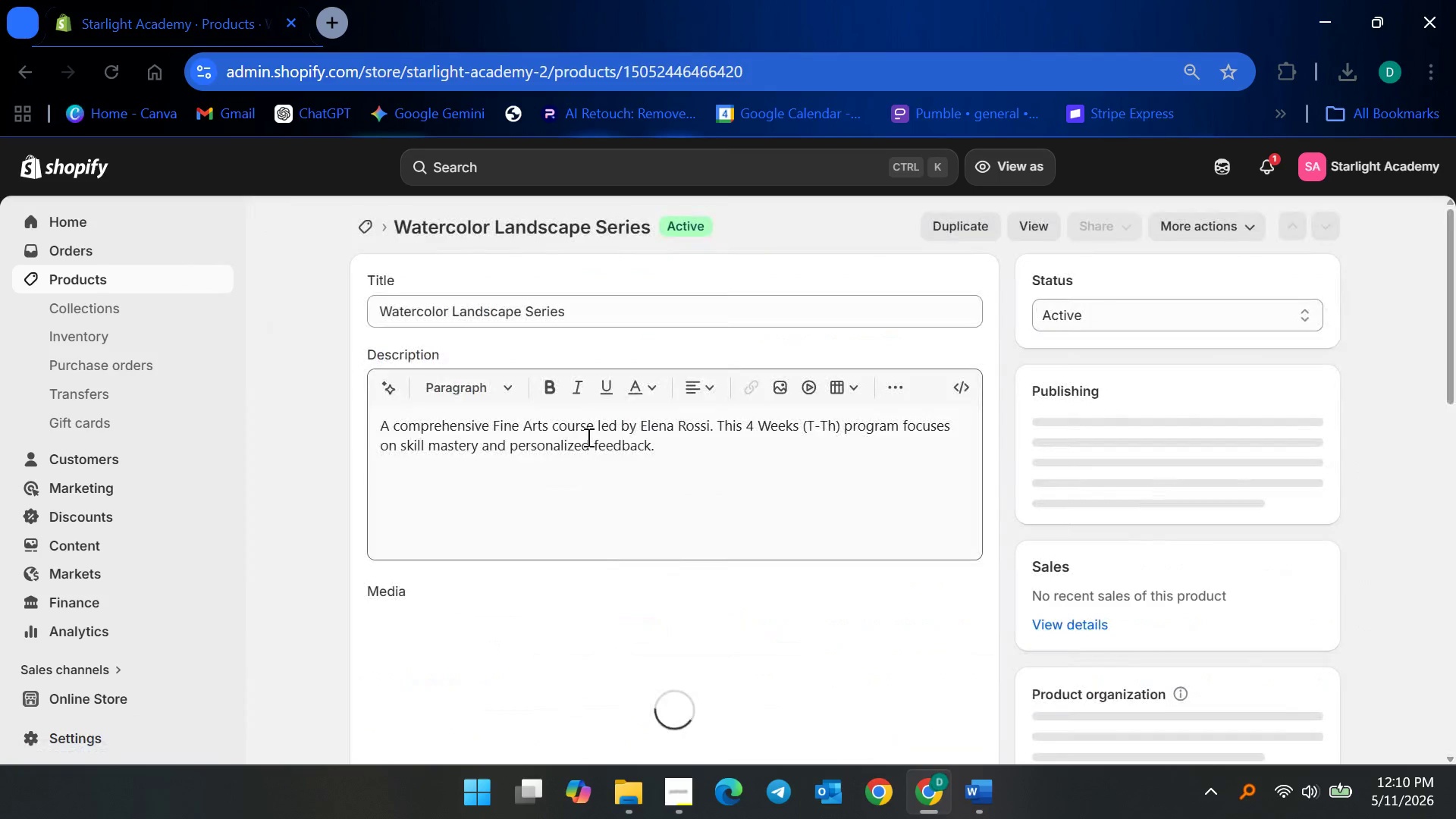 
left_click([687, 463])
 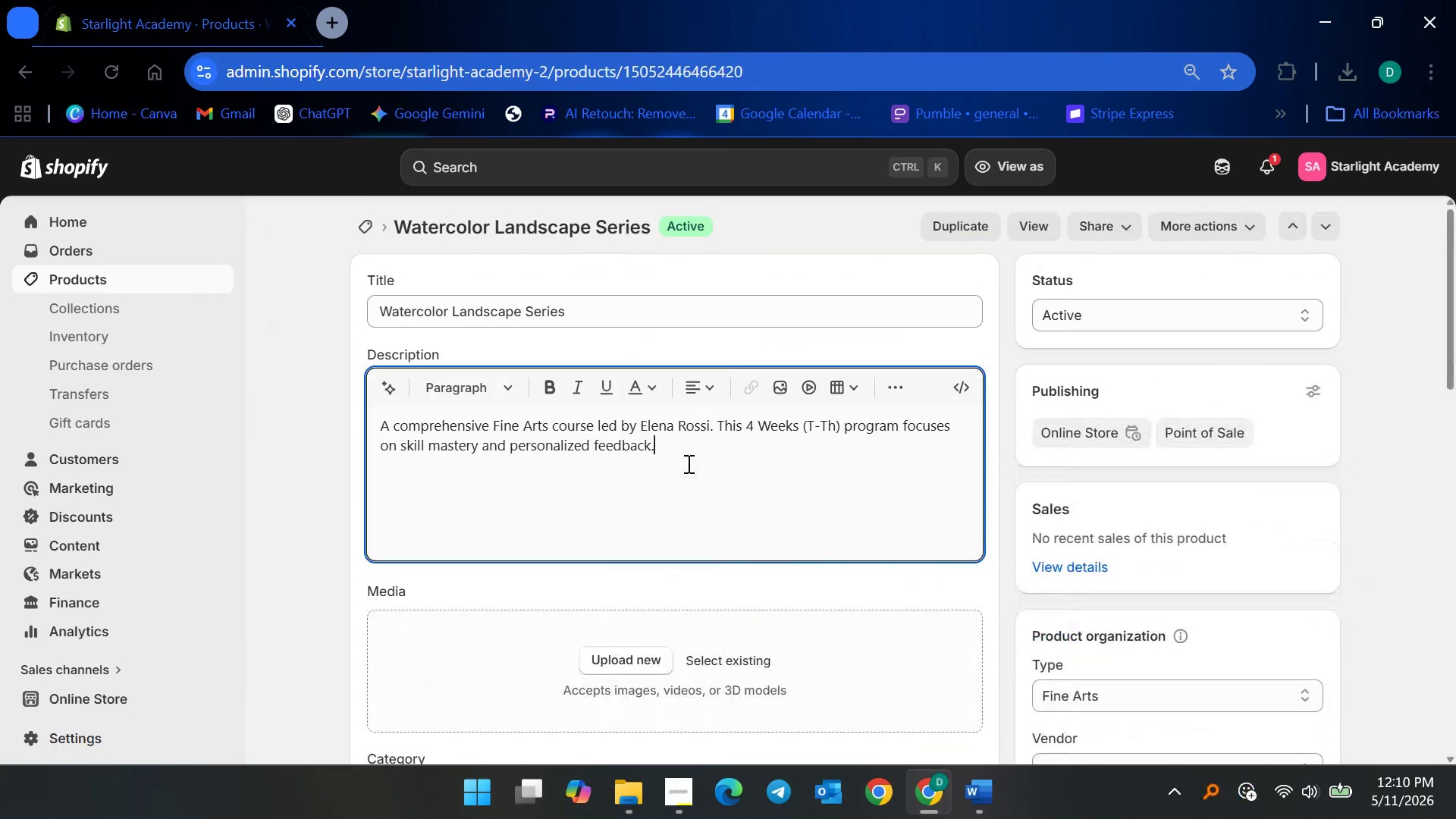 
key(Control+ControlLeft)
 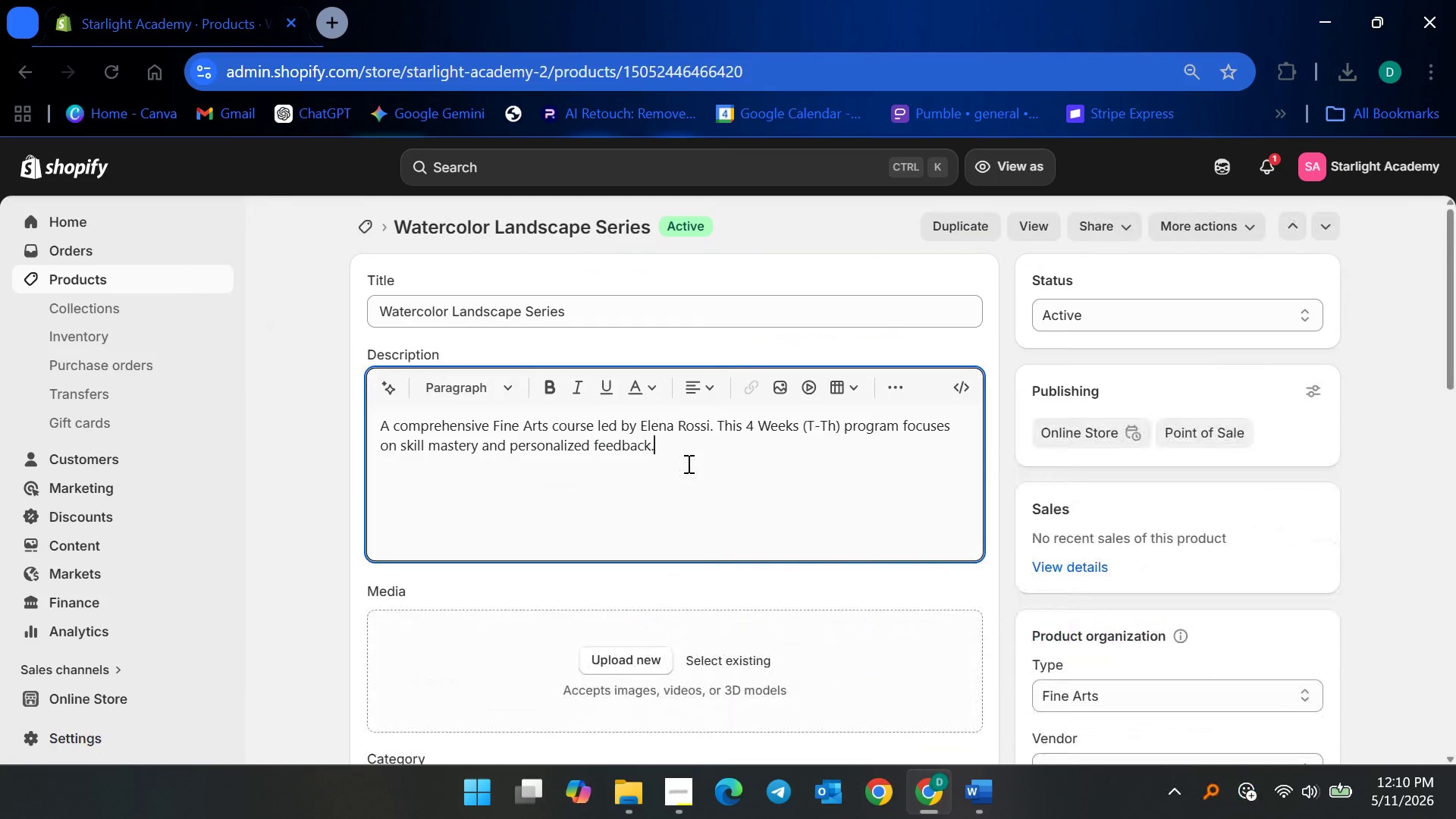 
key(Control+A)
 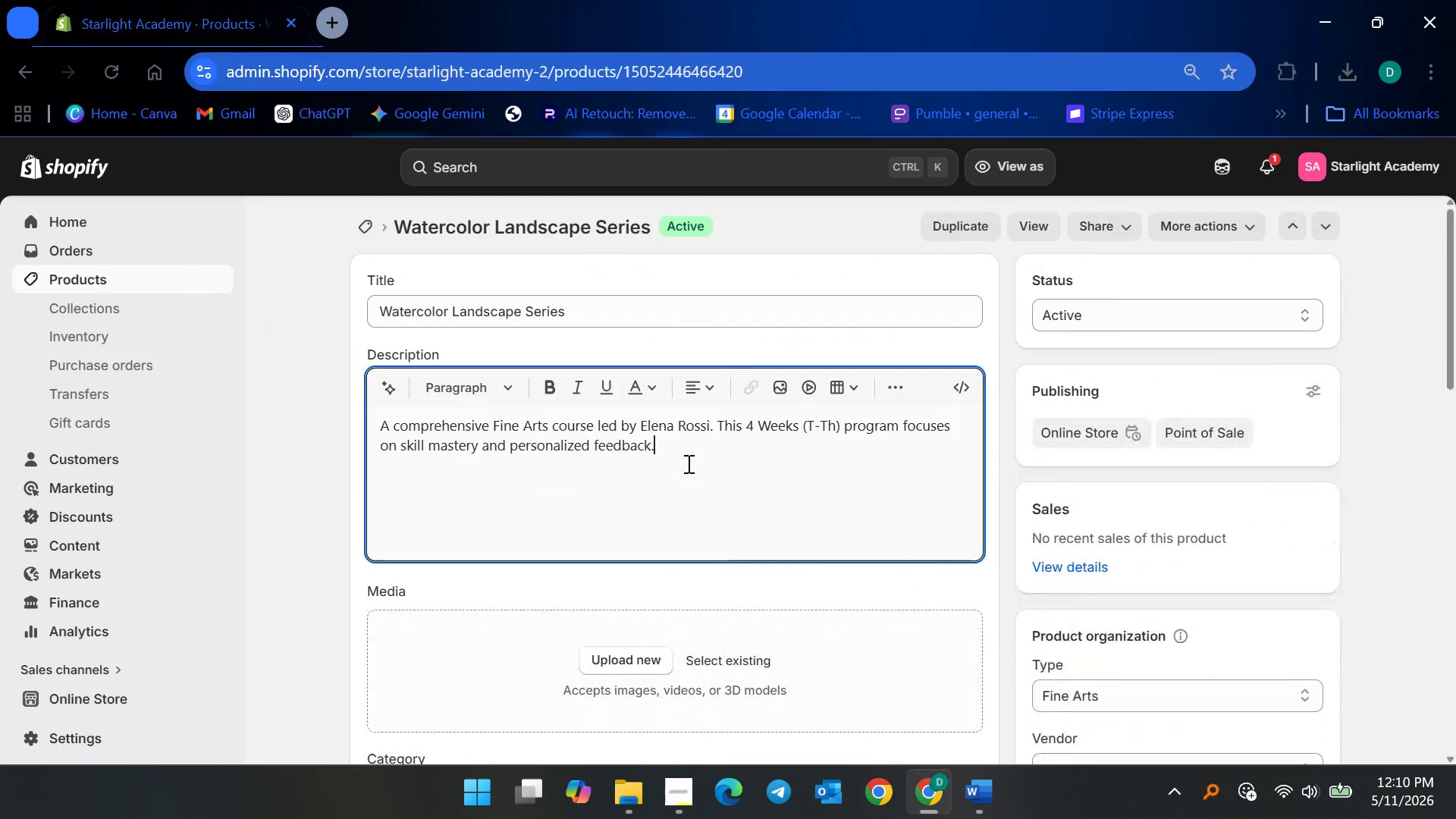 
key(Backspace)
 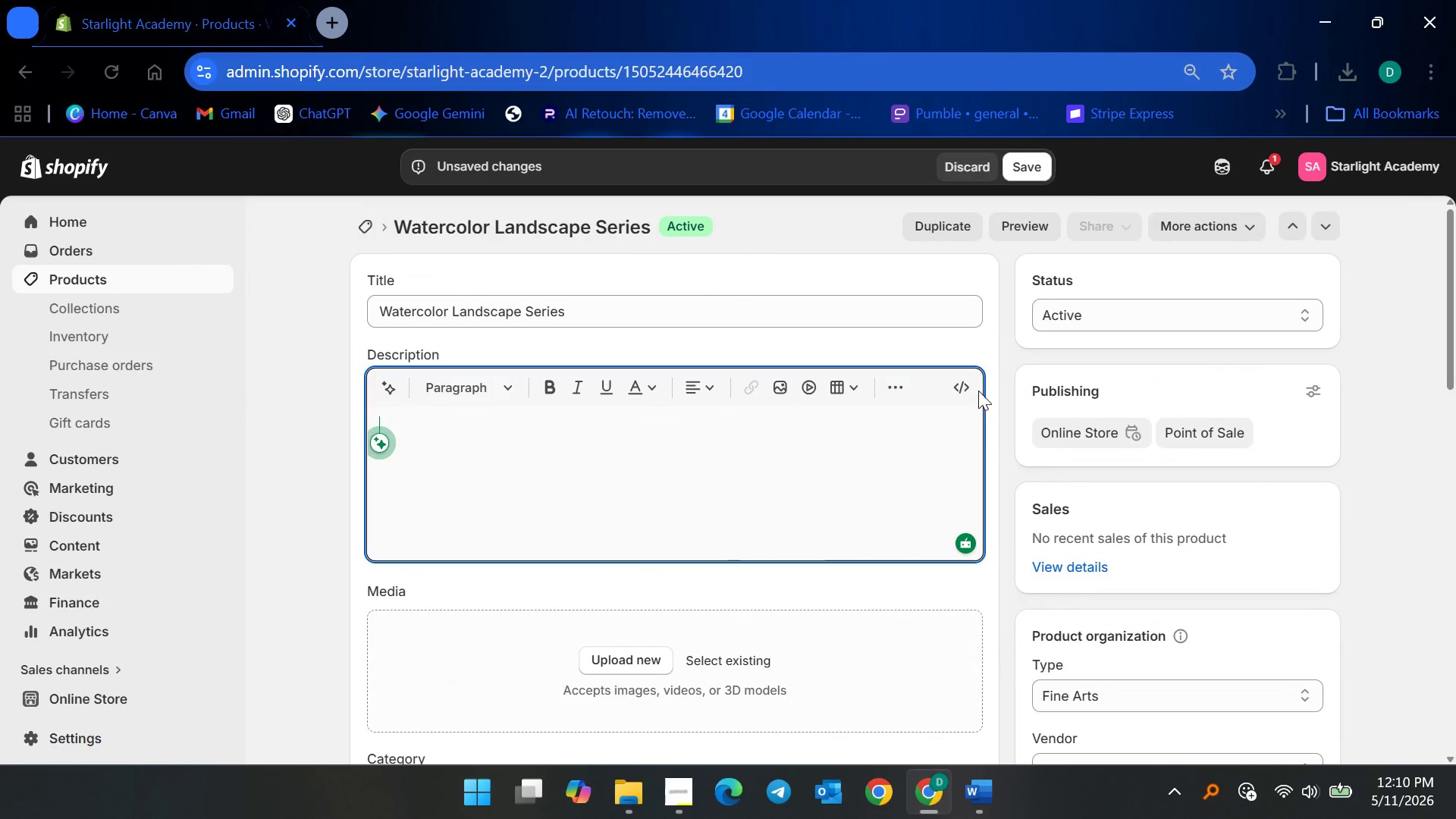 
left_click([965, 388])
 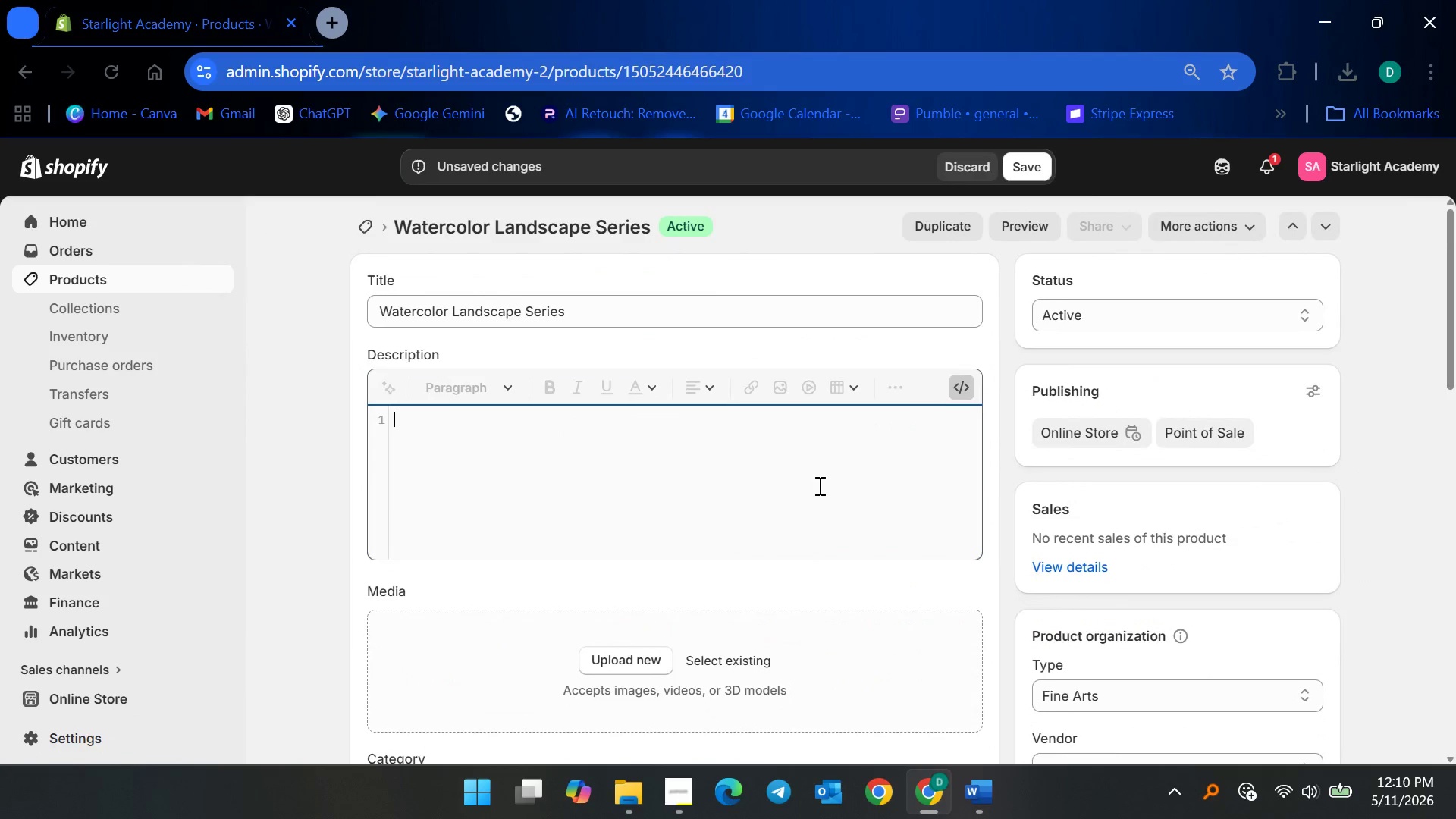 
scroll: coordinate [810, 499], scroll_direction: down, amount: 3.0
 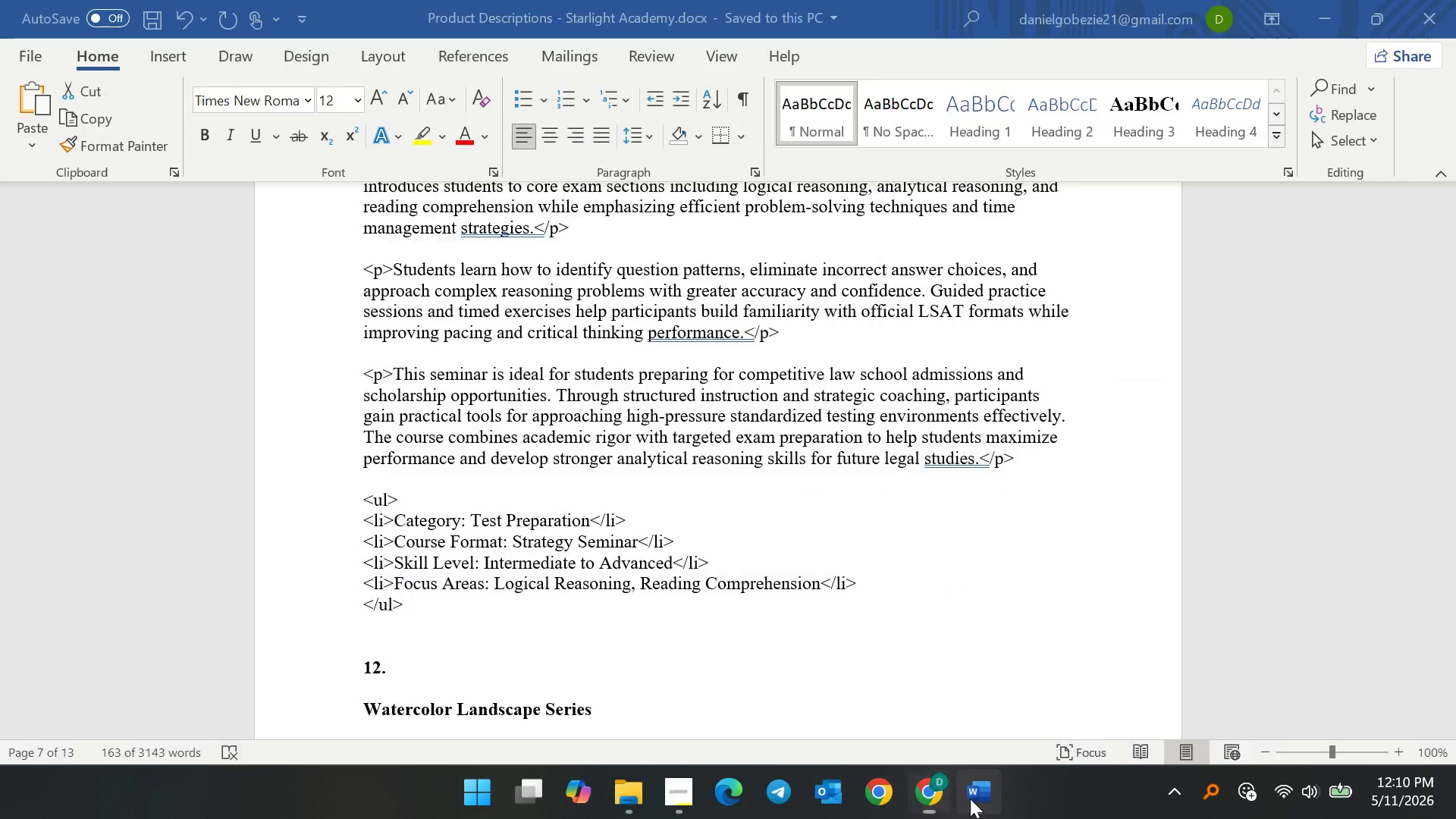 
double_click([530, 599])
 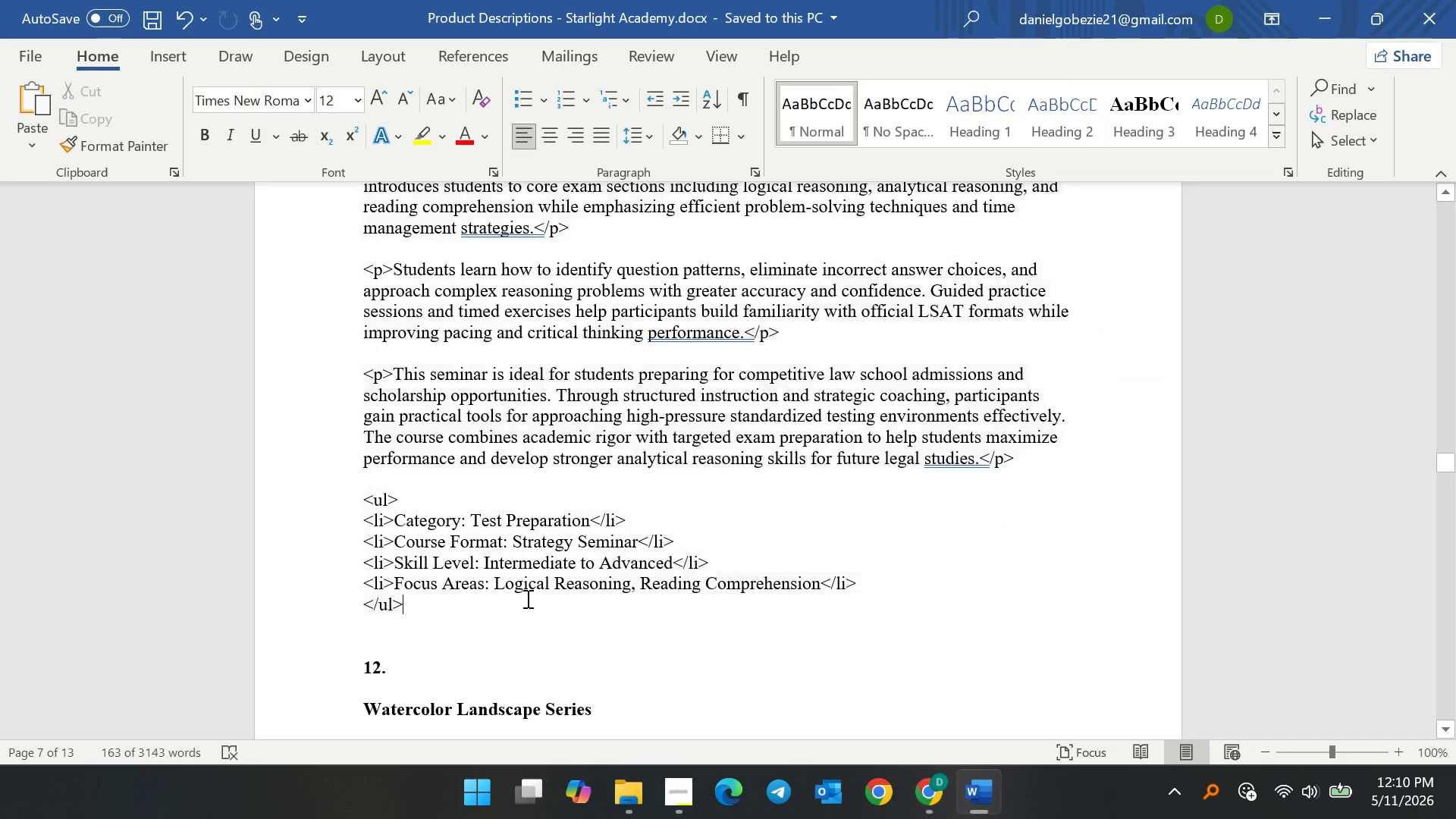 
scroll: coordinate [522, 600], scroll_direction: down, amount: 5.0
 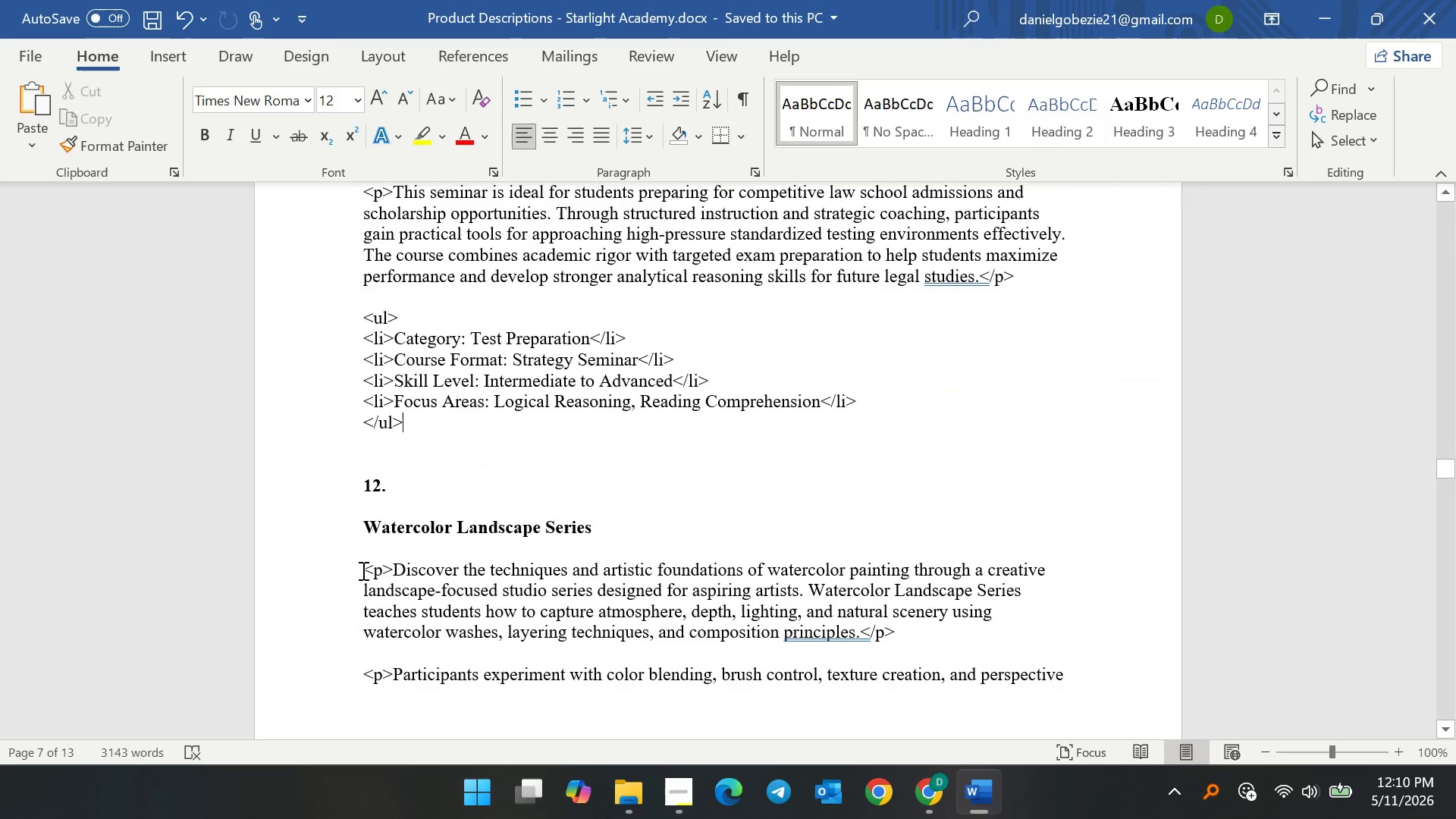 
left_click_drag(start_coordinate=[362, 570], to_coordinate=[436, 437])
 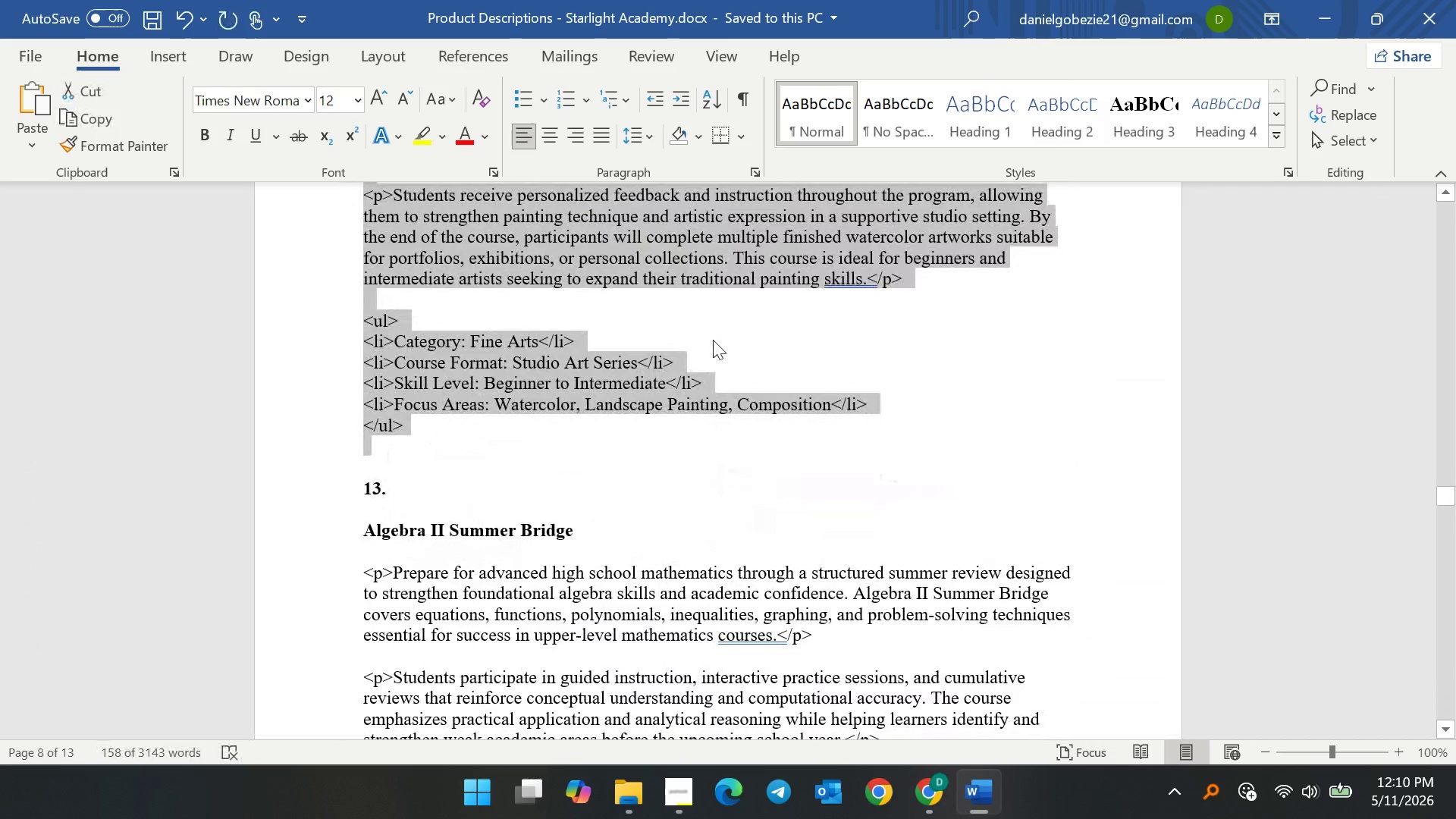 
key(Control+C)
 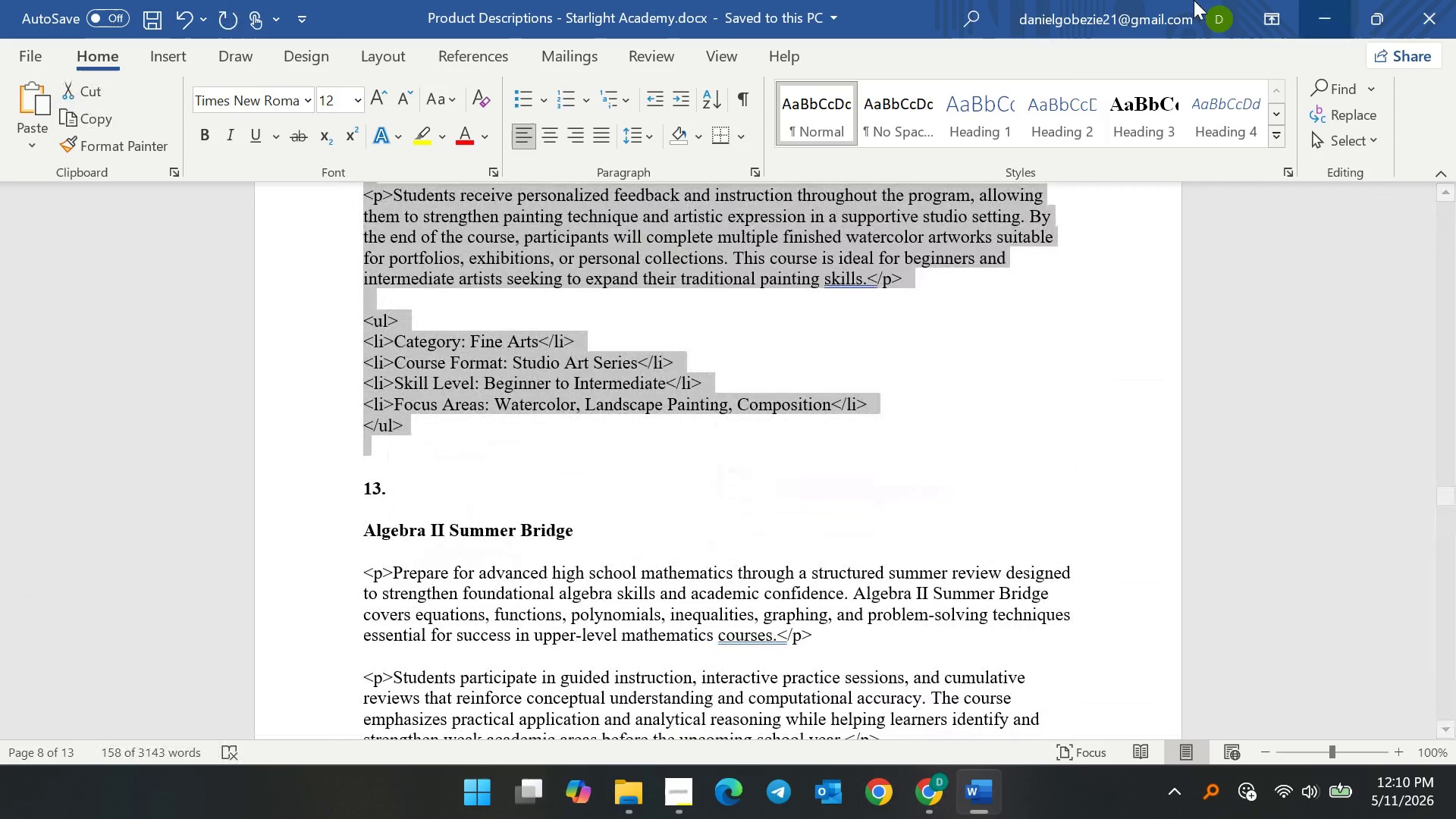 
key(Control+C)
 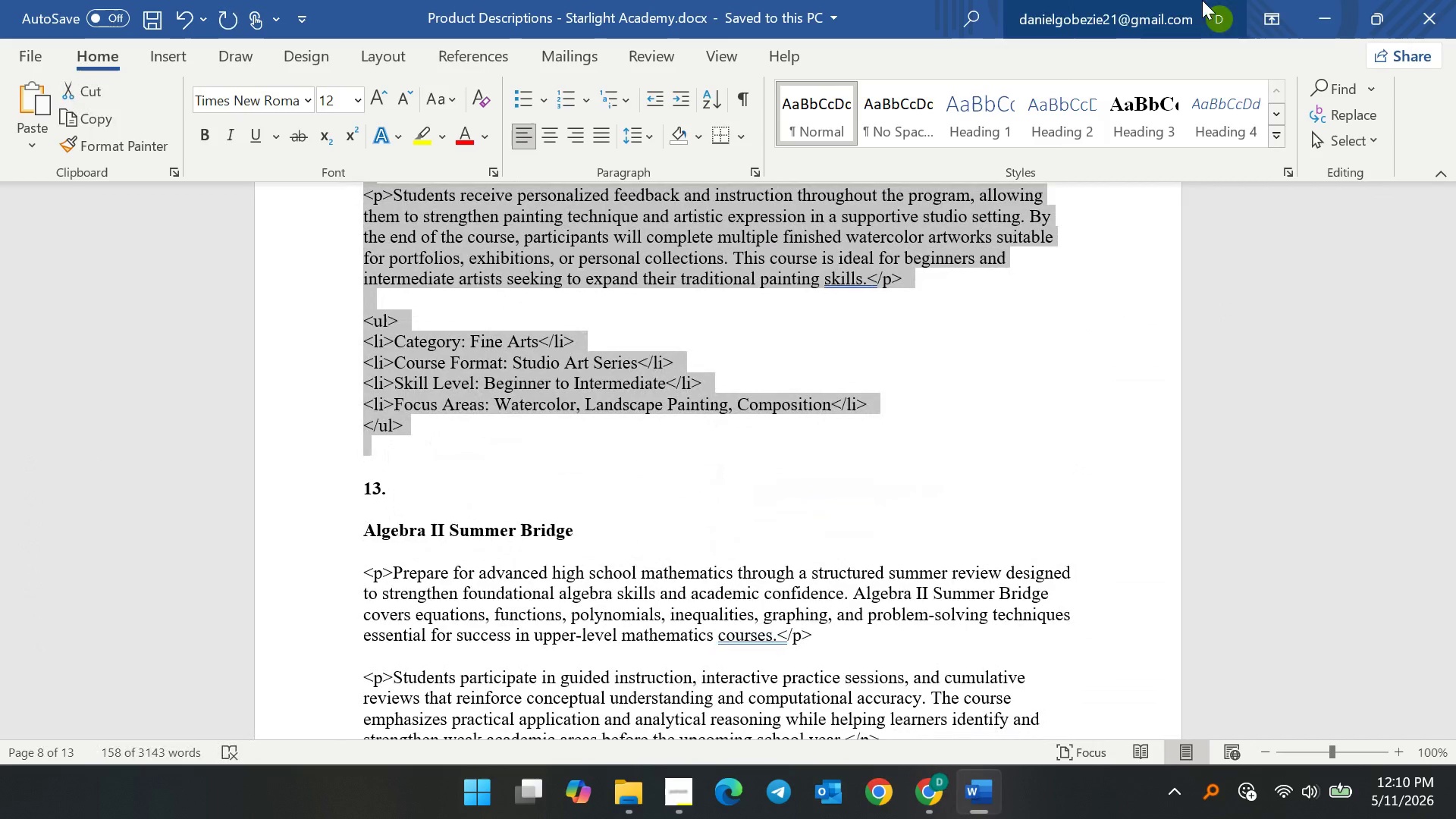 
key(Control+C)
 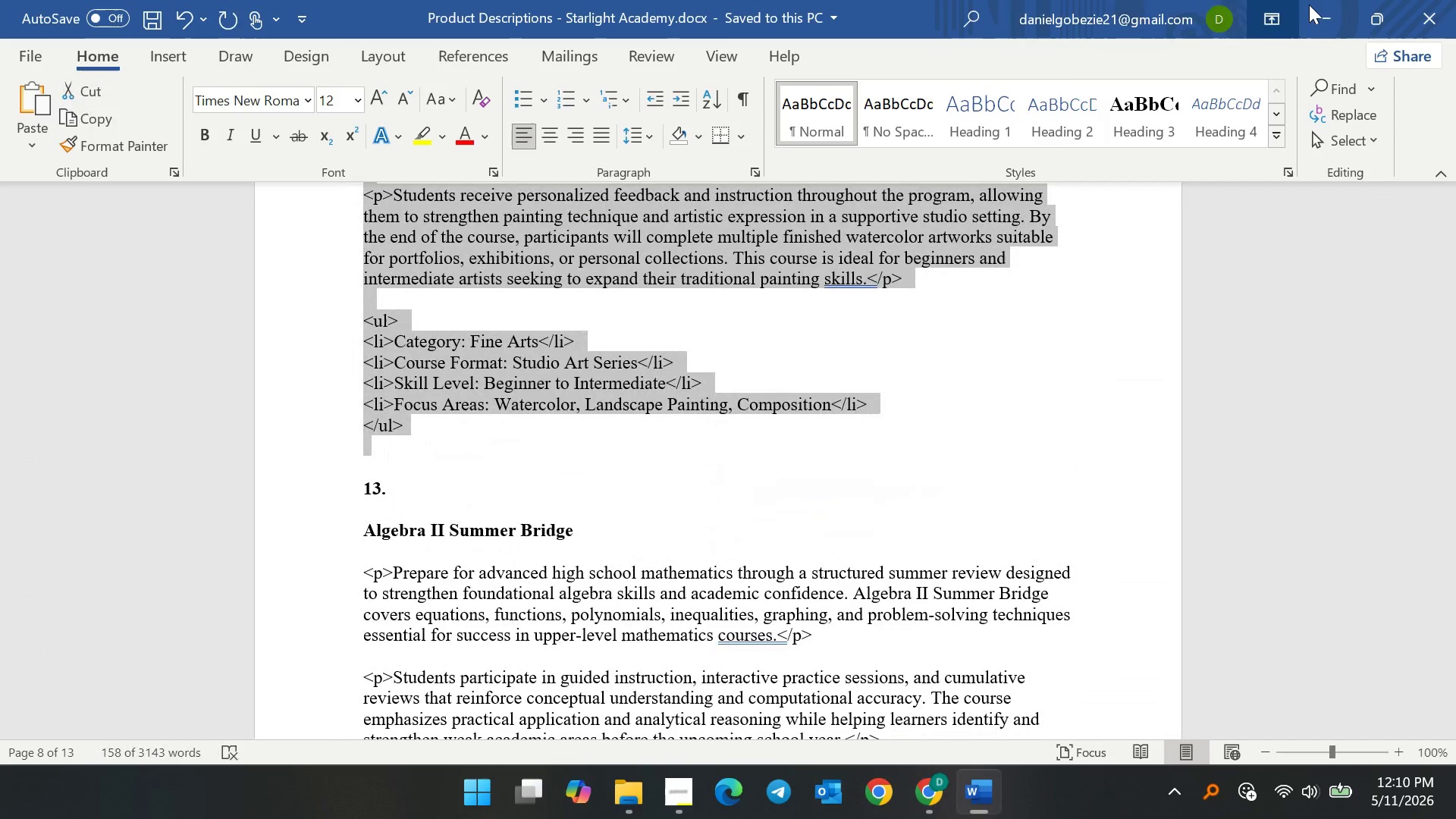 
key(Control+C)
 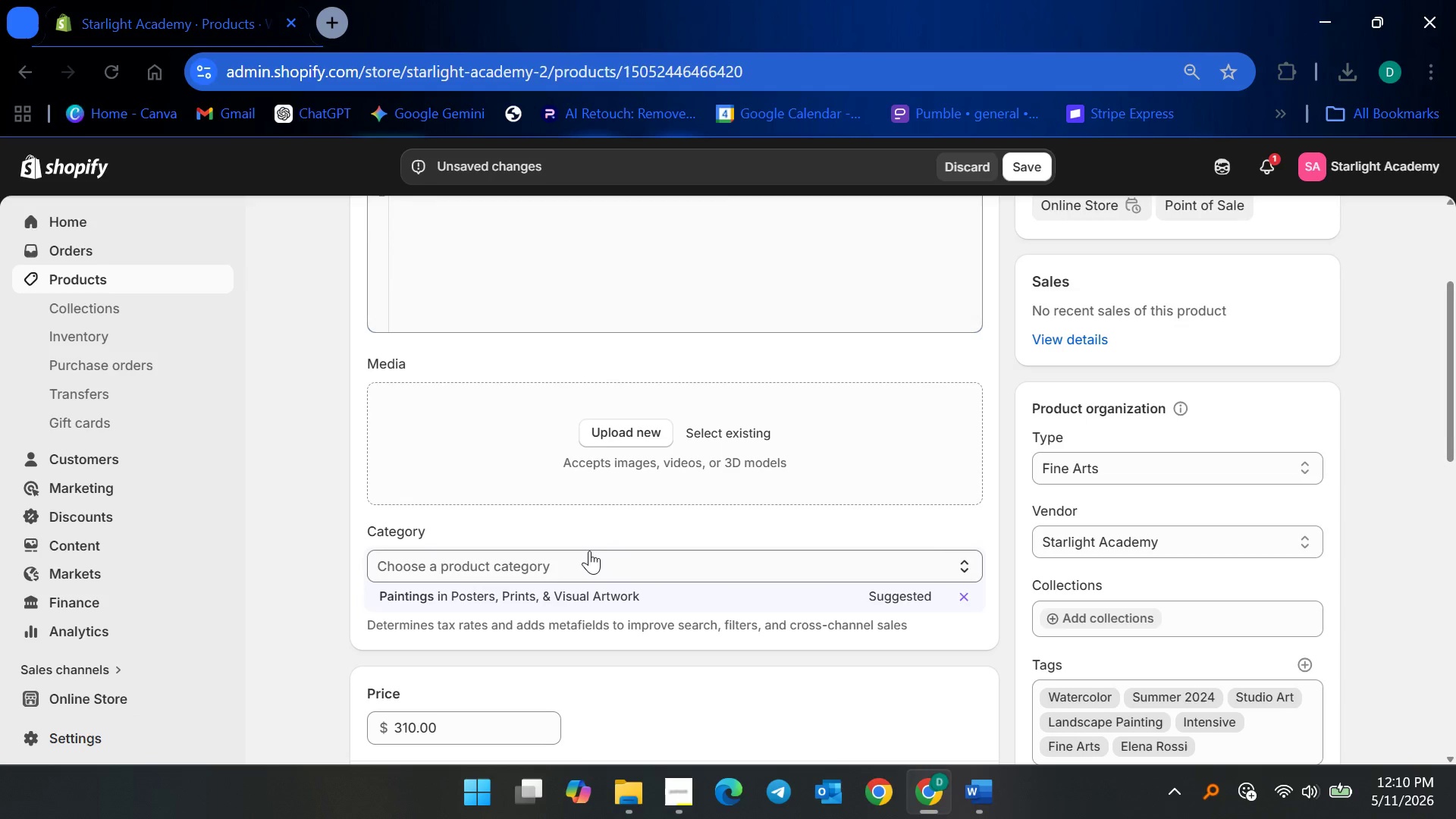 
scroll: coordinate [640, 551], scroll_direction: up, amount: 9.0
 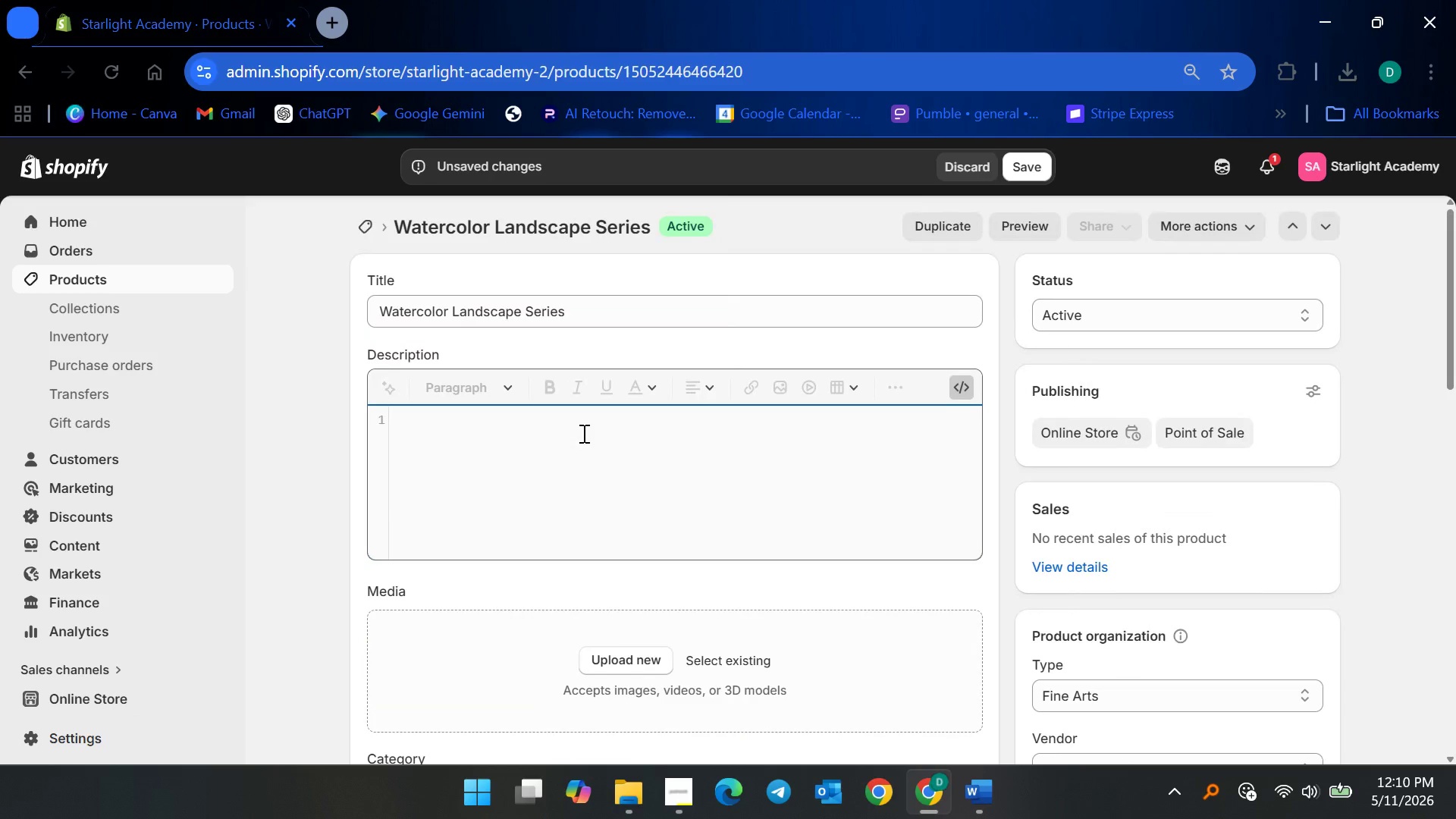 
left_click([582, 433])
 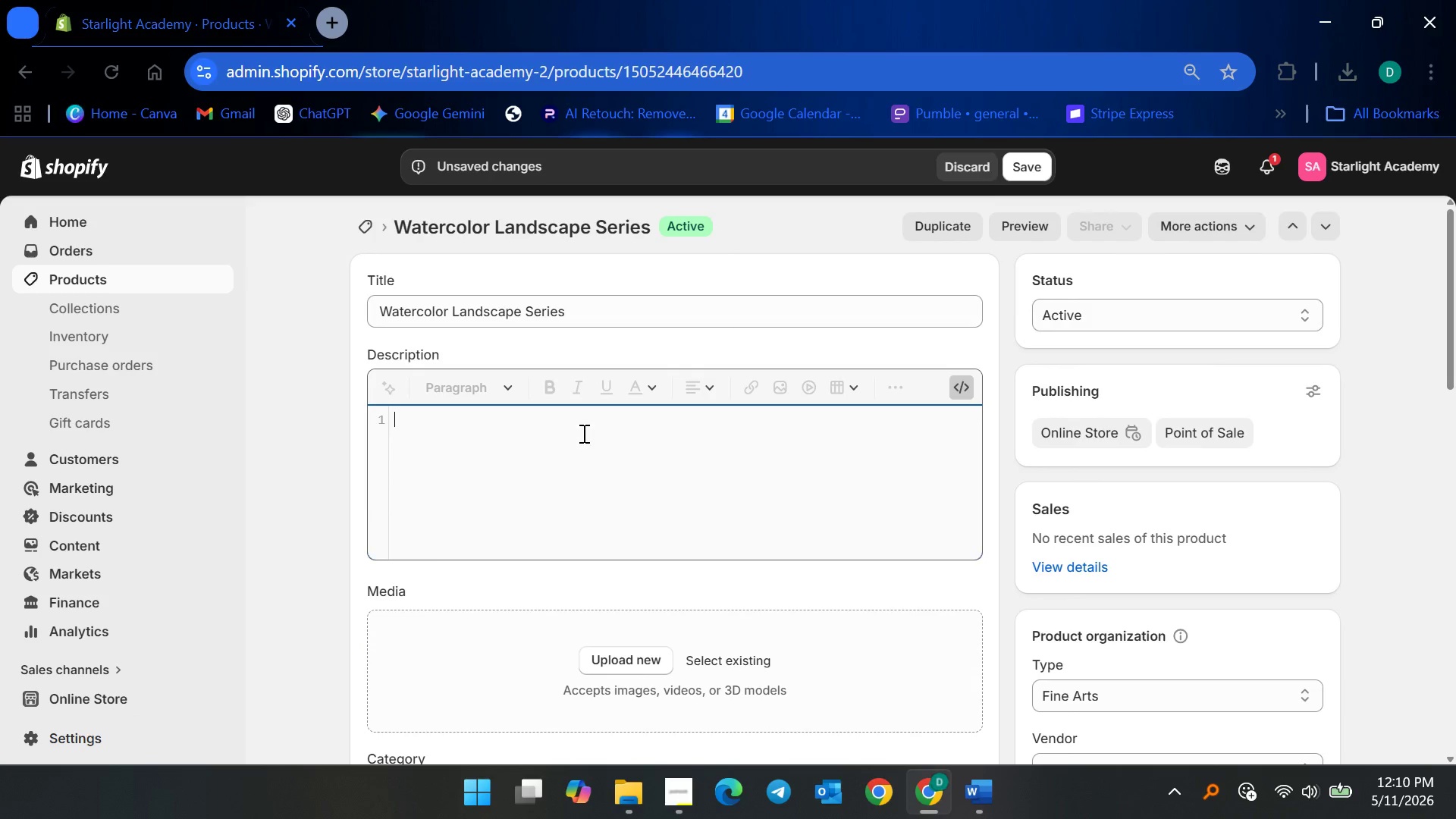 
key(Control+V)
 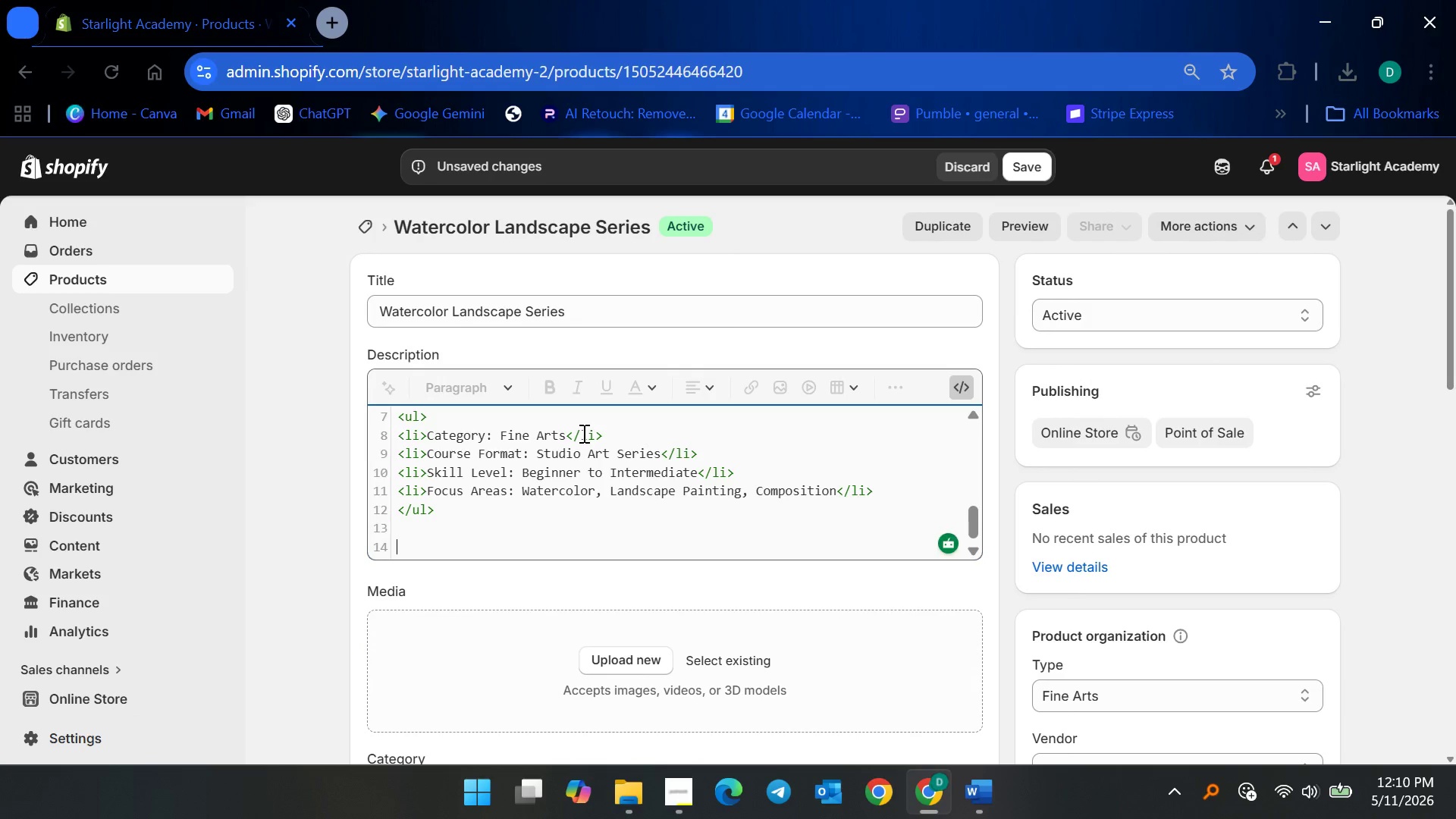 
key(Backspace)
 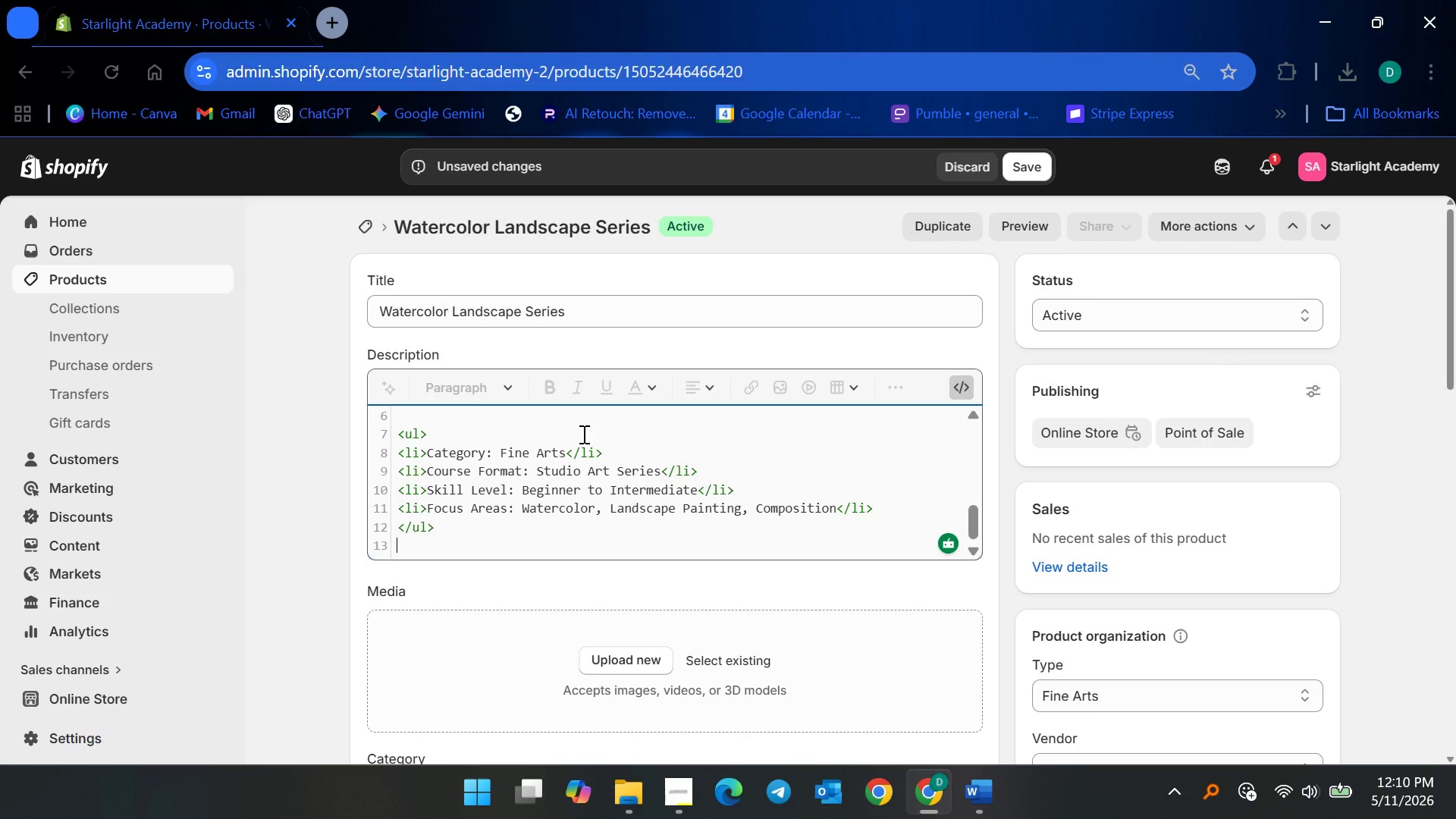 
key(Backspace)
 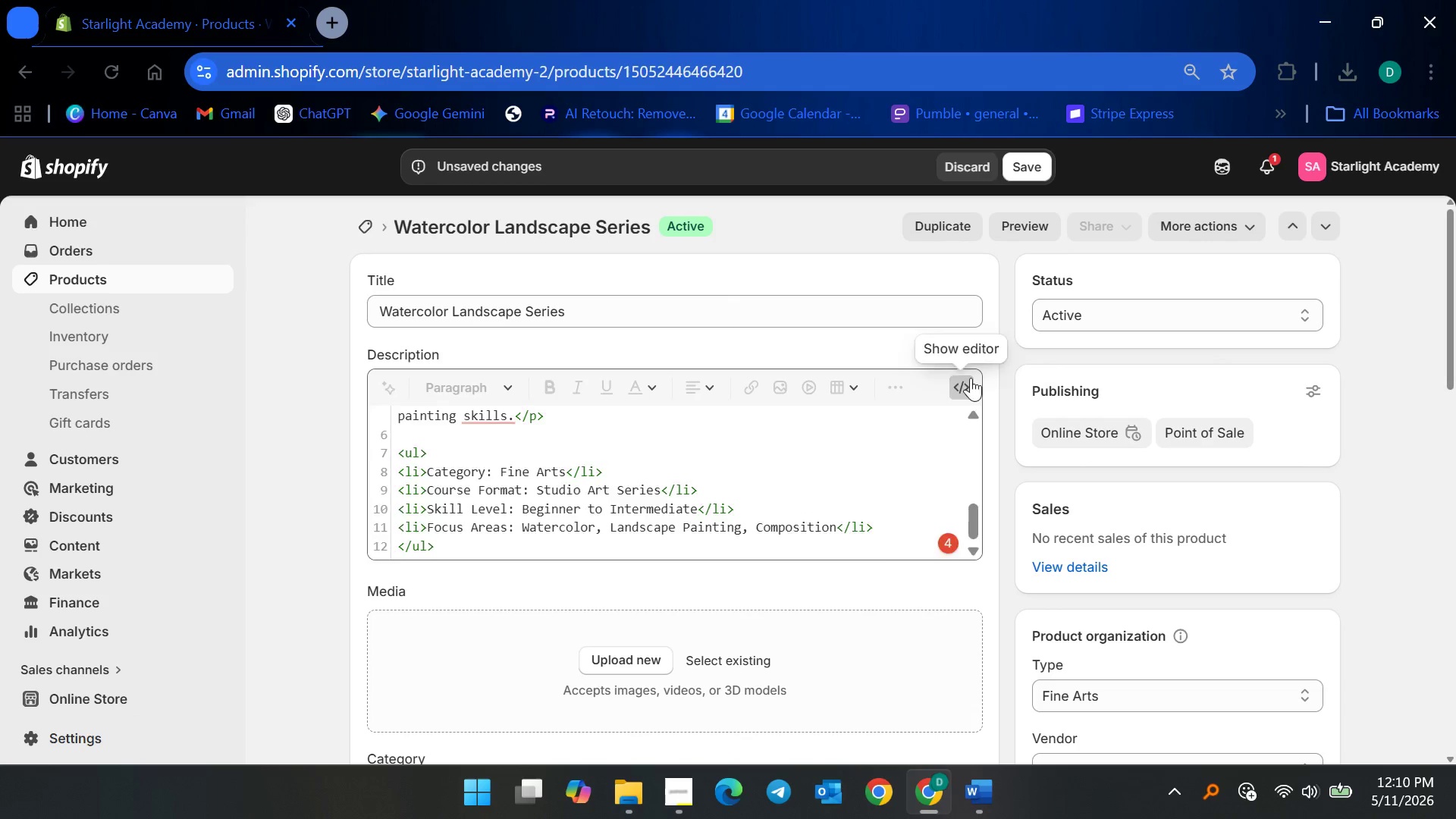 
double_click([736, 456])
 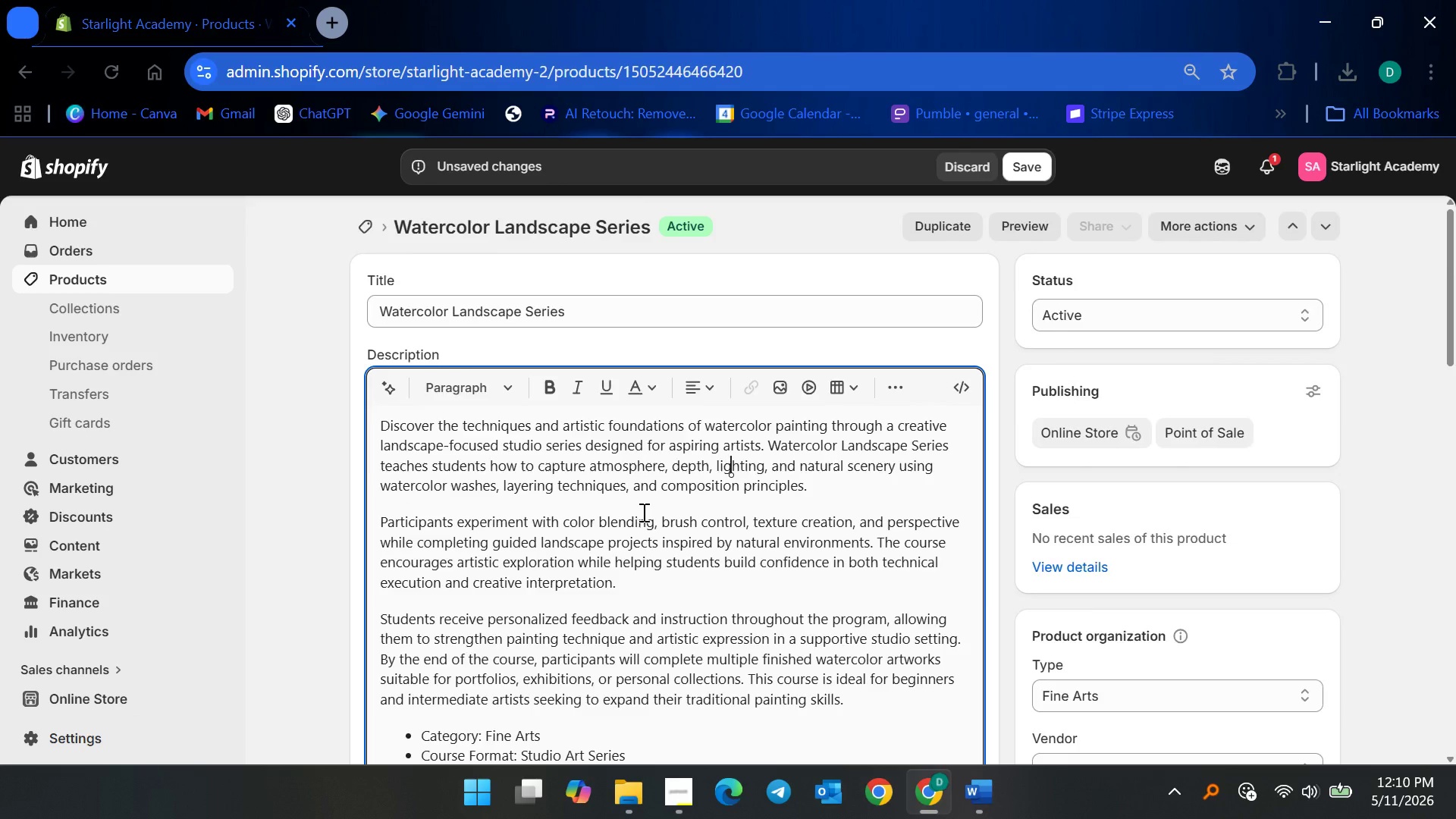 
scroll: coordinate [642, 513], scroll_direction: down, amount: 4.0
 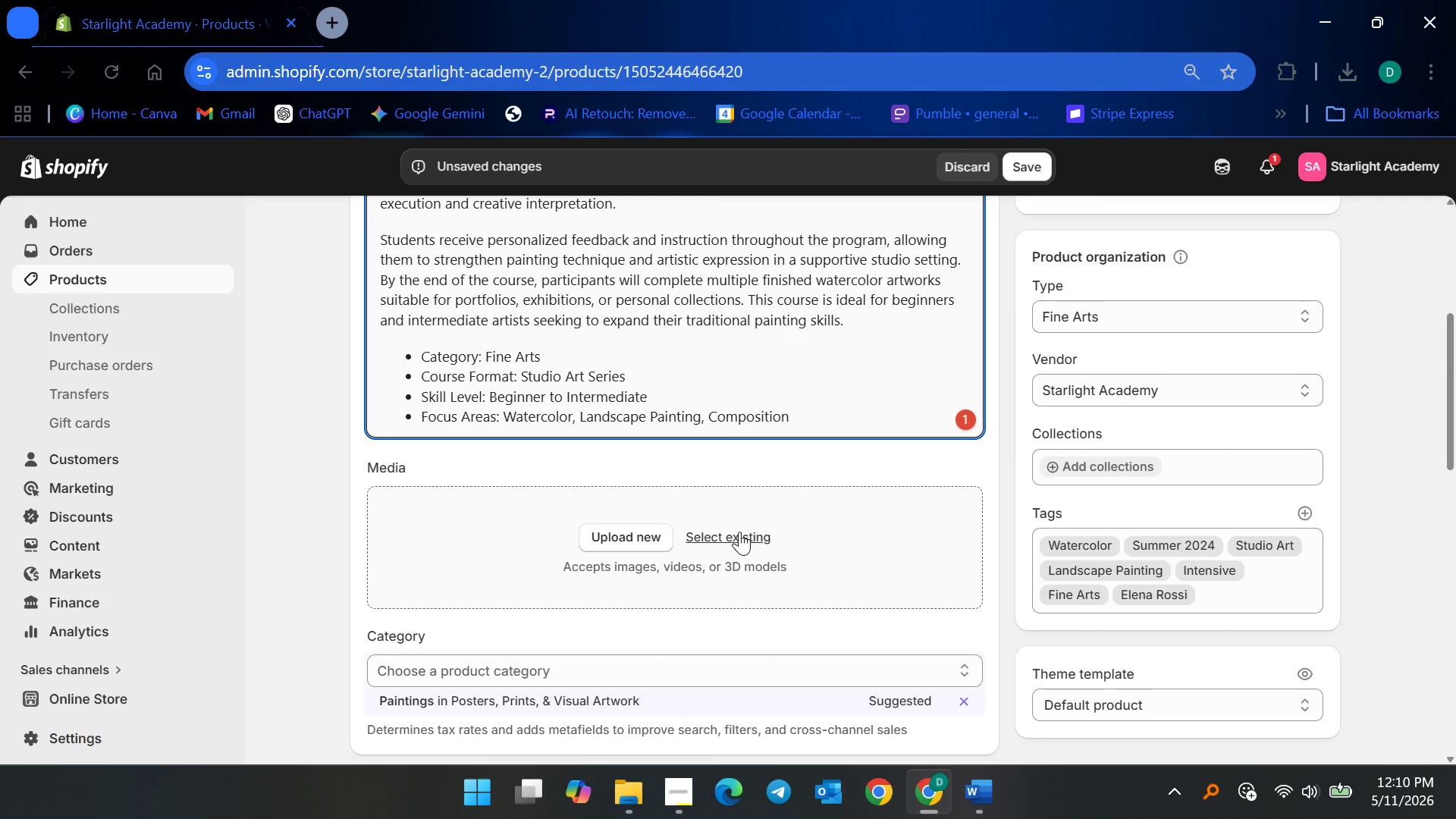 
scroll: coordinate [704, 444], scroll_direction: up, amount: 5.0
 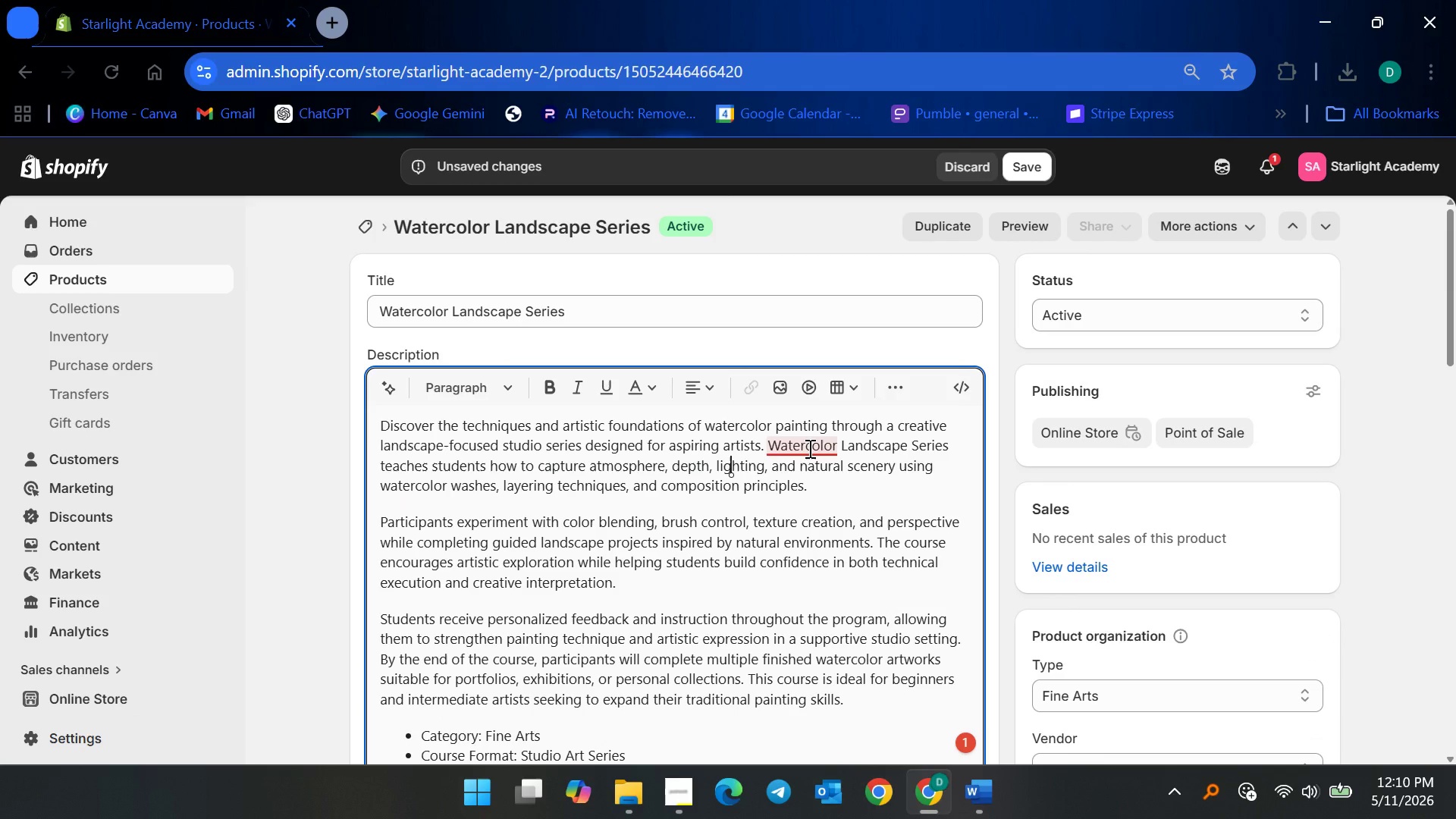 
left_click([808, 448])
 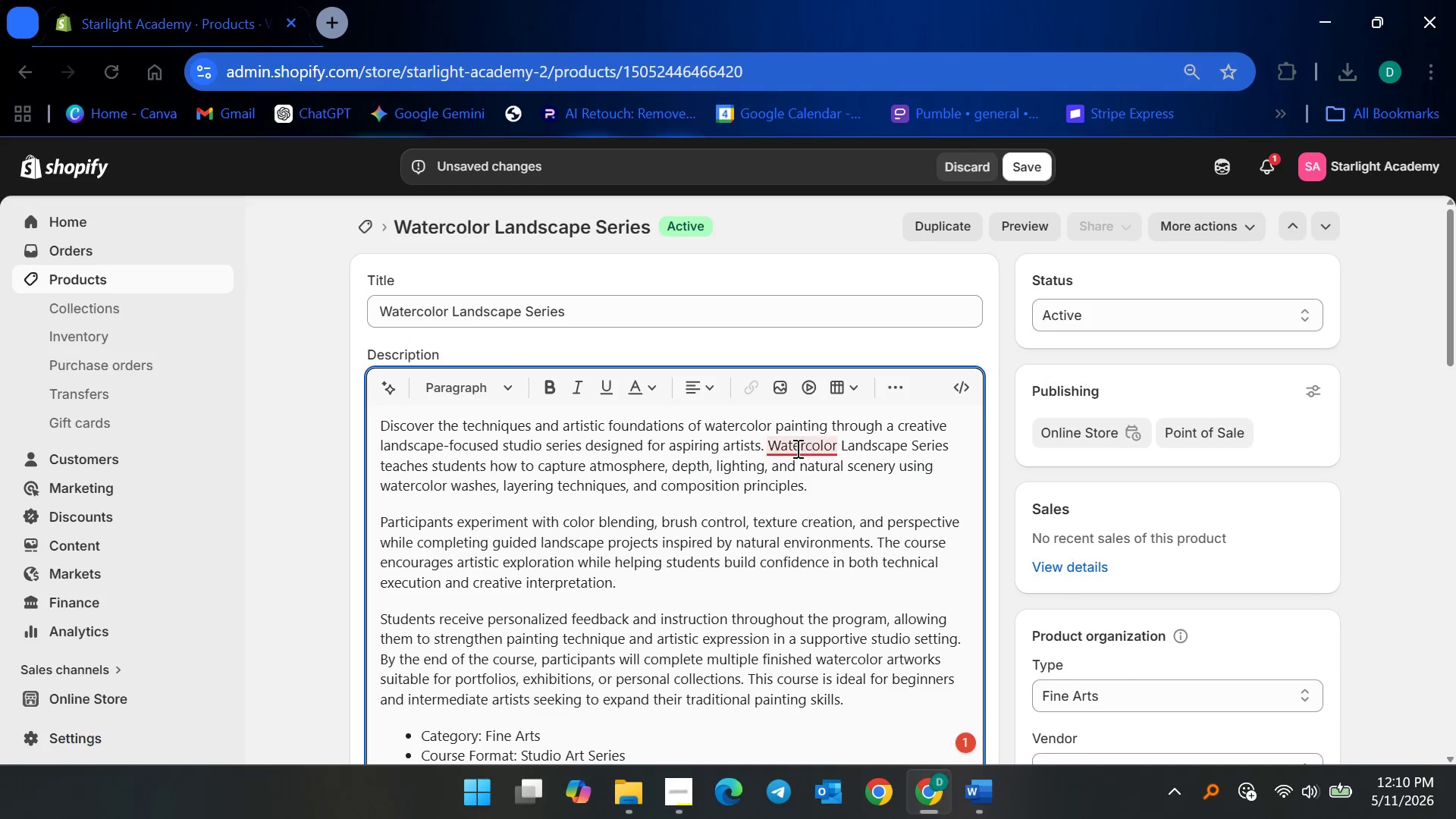 
left_click([780, 448])
 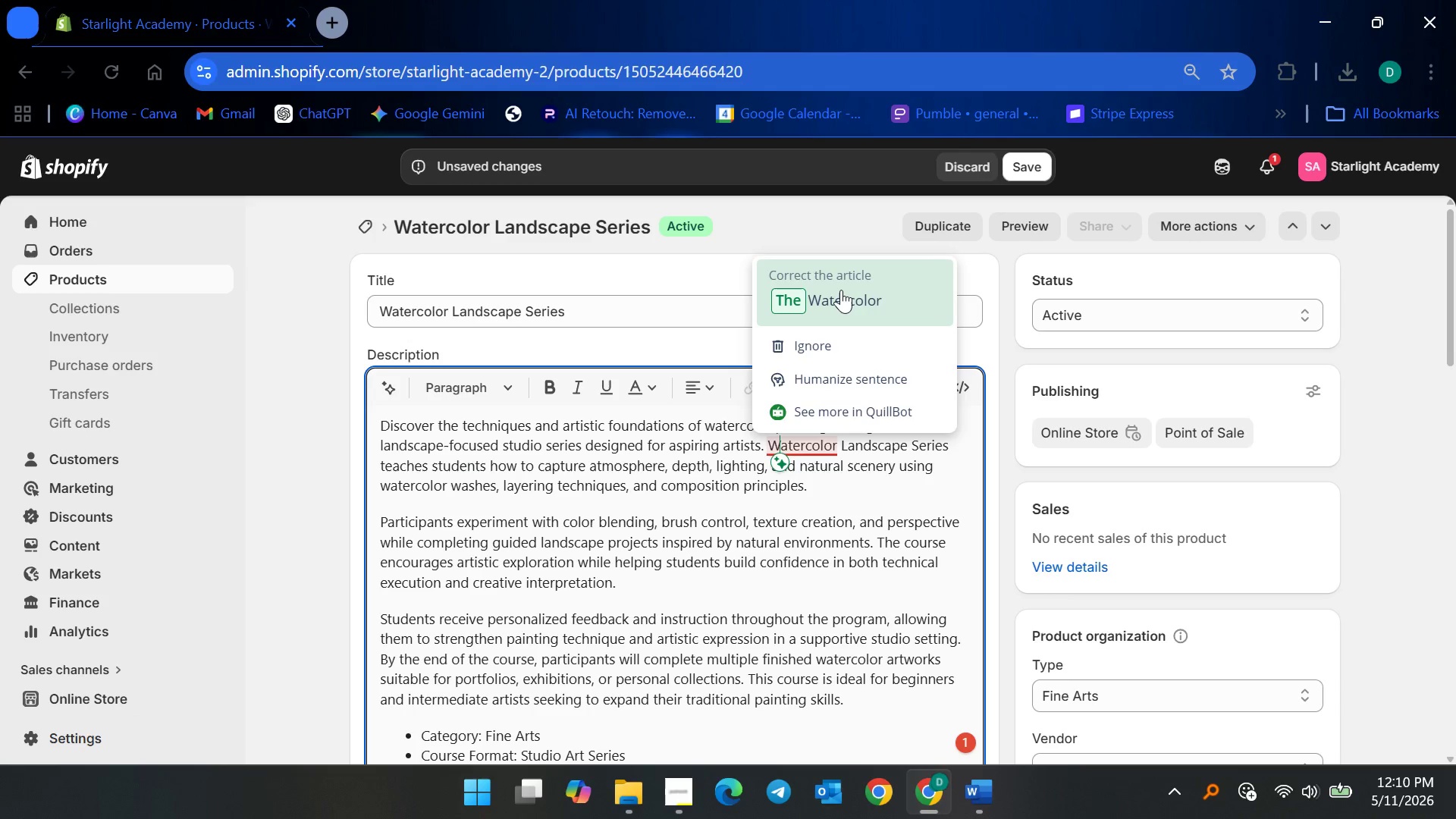 
left_click([841, 290])
 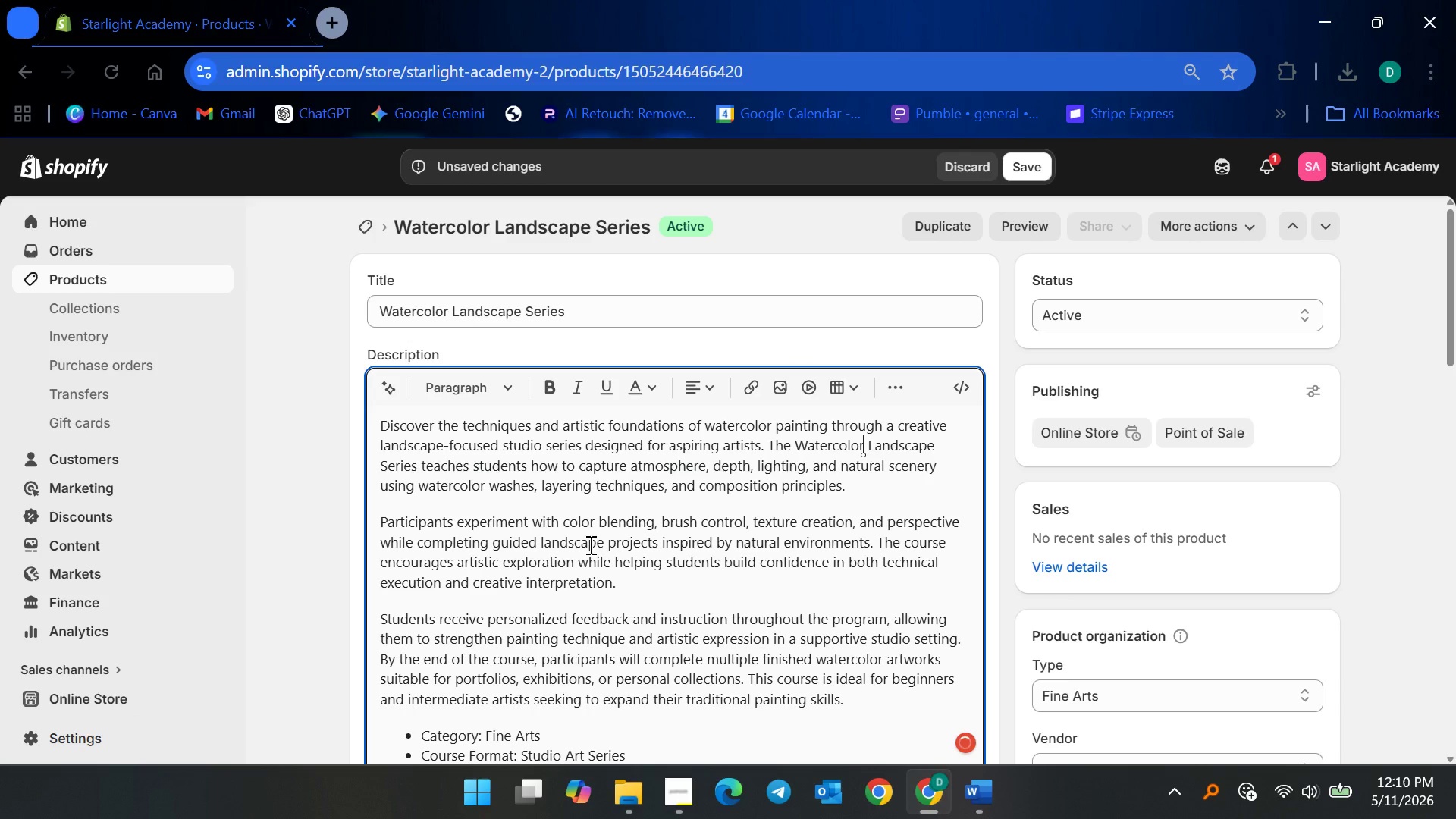 
left_click([589, 544])
 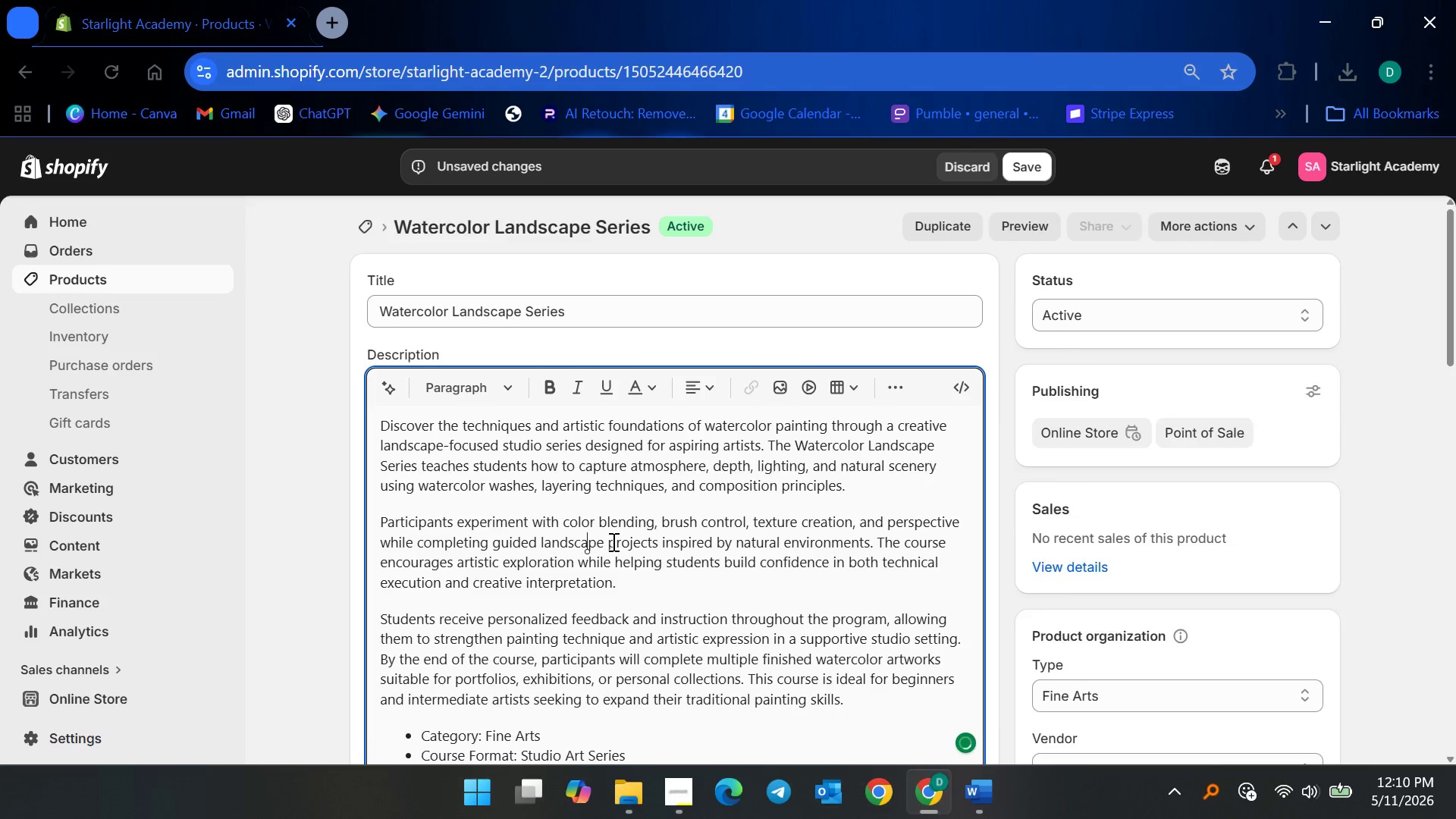 
scroll: coordinate [612, 541], scroll_direction: down, amount: 4.0
 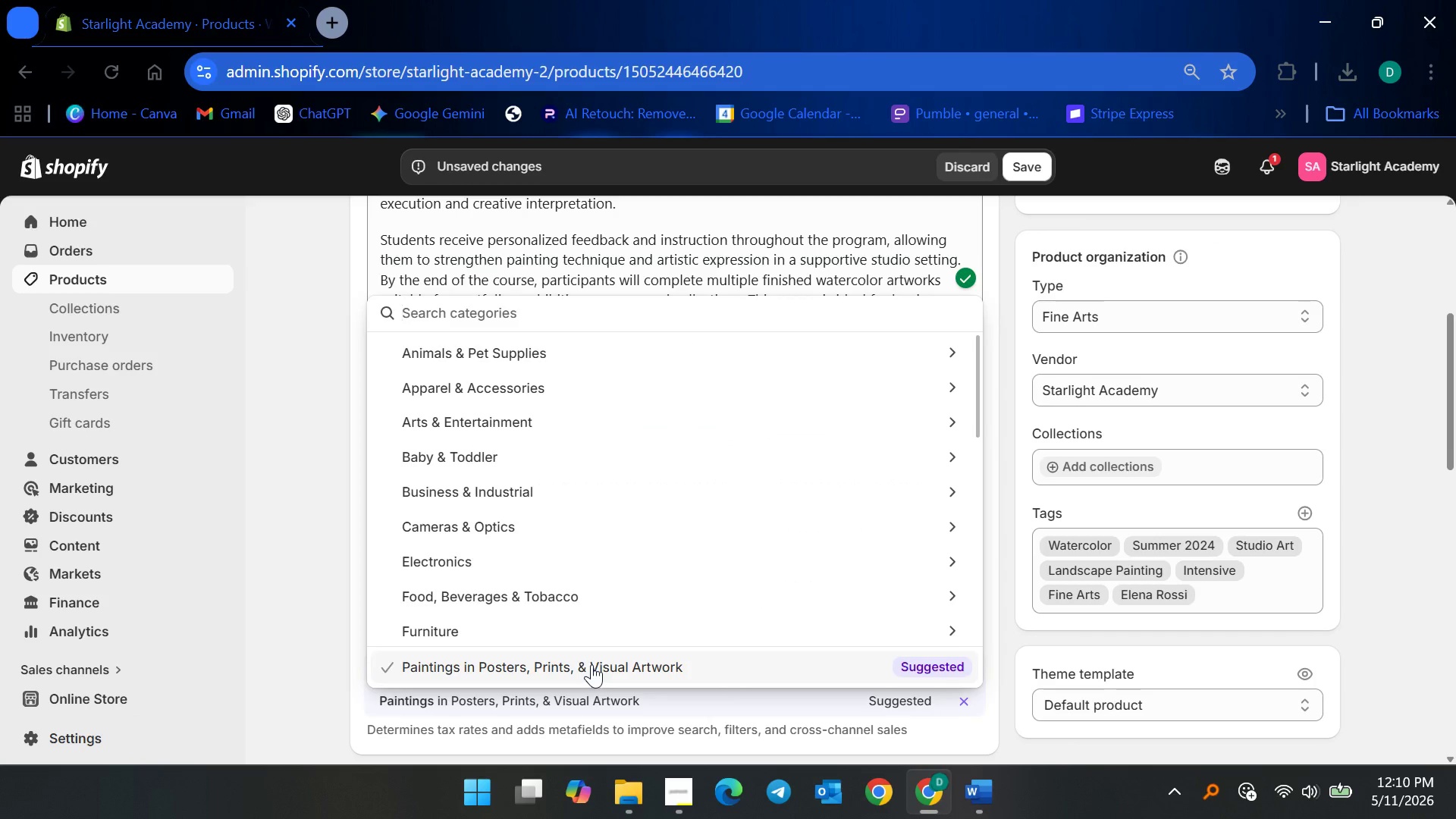 
type(education)
 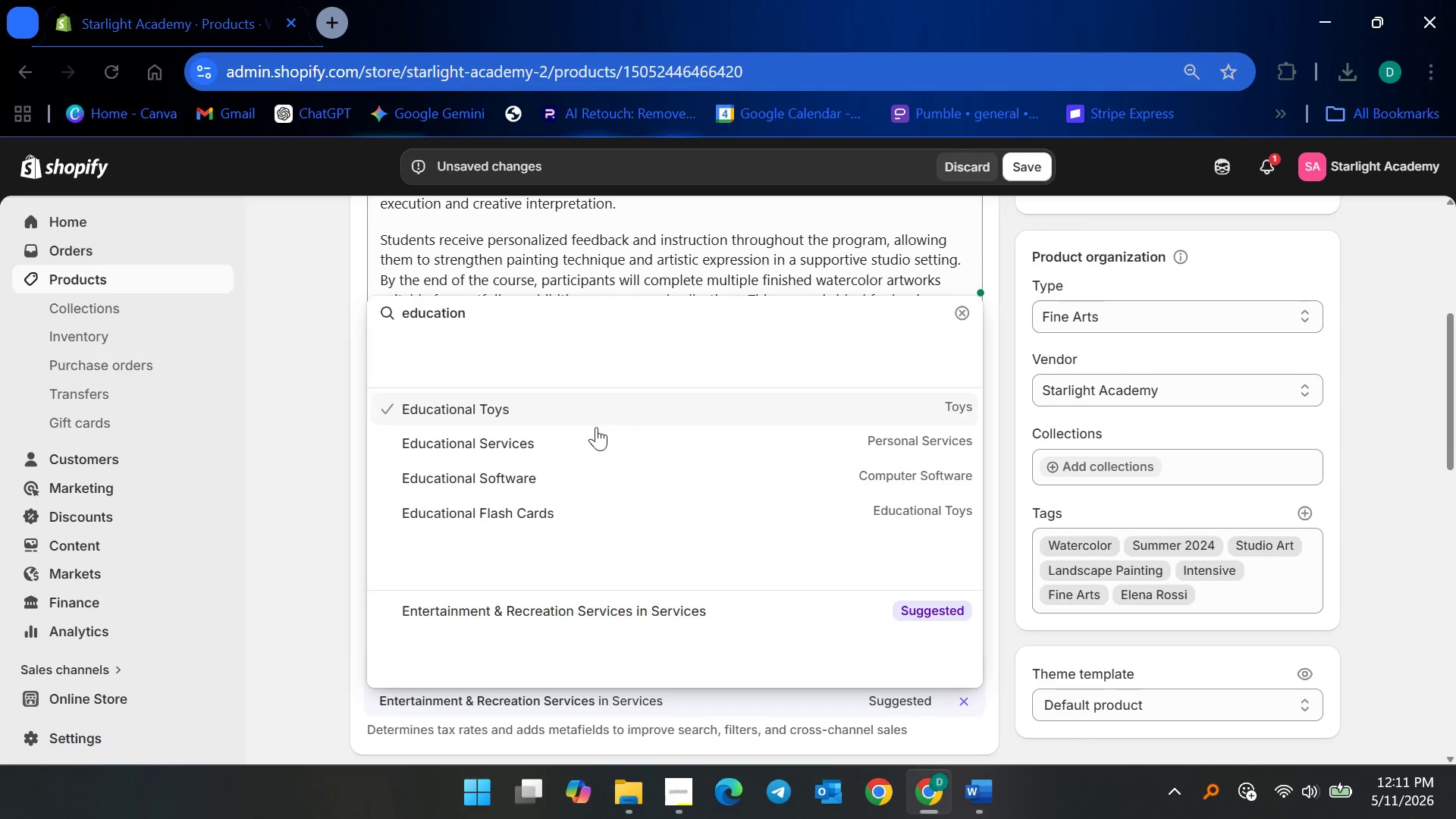 
left_click([587, 441])
 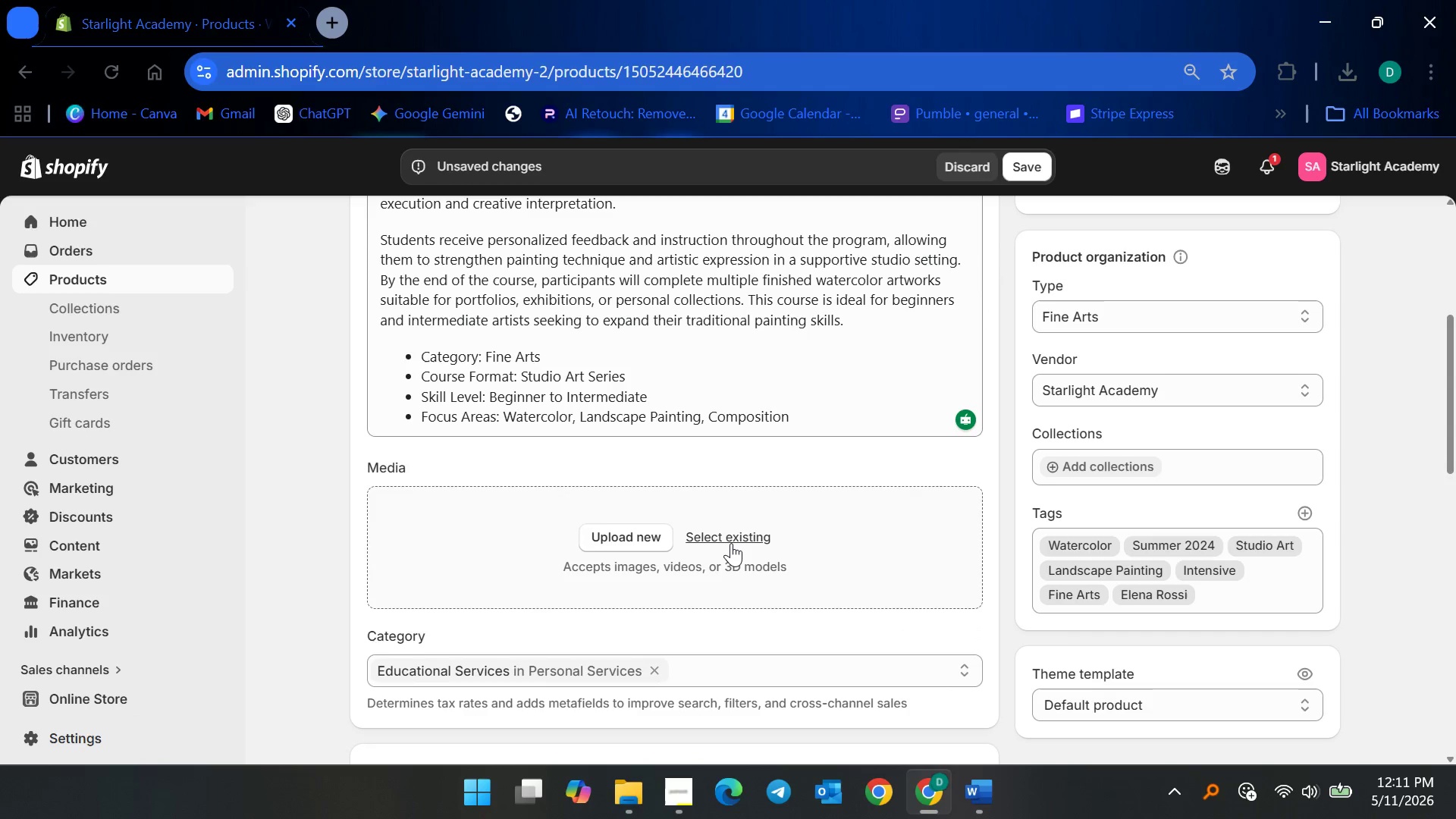 
left_click([731, 543])
 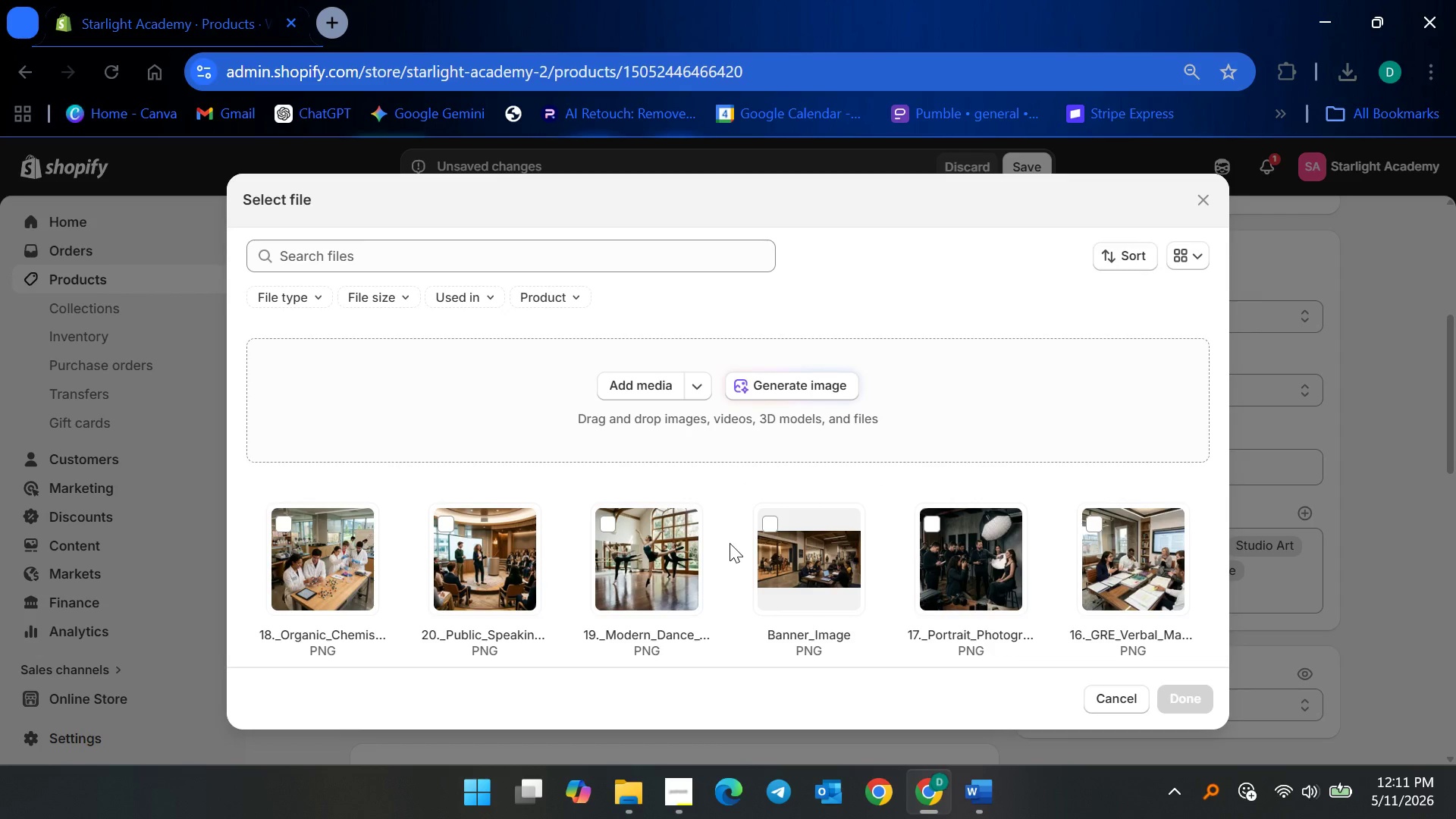 
scroll: coordinate [723, 555], scroll_direction: down, amount: 3.0
 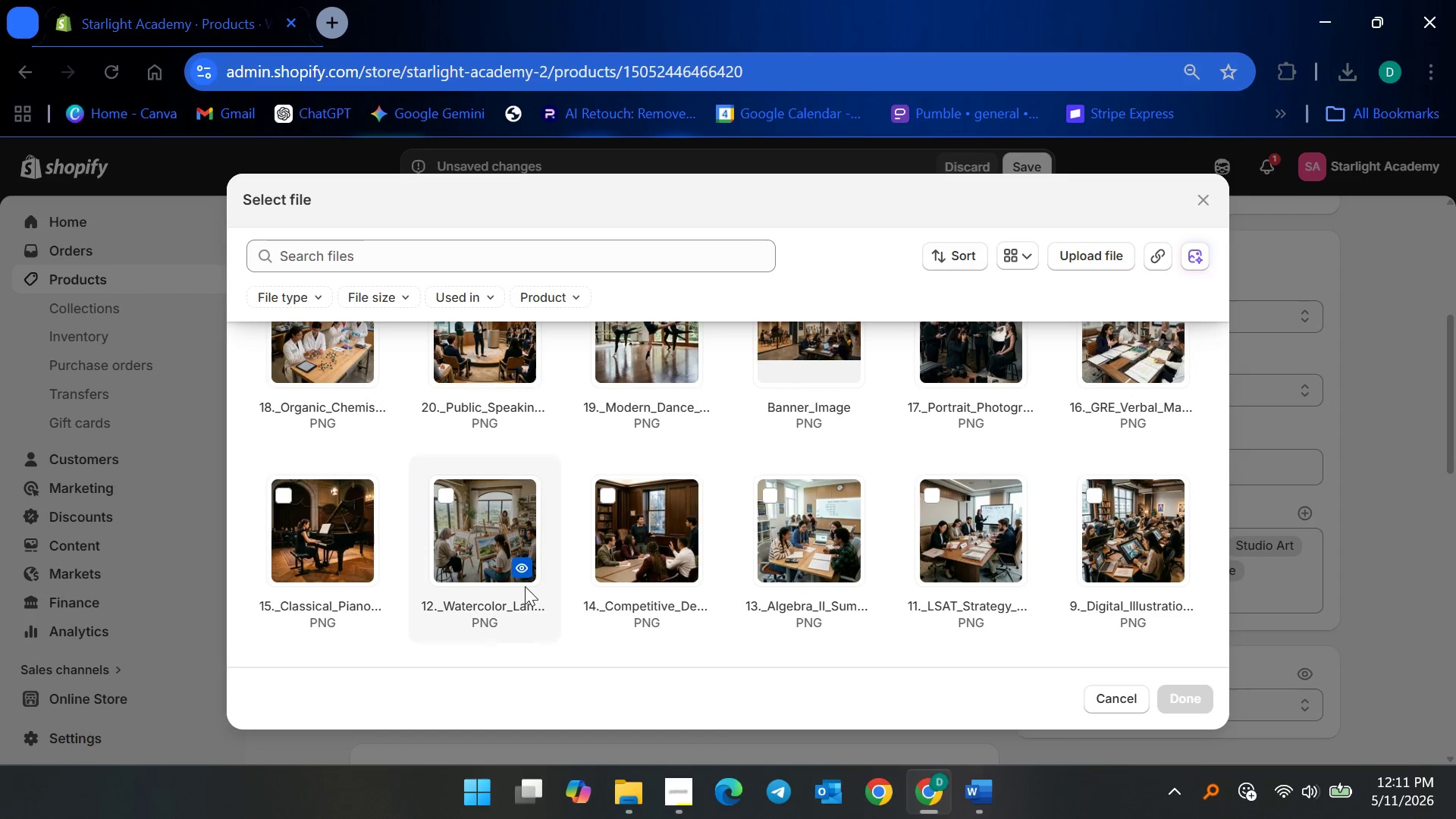 
left_click([489, 534])
 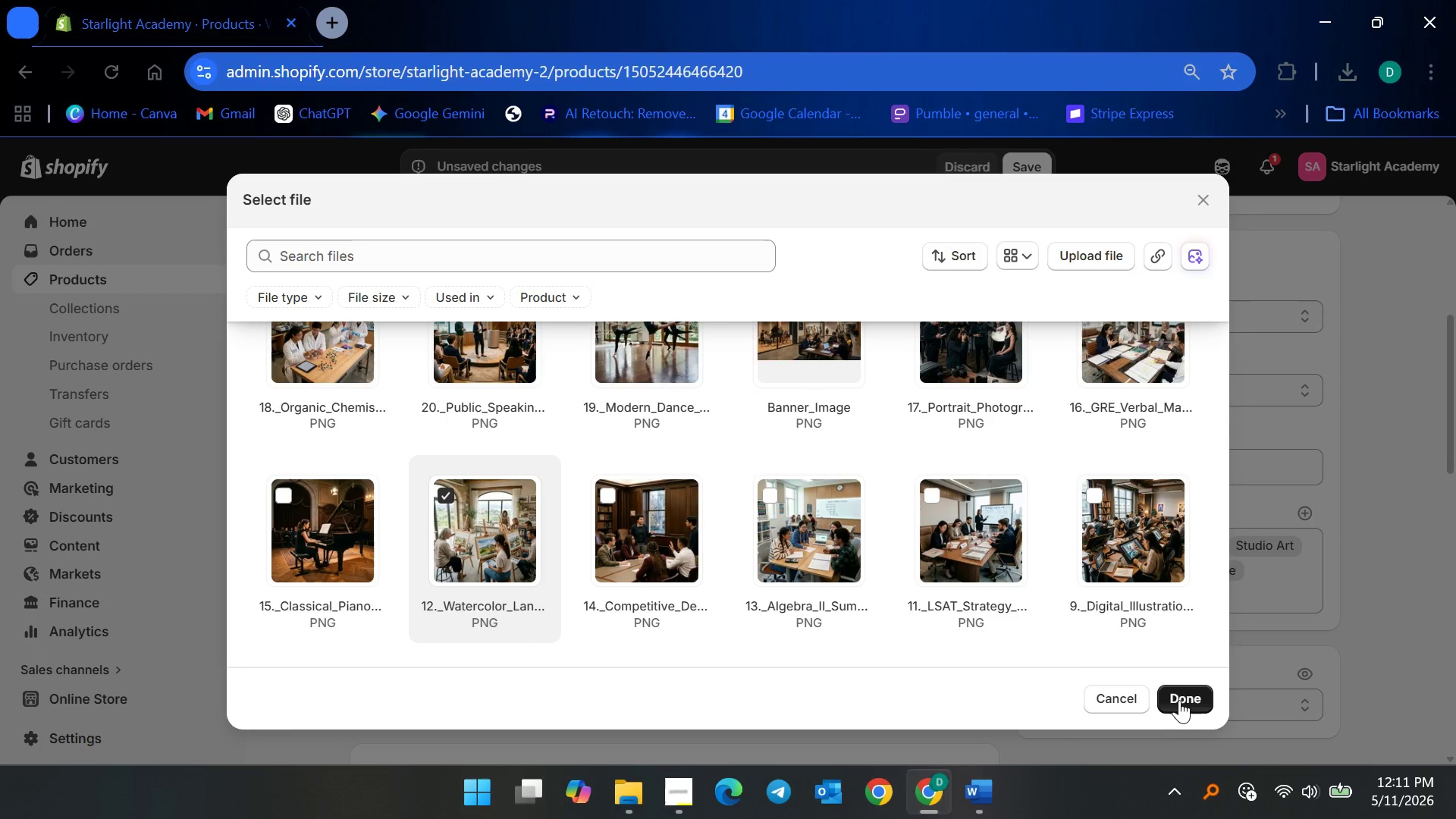 
left_click([1180, 699])
 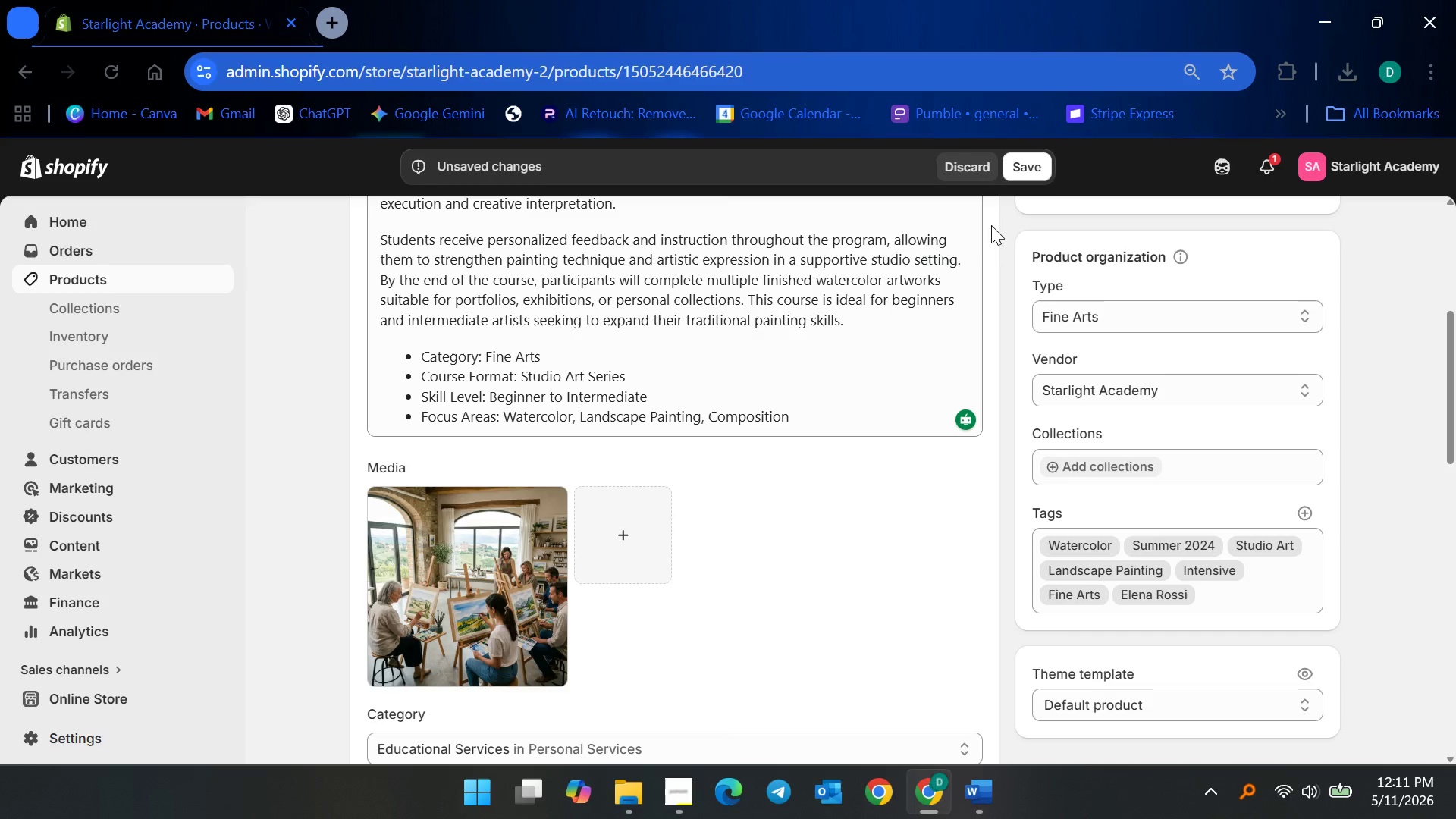 
left_click([1021, 169])
 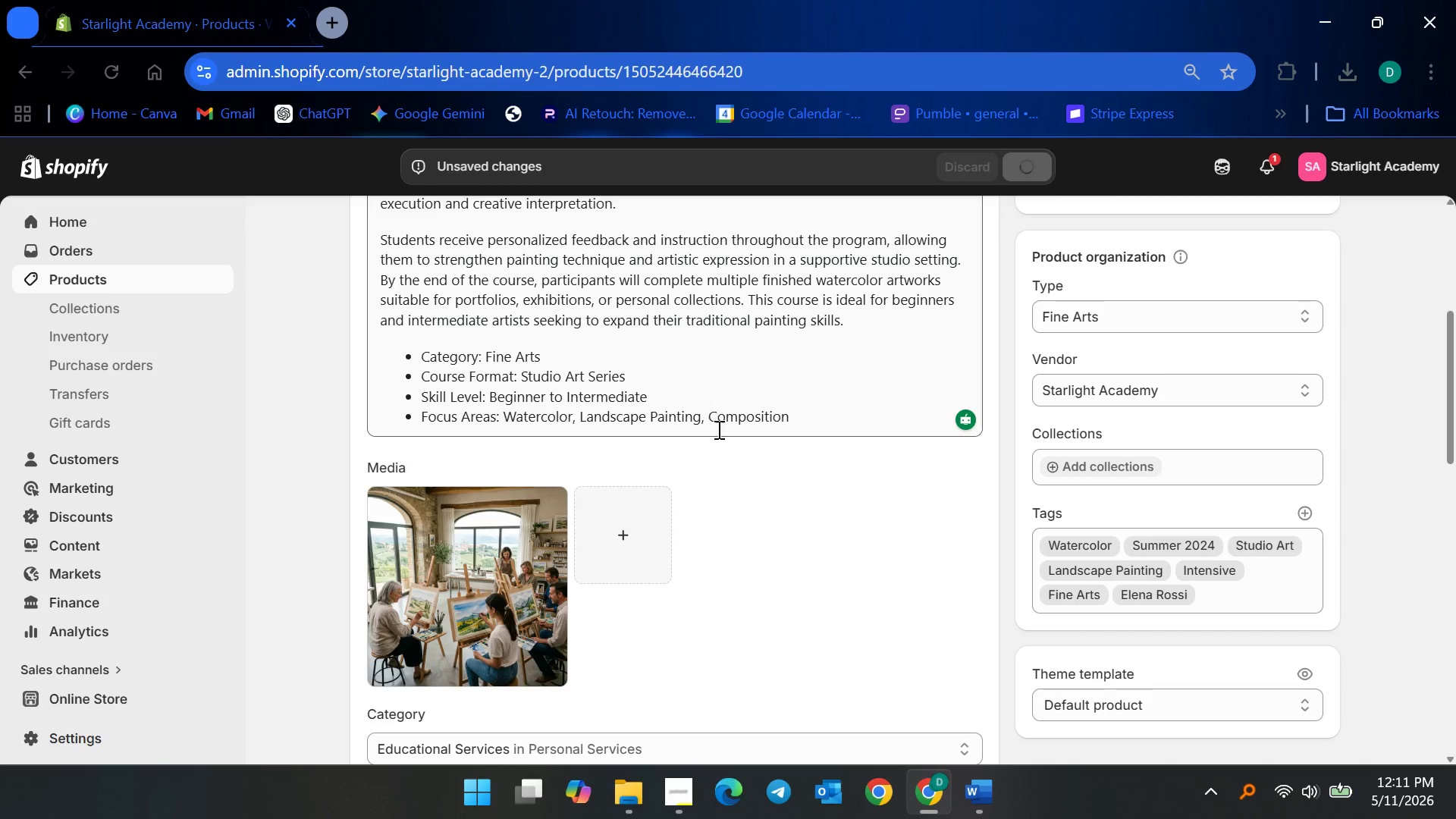 
scroll: coordinate [748, 469], scroll_direction: down, amount: 3.0
 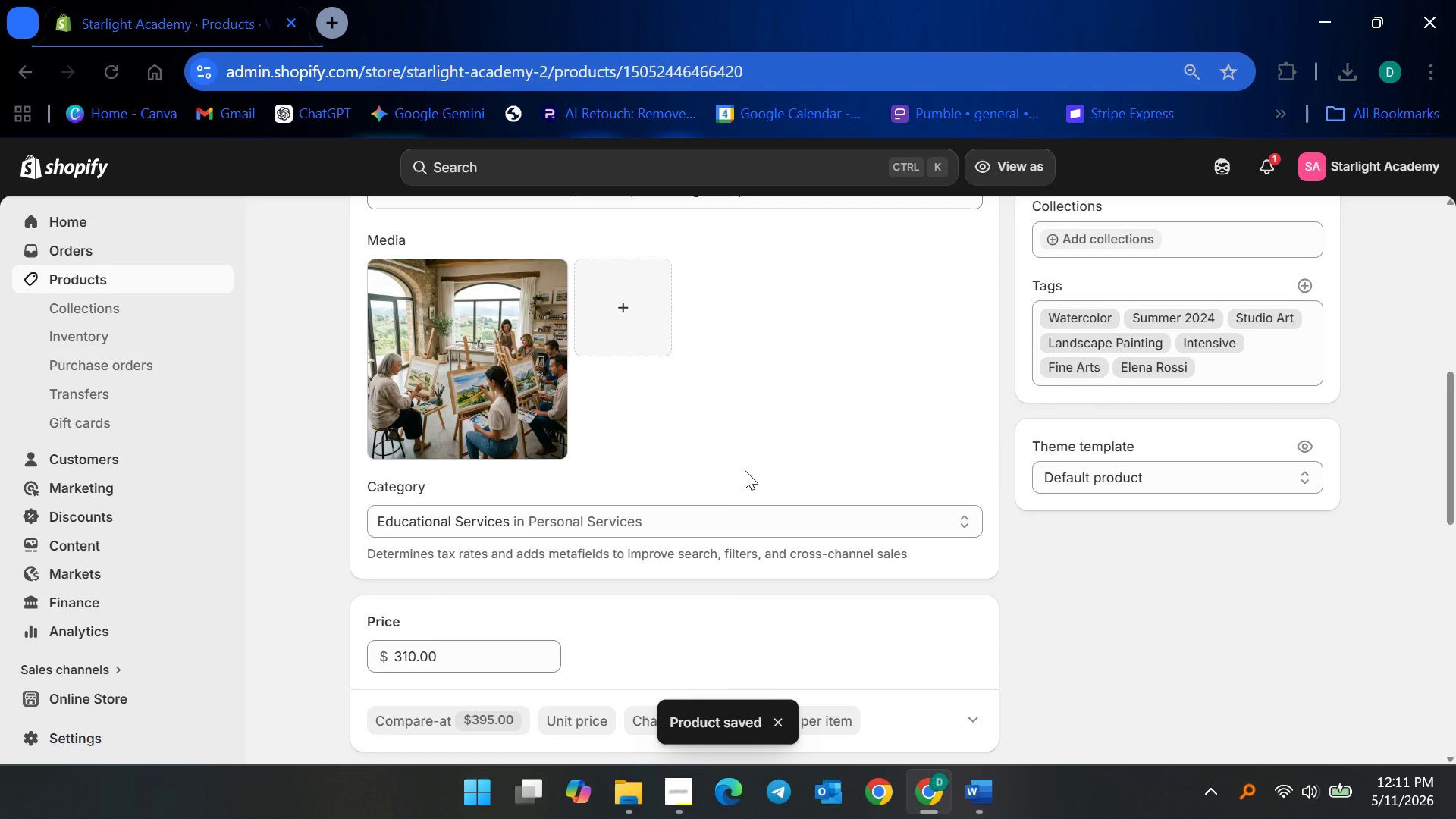 
left_click([117, 276])
 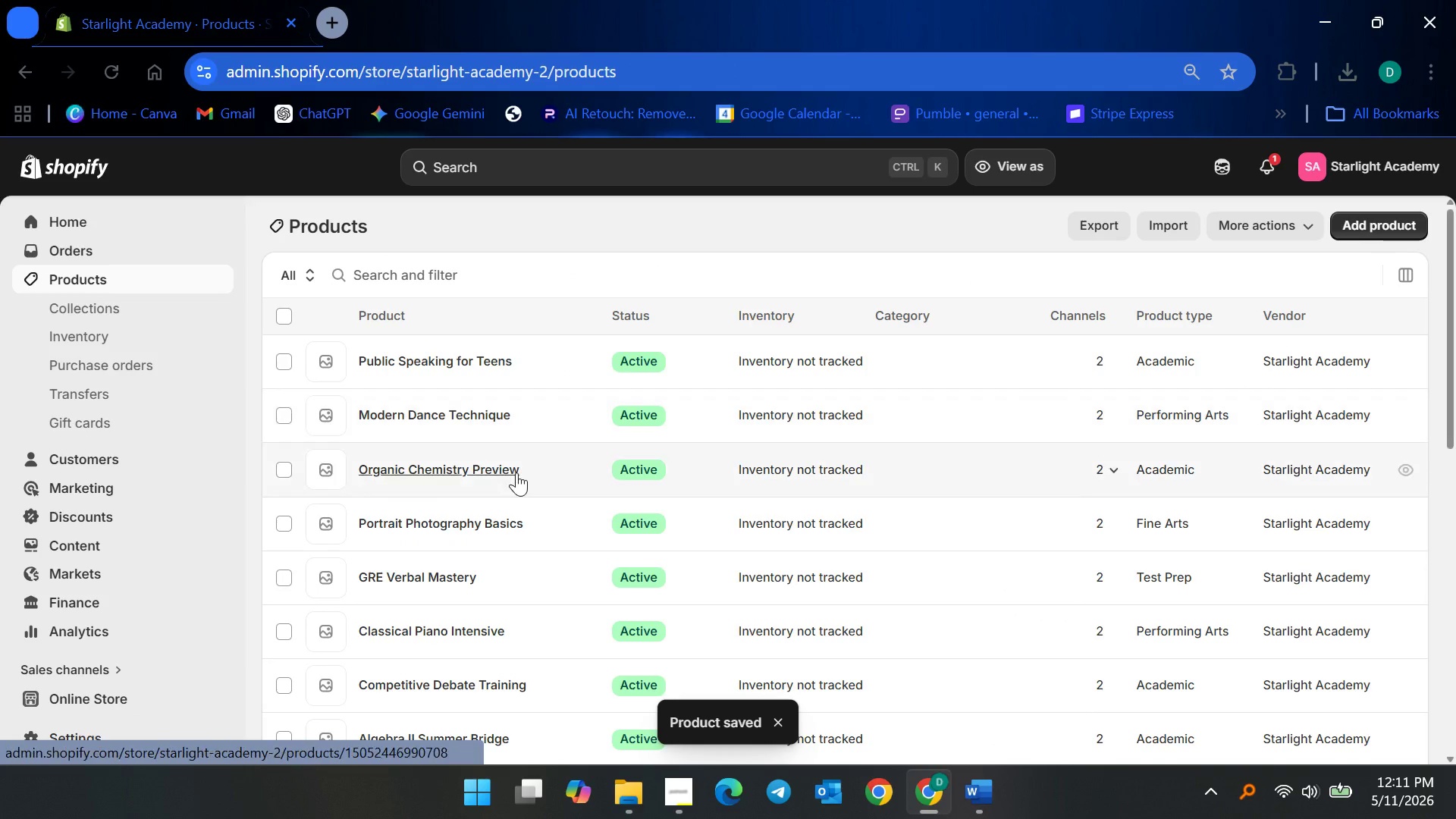 
scroll: coordinate [510, 508], scroll_direction: down, amount: 5.0
 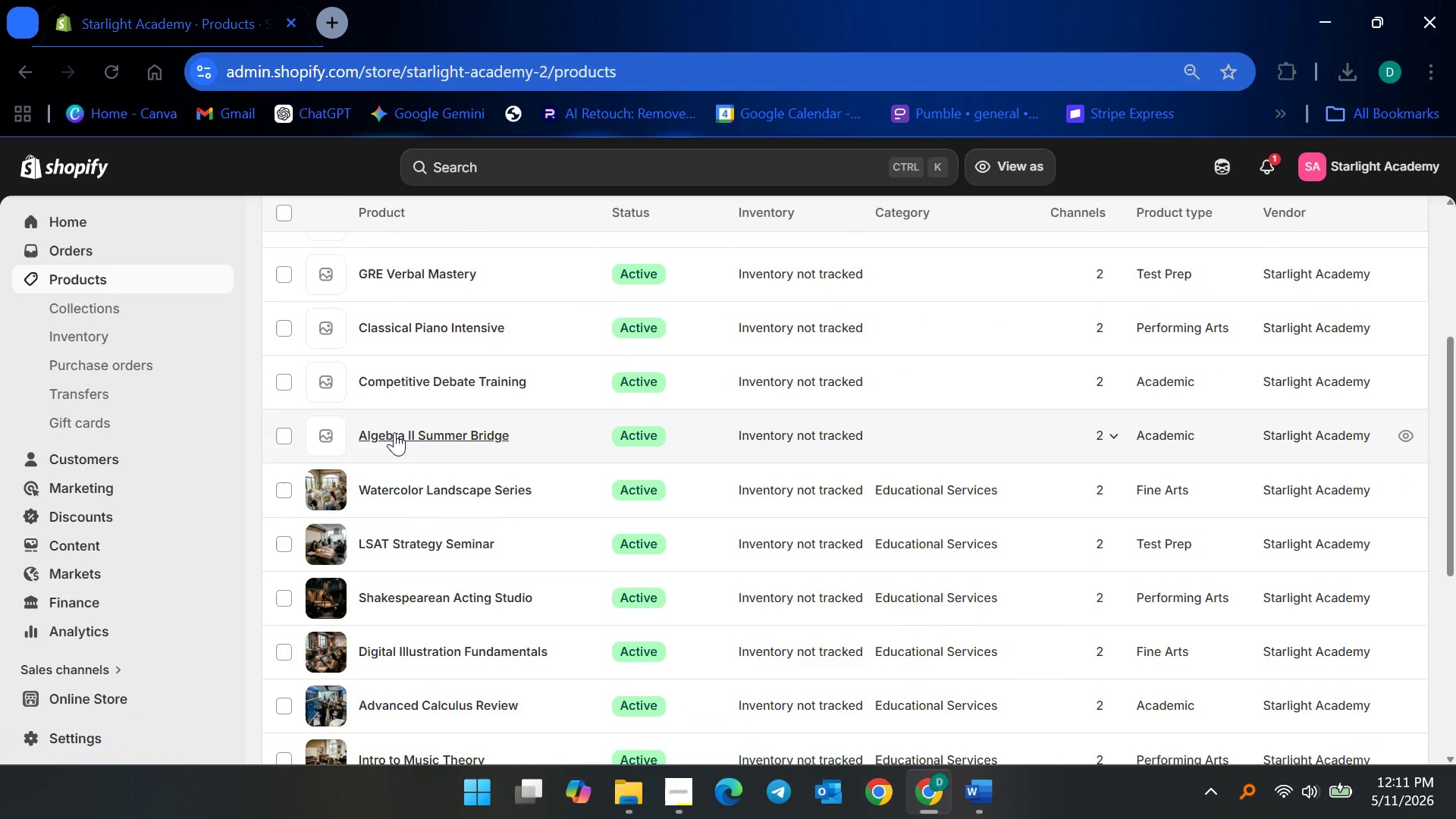 
left_click([394, 433])
 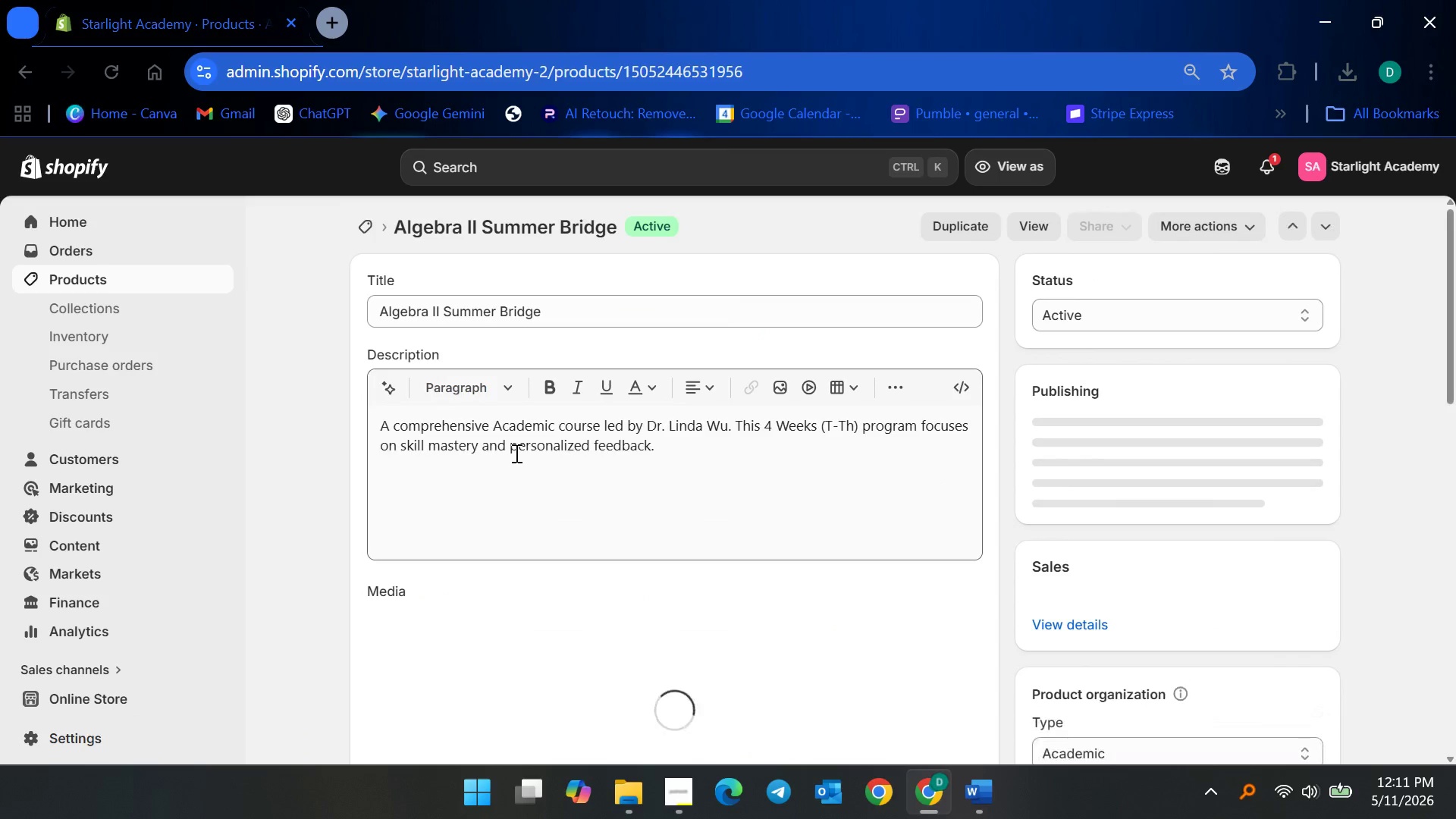 
left_click([515, 453])
 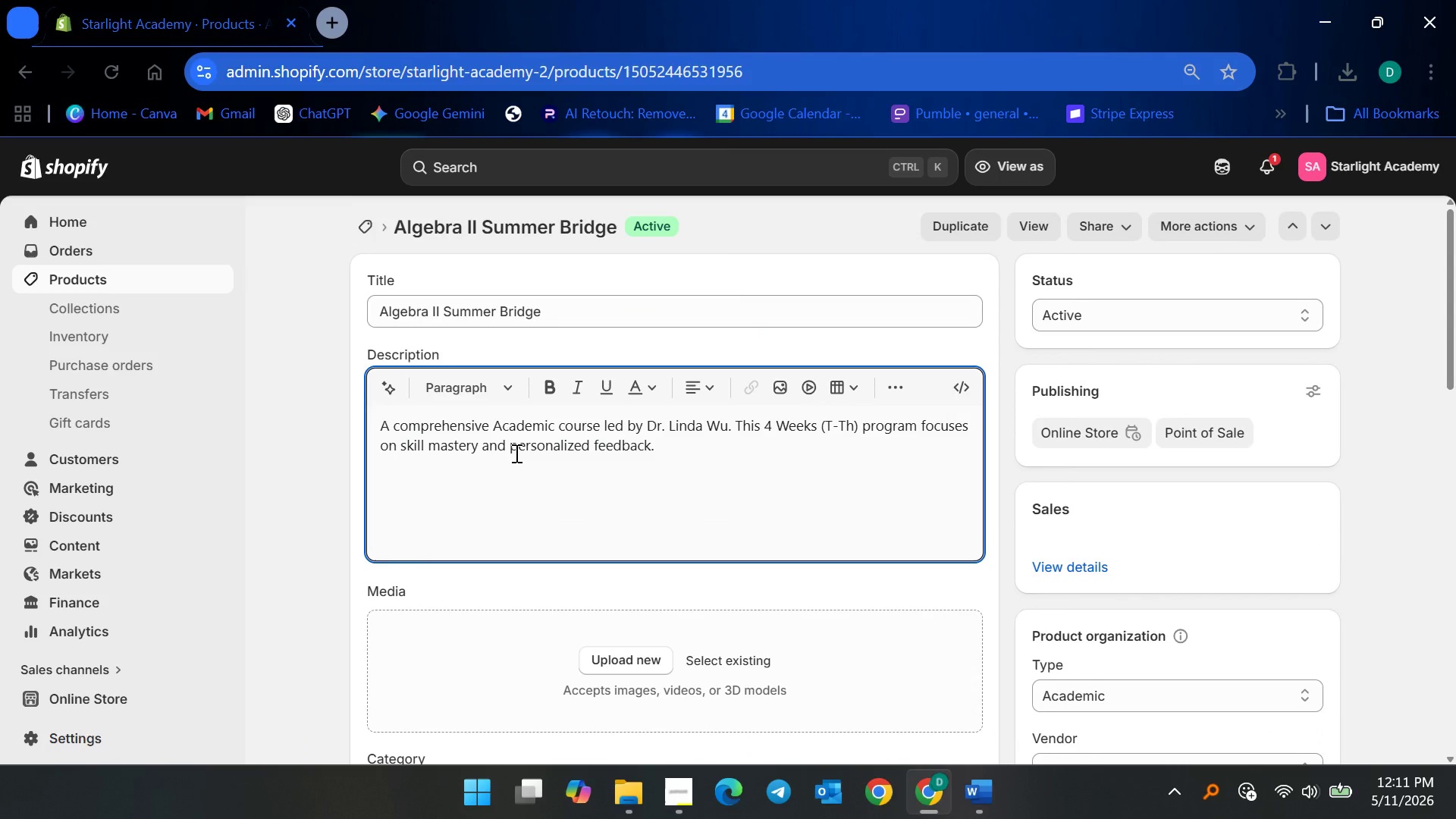 
key(Control+ControlLeft)
 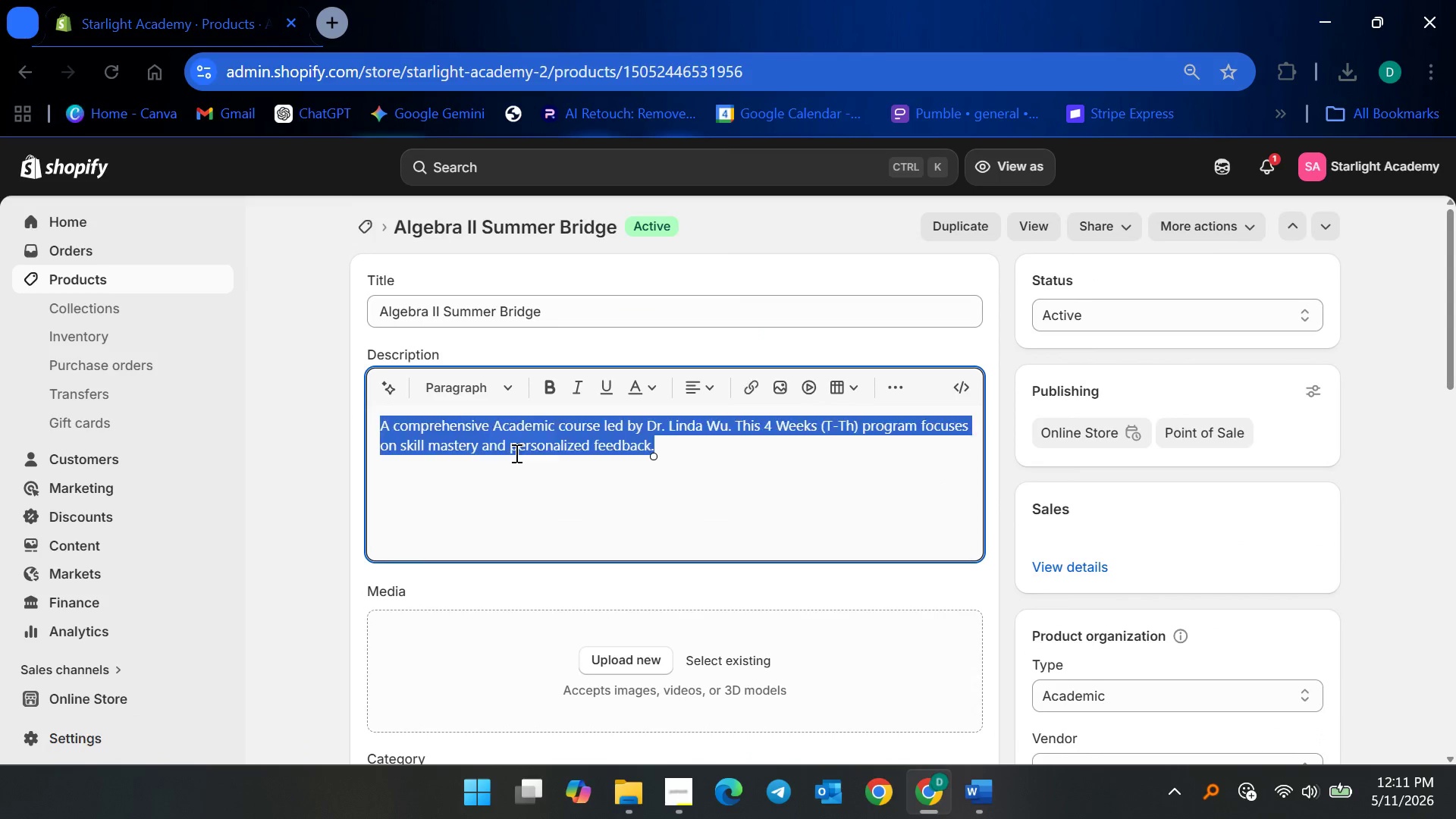 
key(Control+A)
 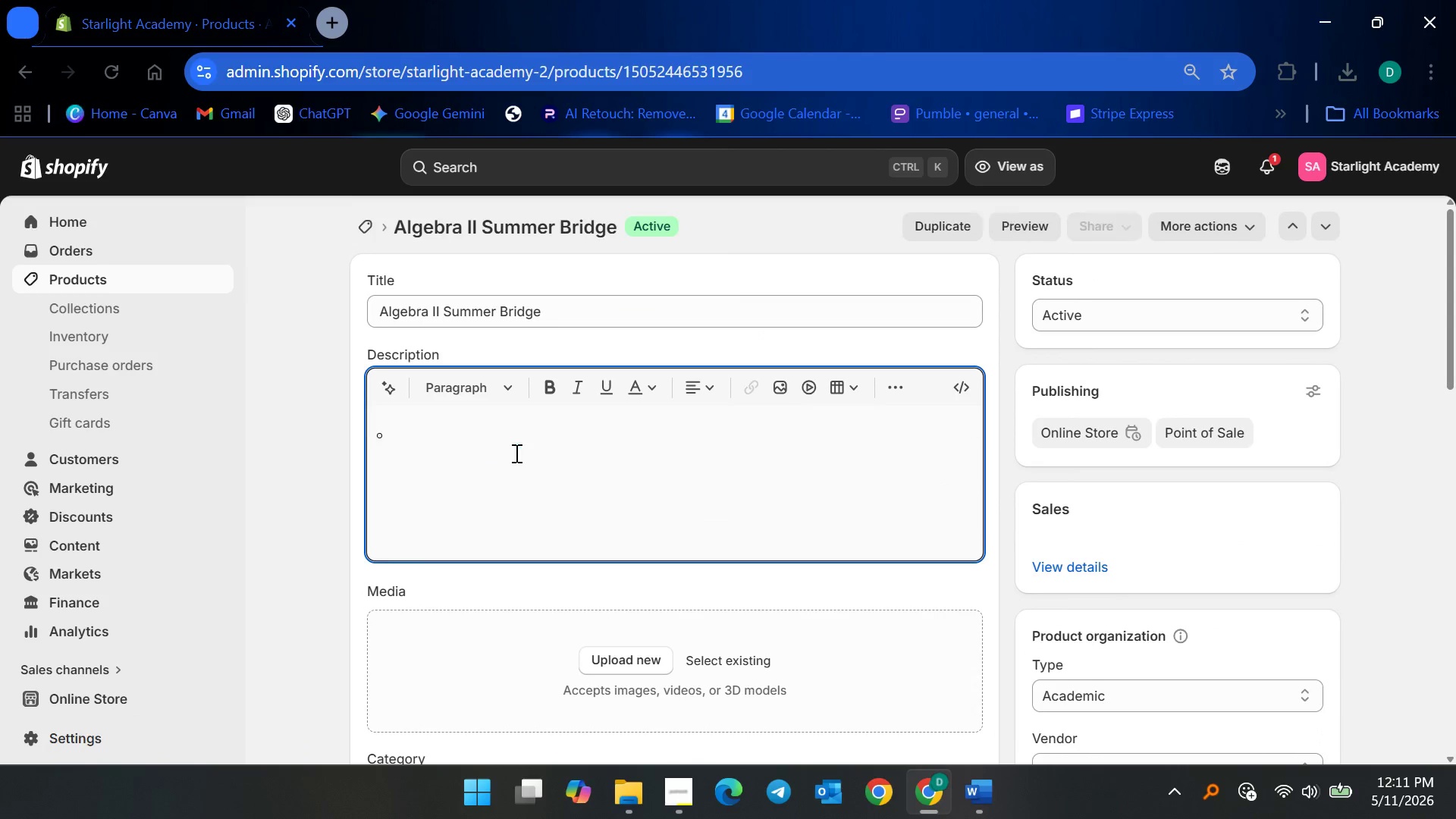 
key(Control+Backspace)
 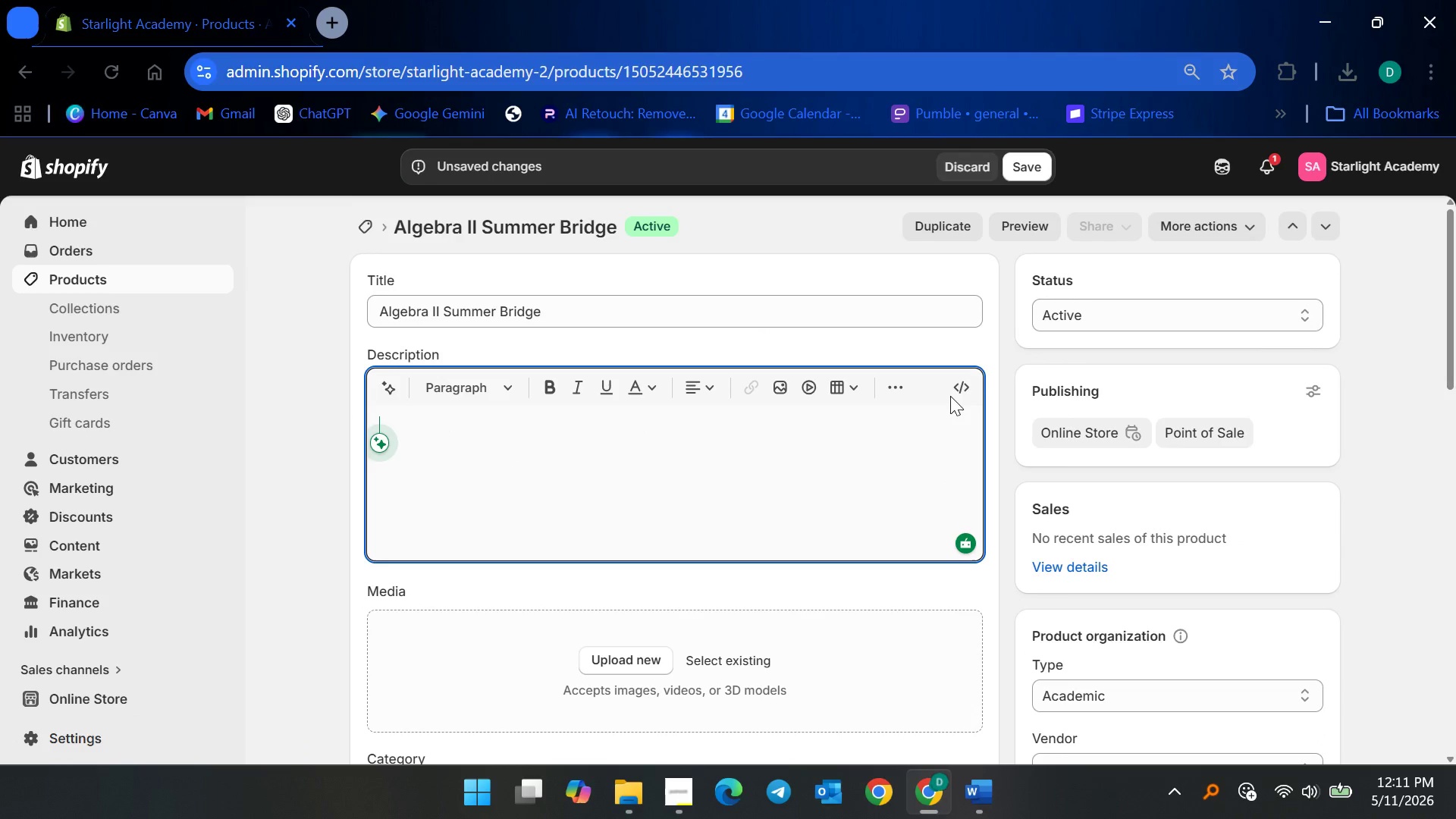 
left_click([971, 385])
 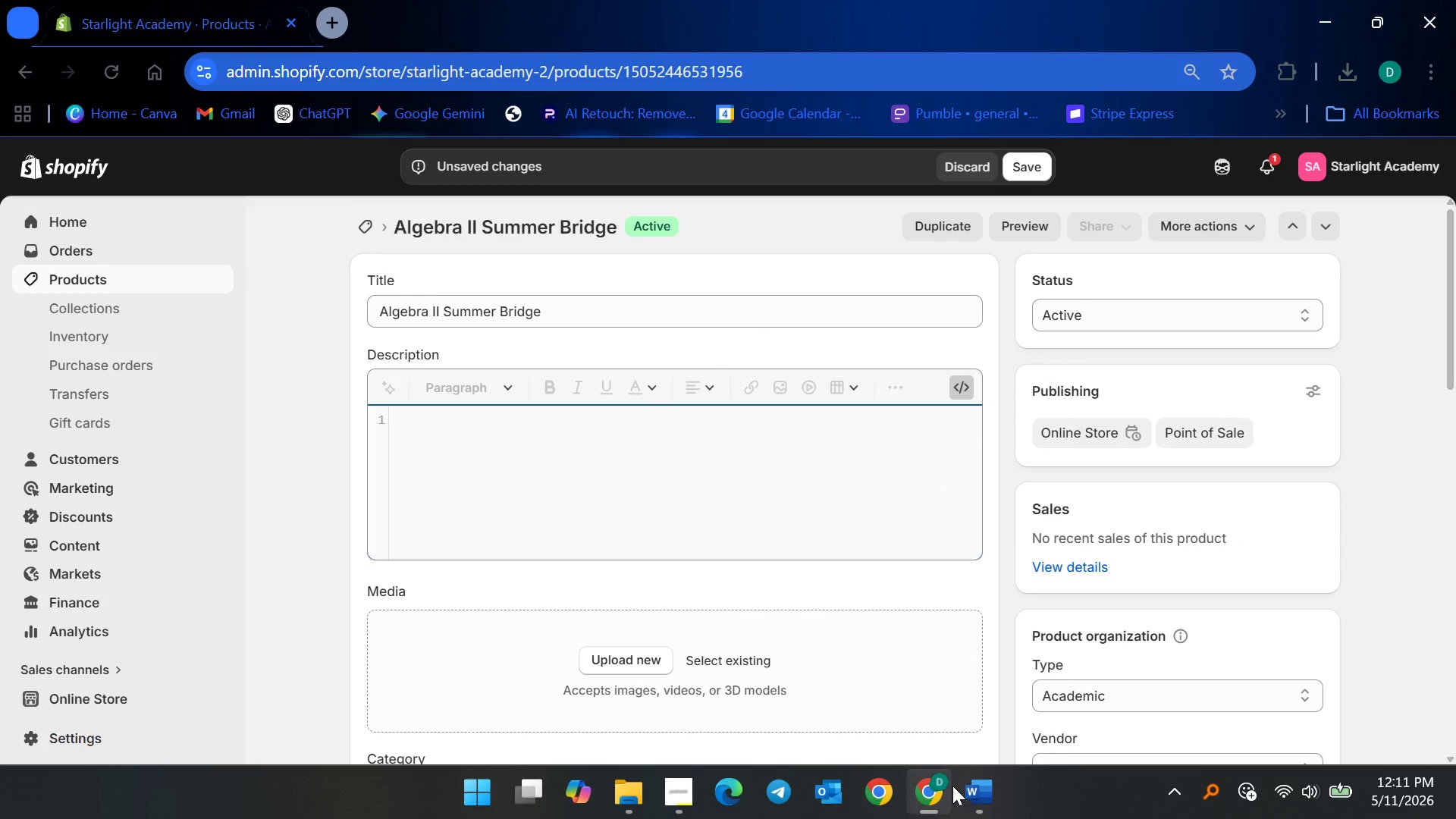 
left_click([988, 795])
 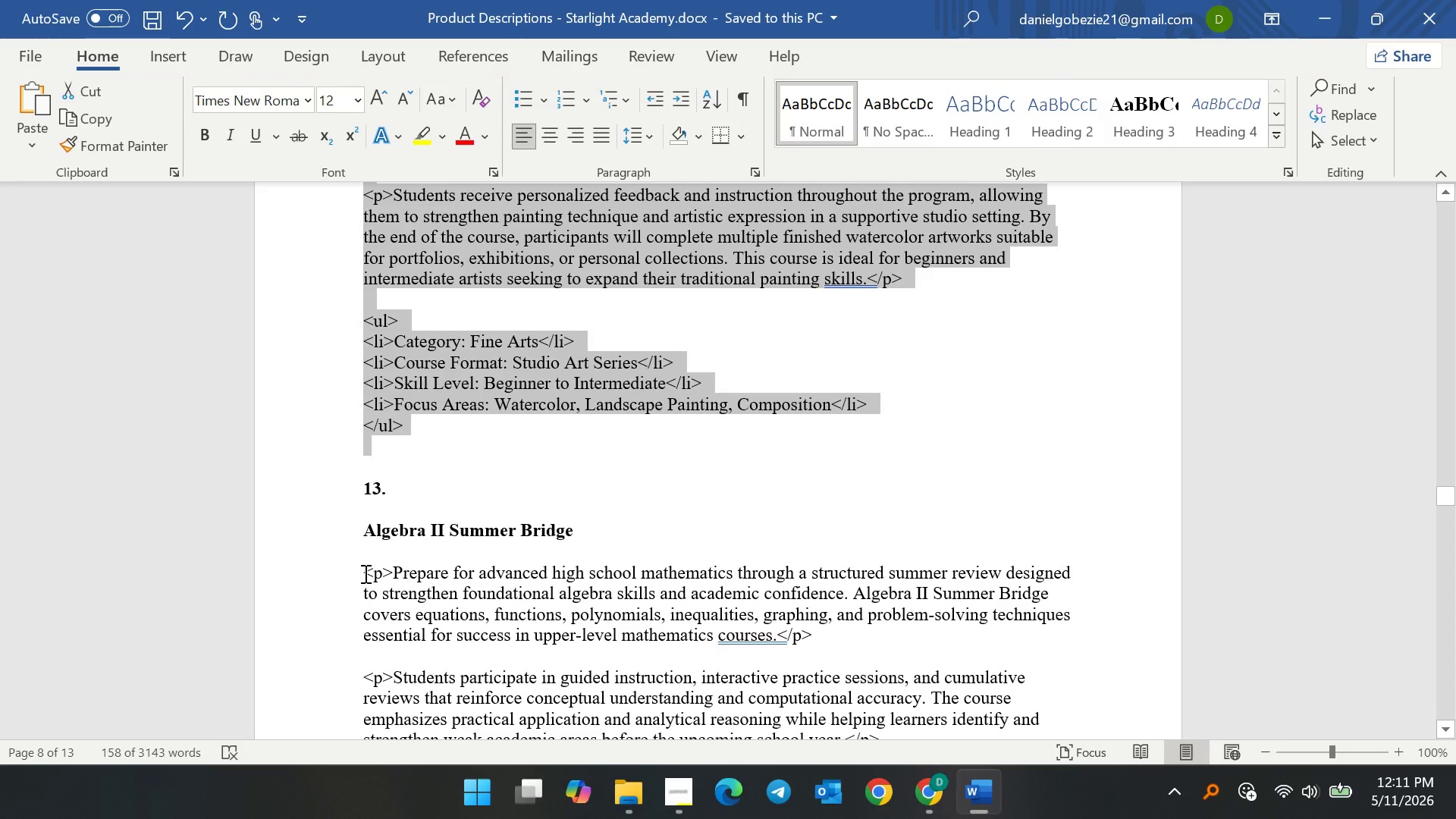 
left_click_drag(start_coordinate=[364, 573], to_coordinate=[444, 188])
 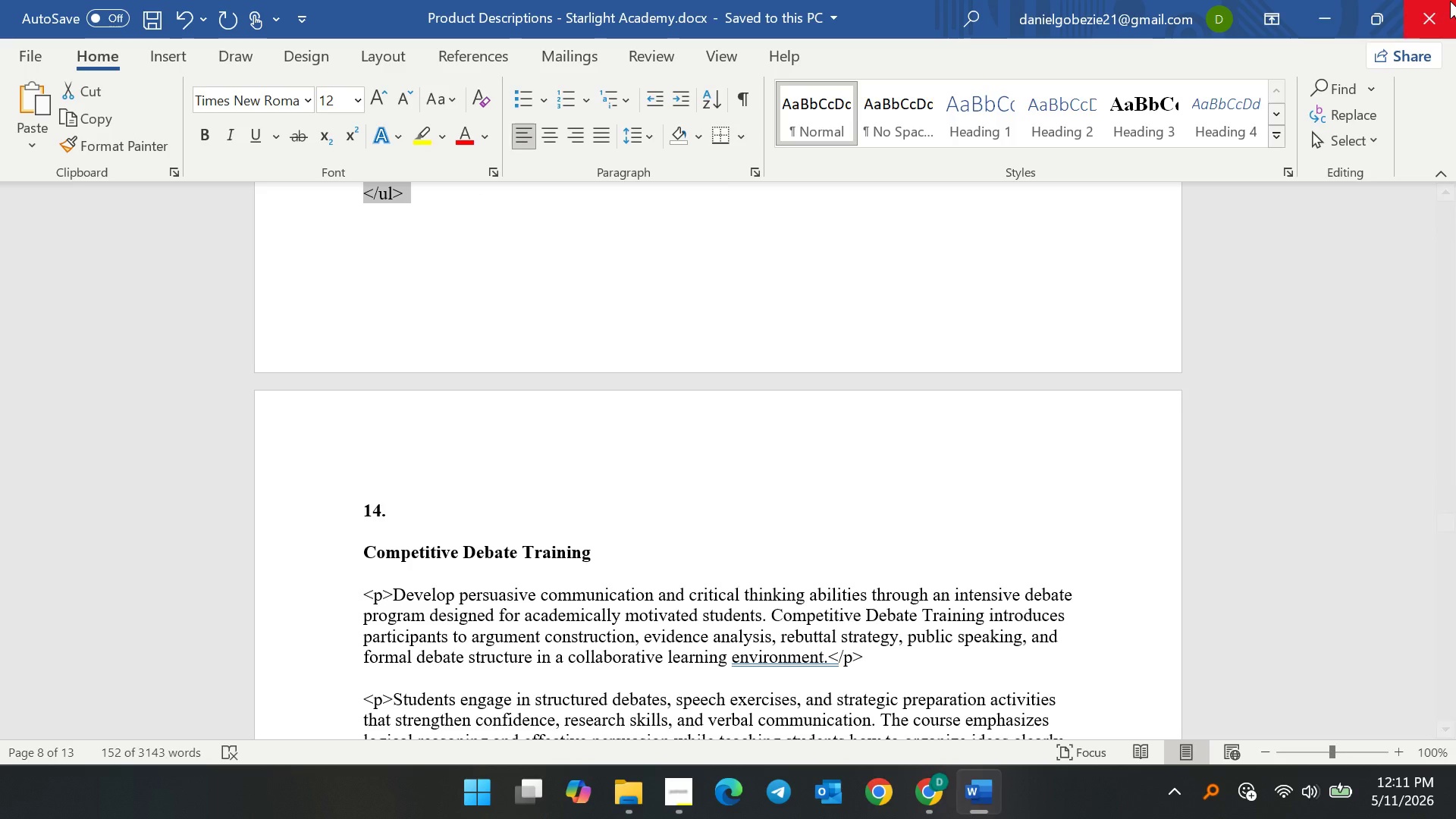 
key(Control+C)
 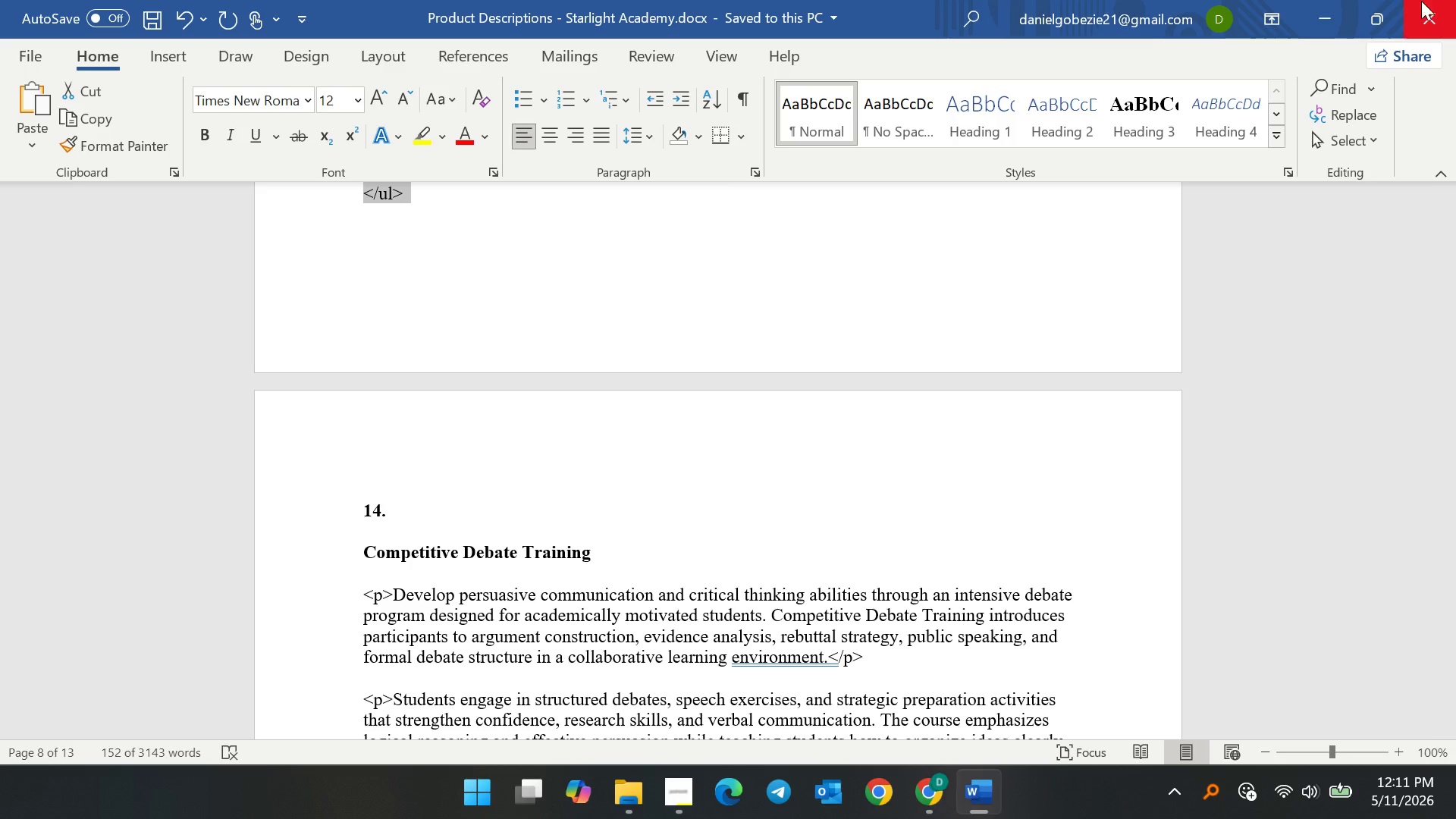 
key(Control+C)
 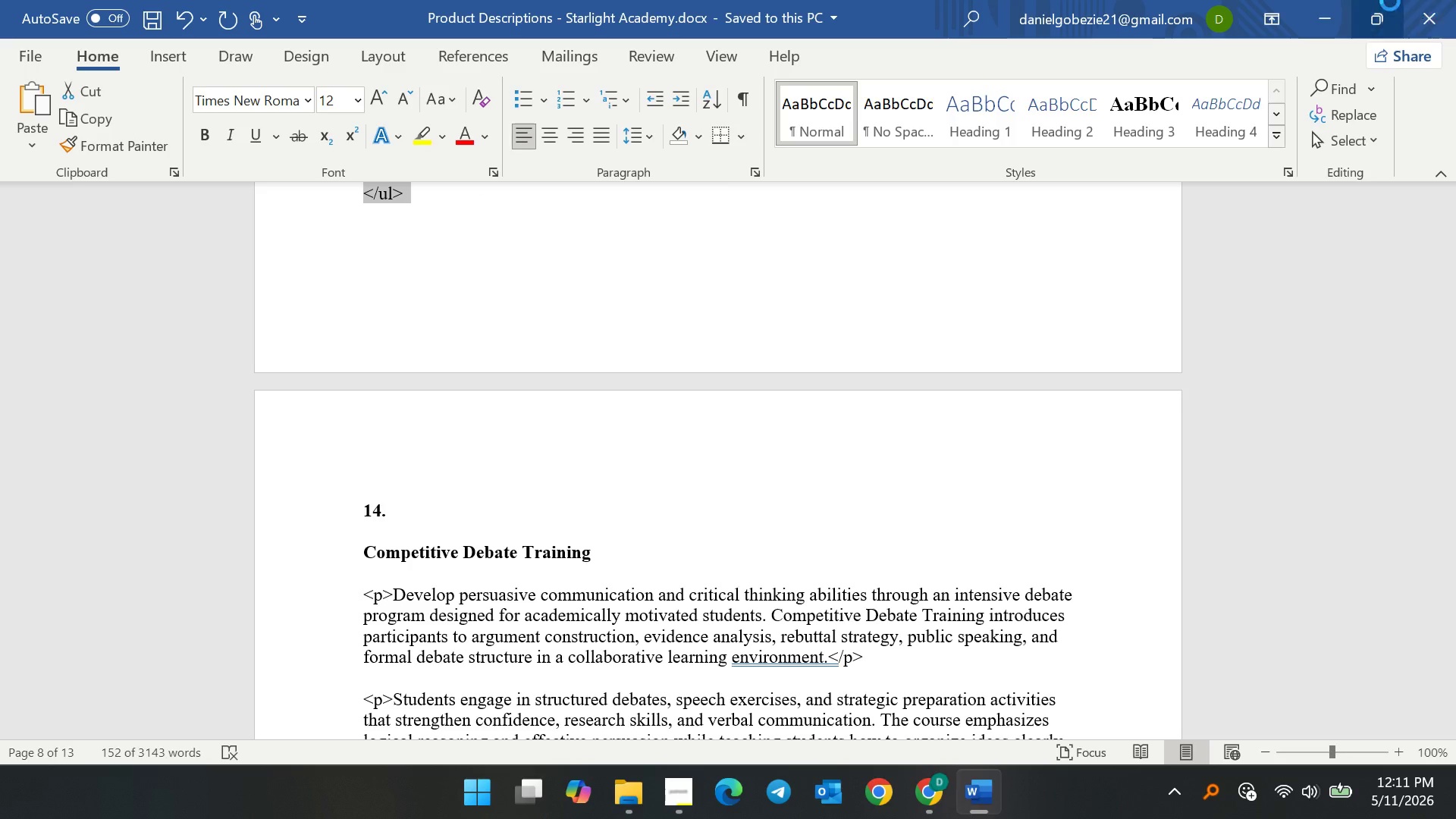 
key(Control+C)
 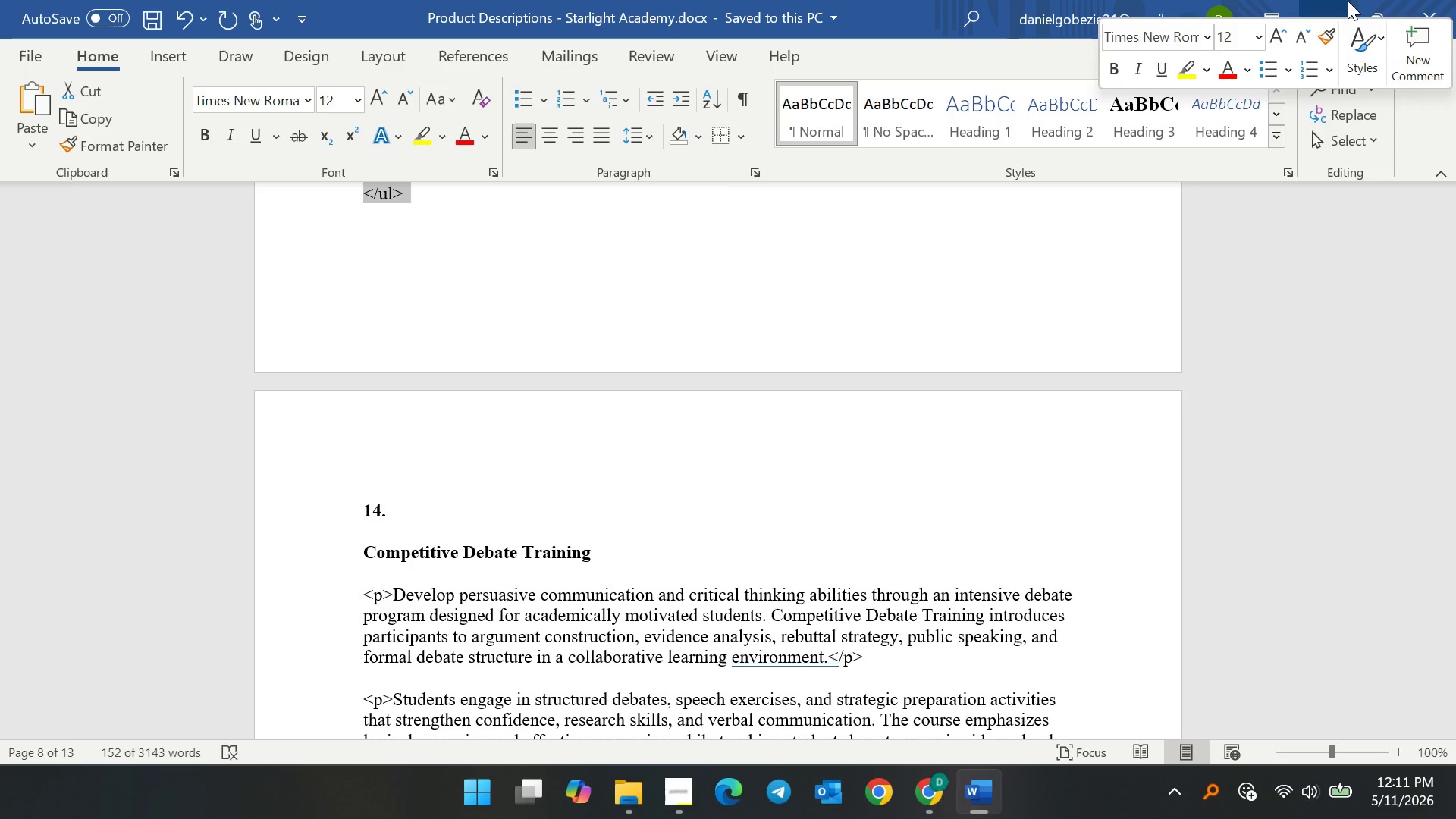 
left_click([1348, 1])
 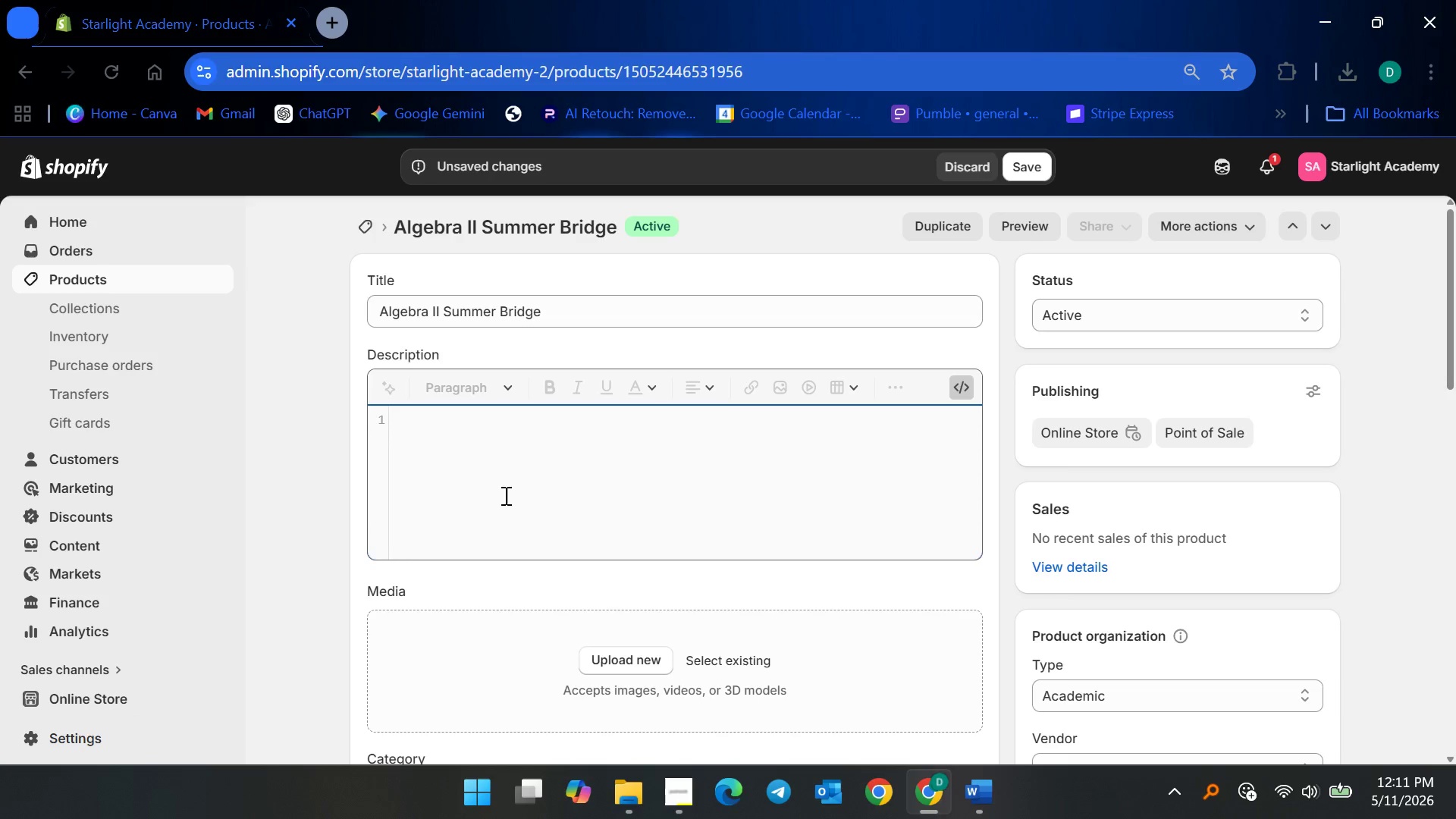 
left_click([510, 465])
 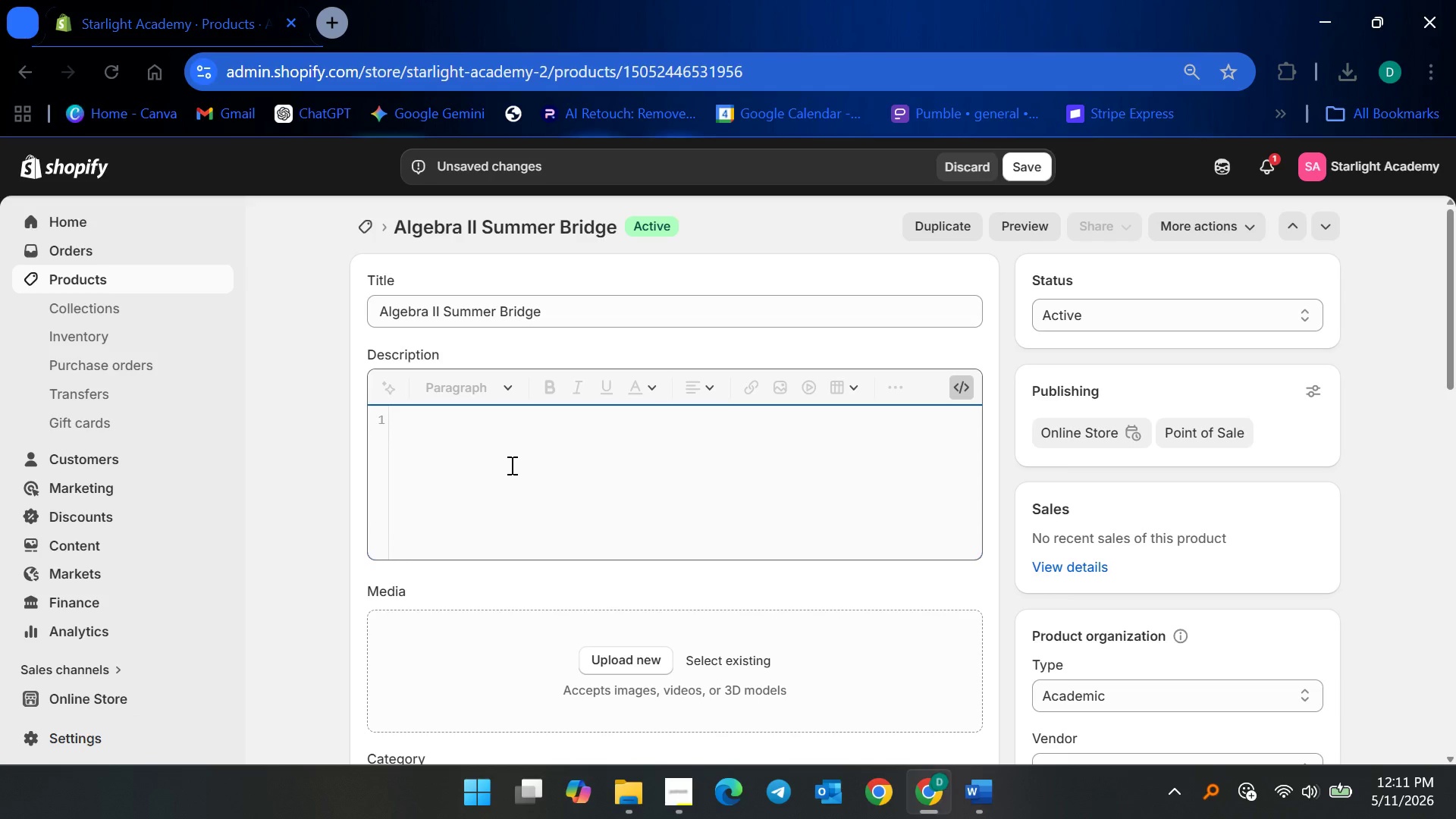 
key(Control+V)
 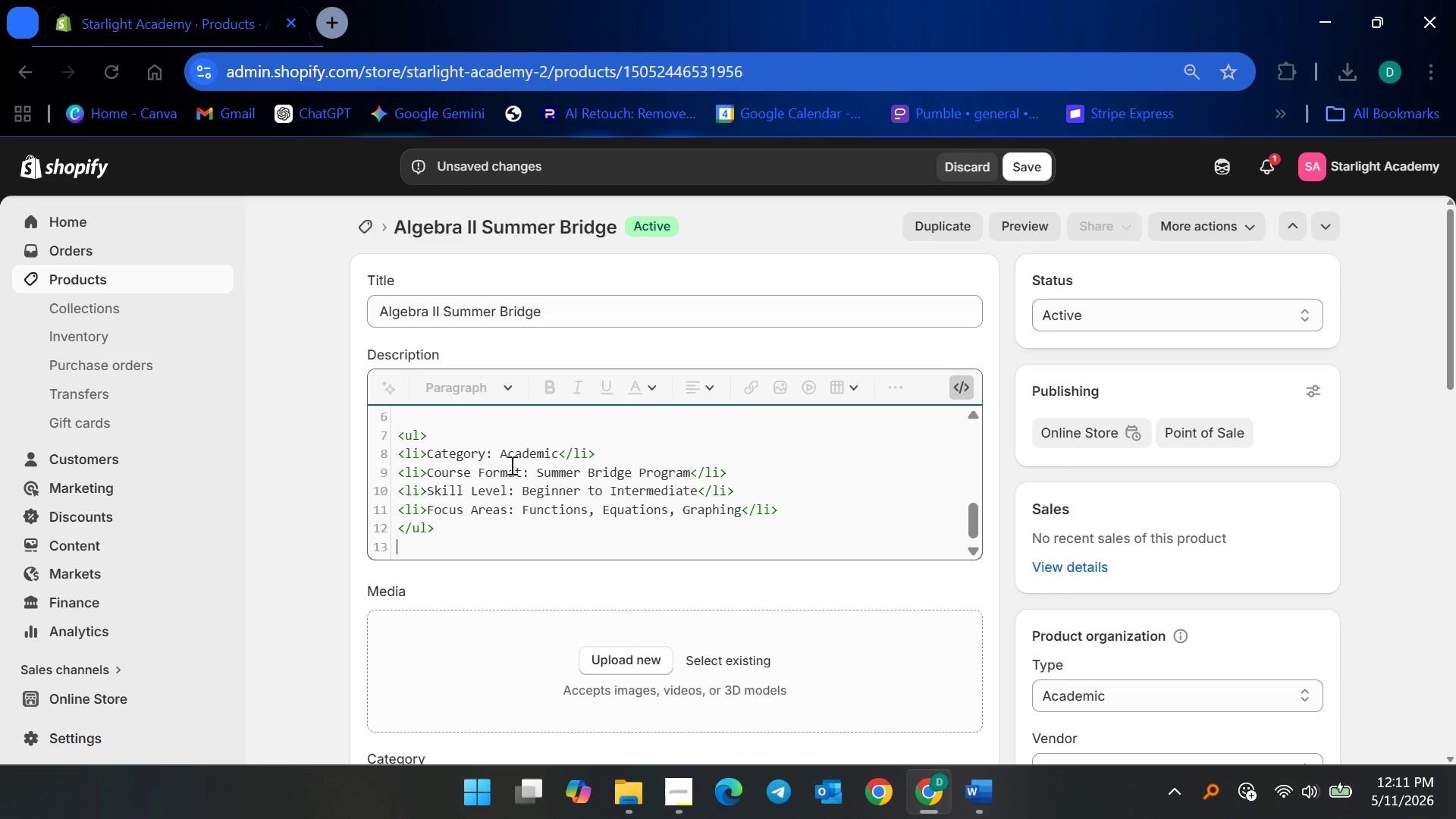 
key(Backspace)
 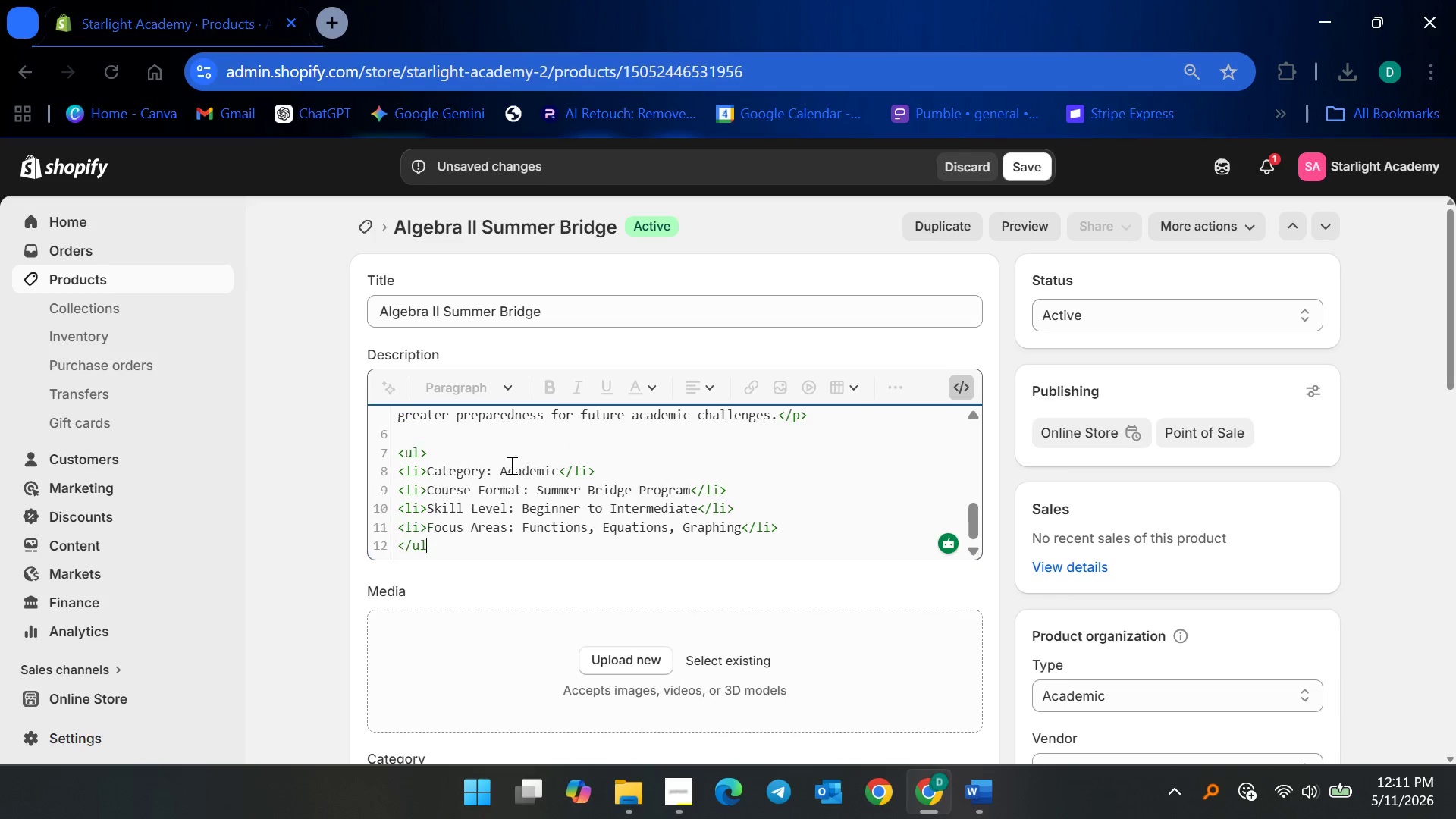 
key(Backspace)
 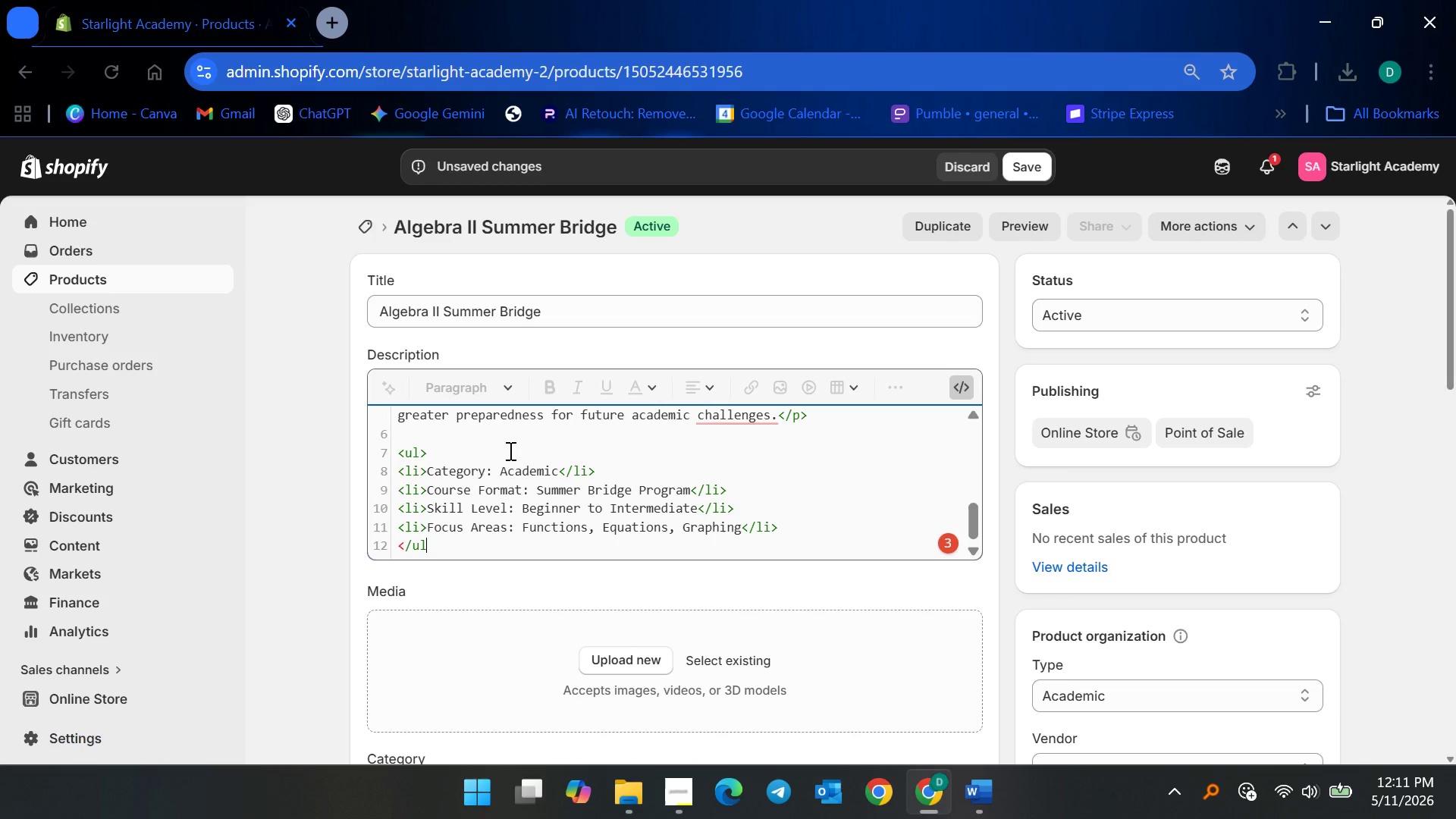 
key(Shift+Period)
 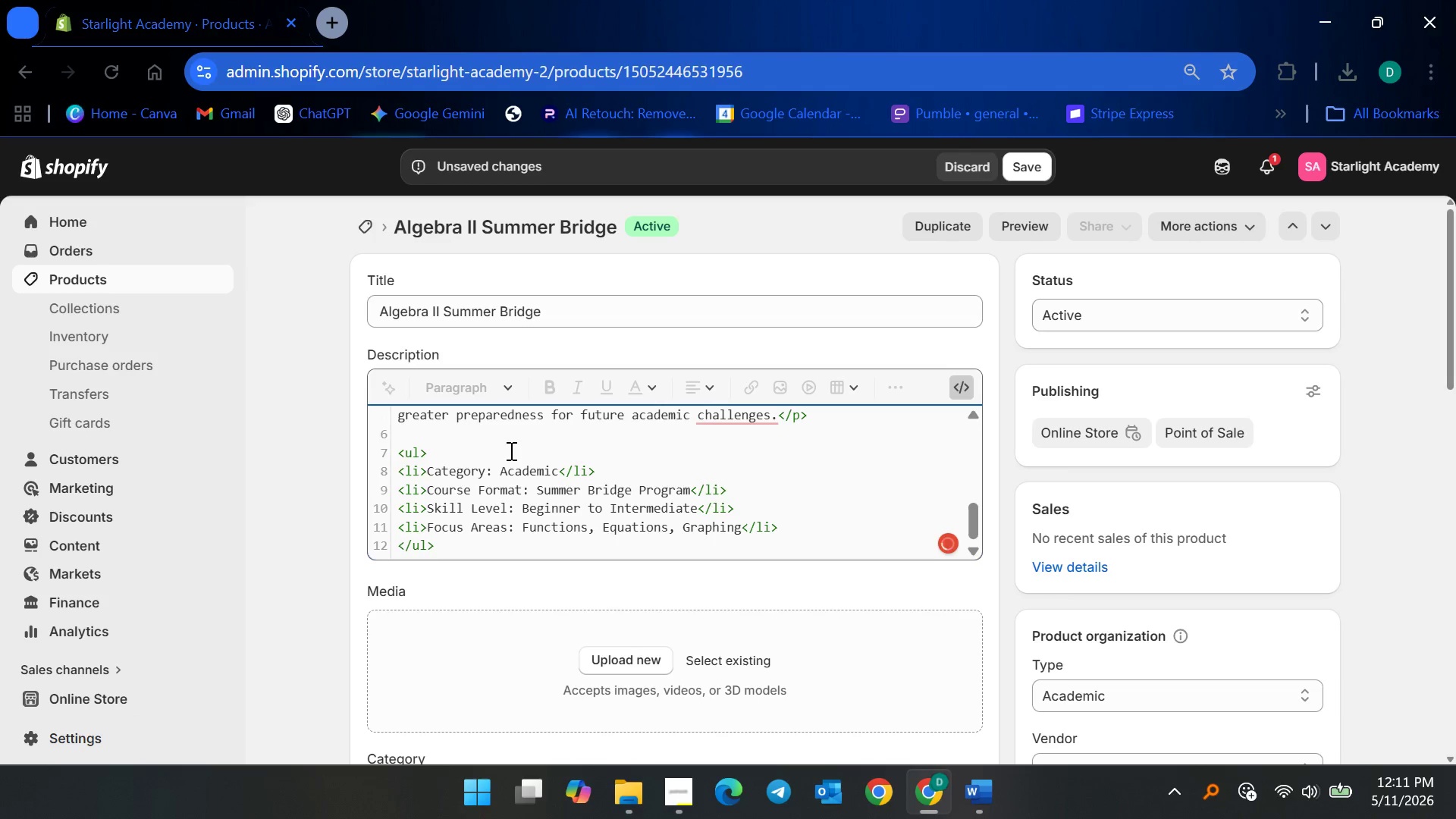 
scroll: coordinate [548, 457], scroll_direction: up, amount: 8.0
 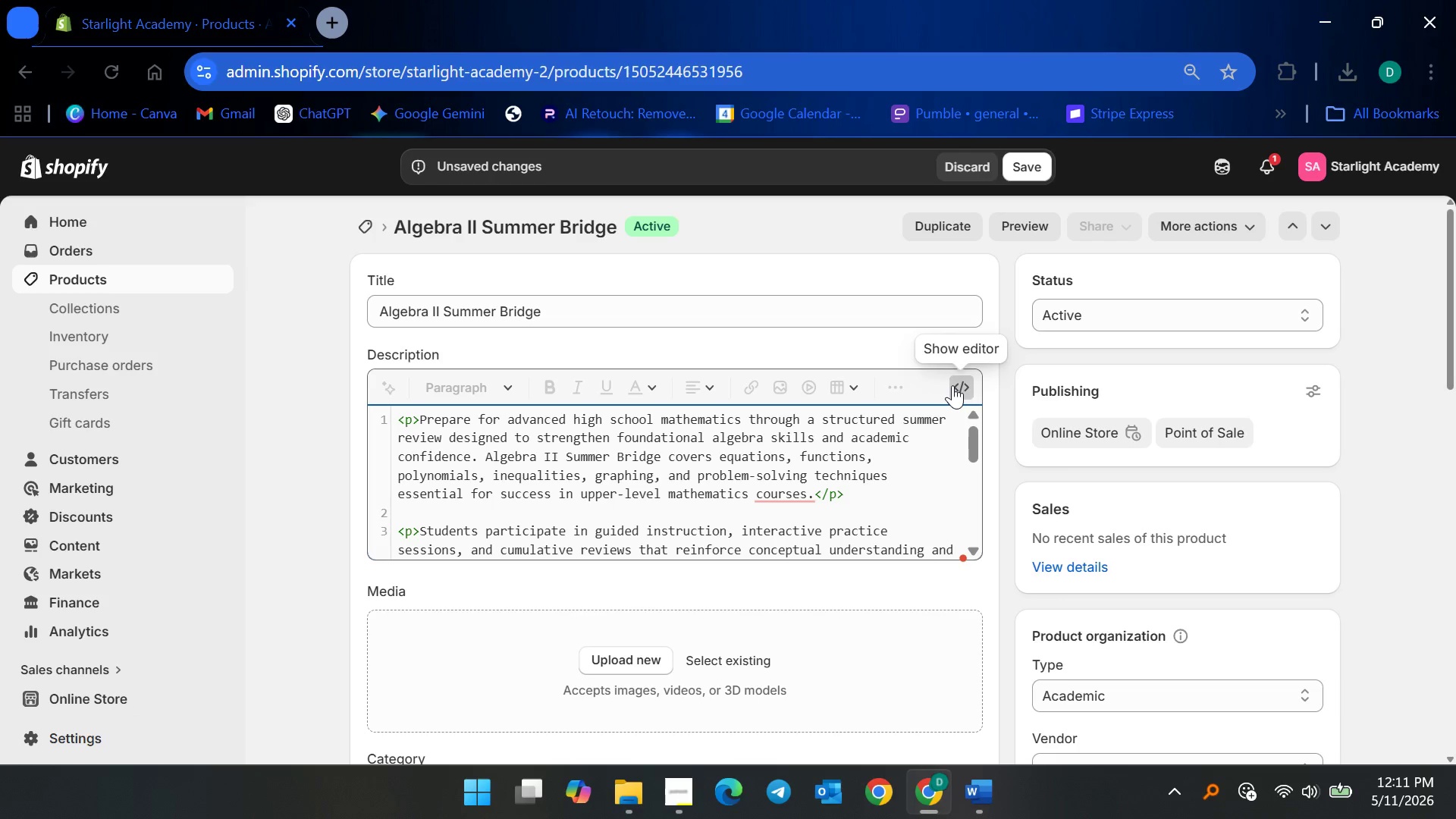 
left_click([959, 383])
 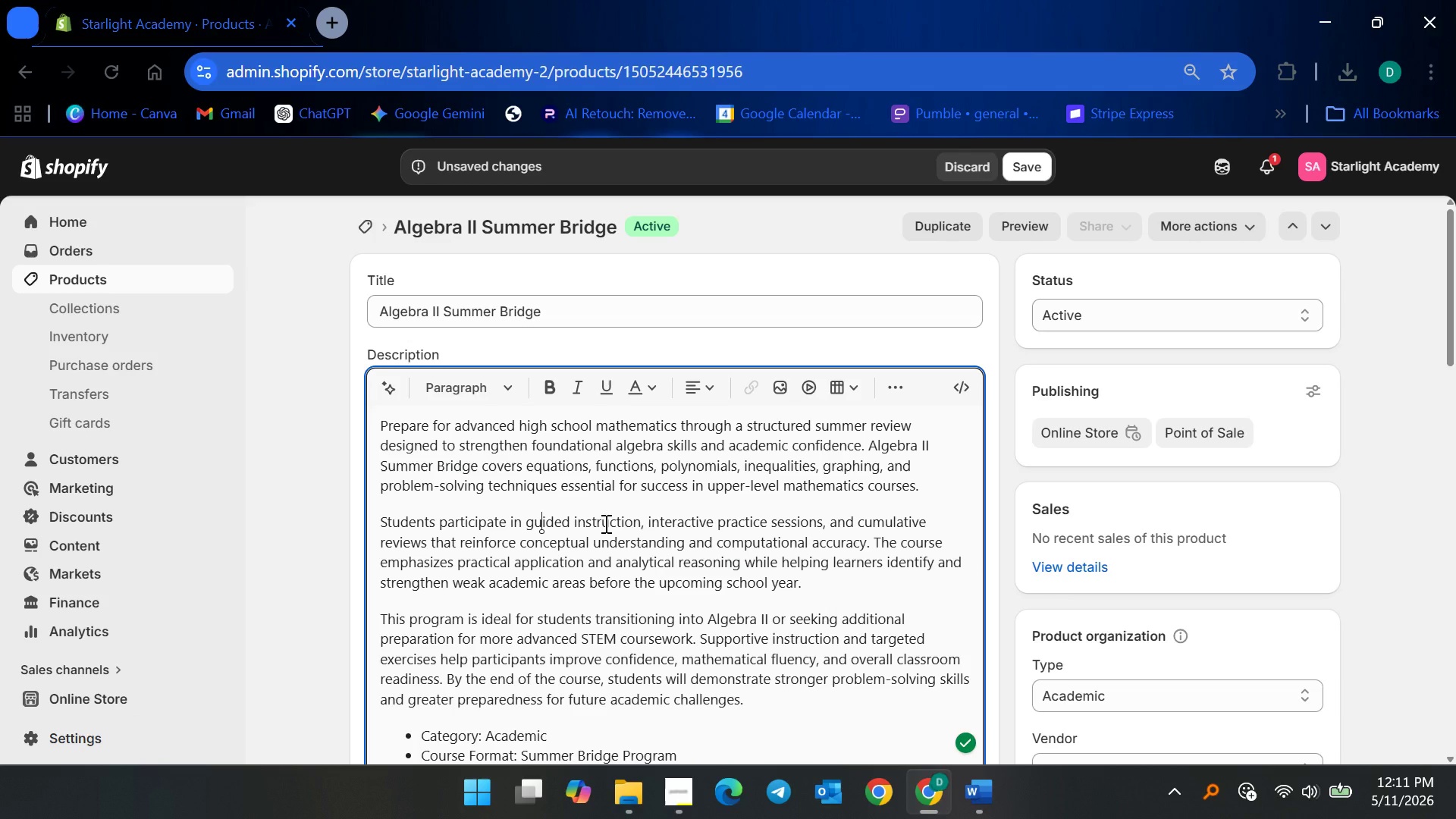 
scroll: coordinate [625, 515], scroll_direction: down, amount: 2.0
 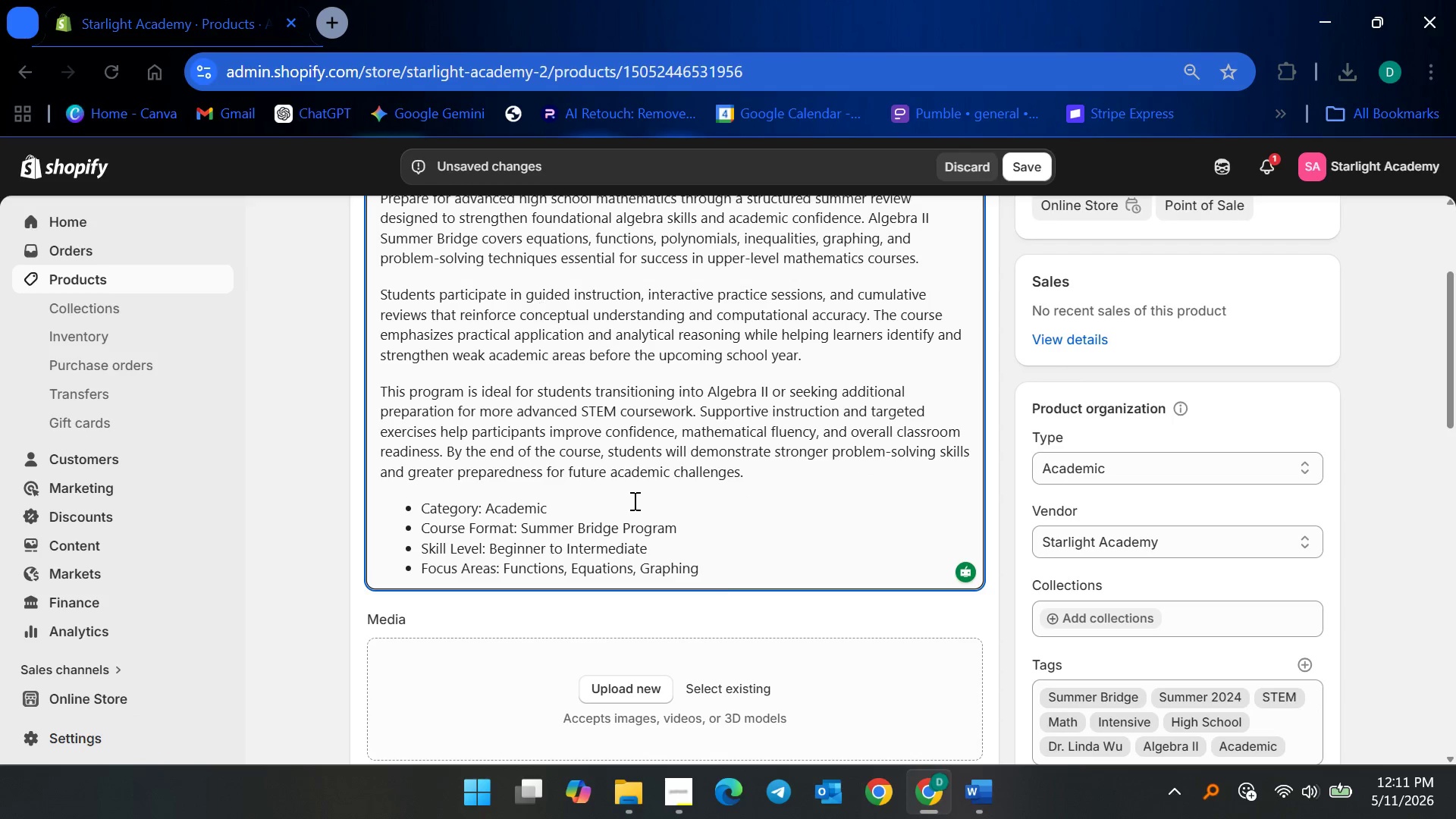 
wait(9.15)
 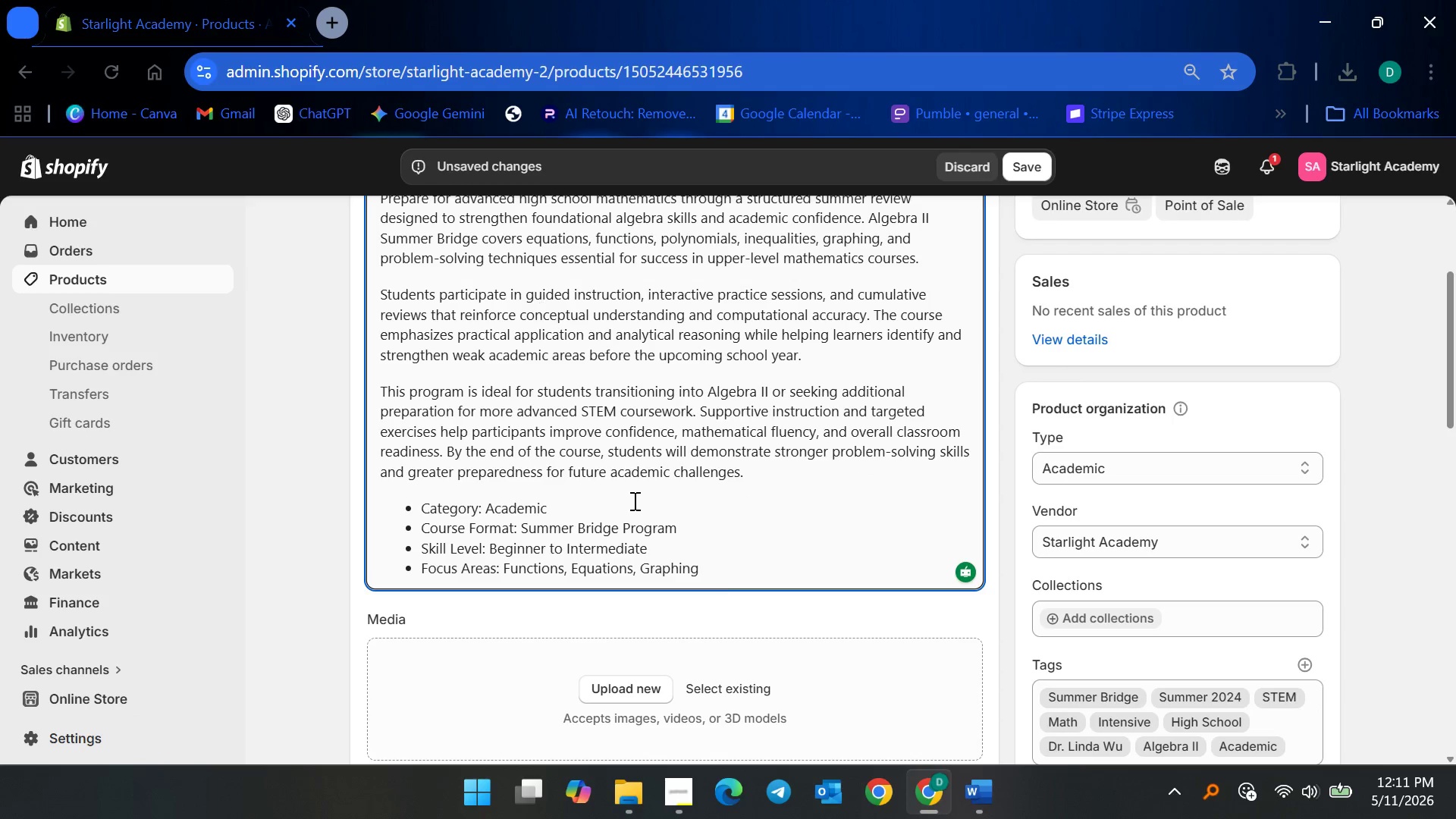 
left_click([630, 487])
 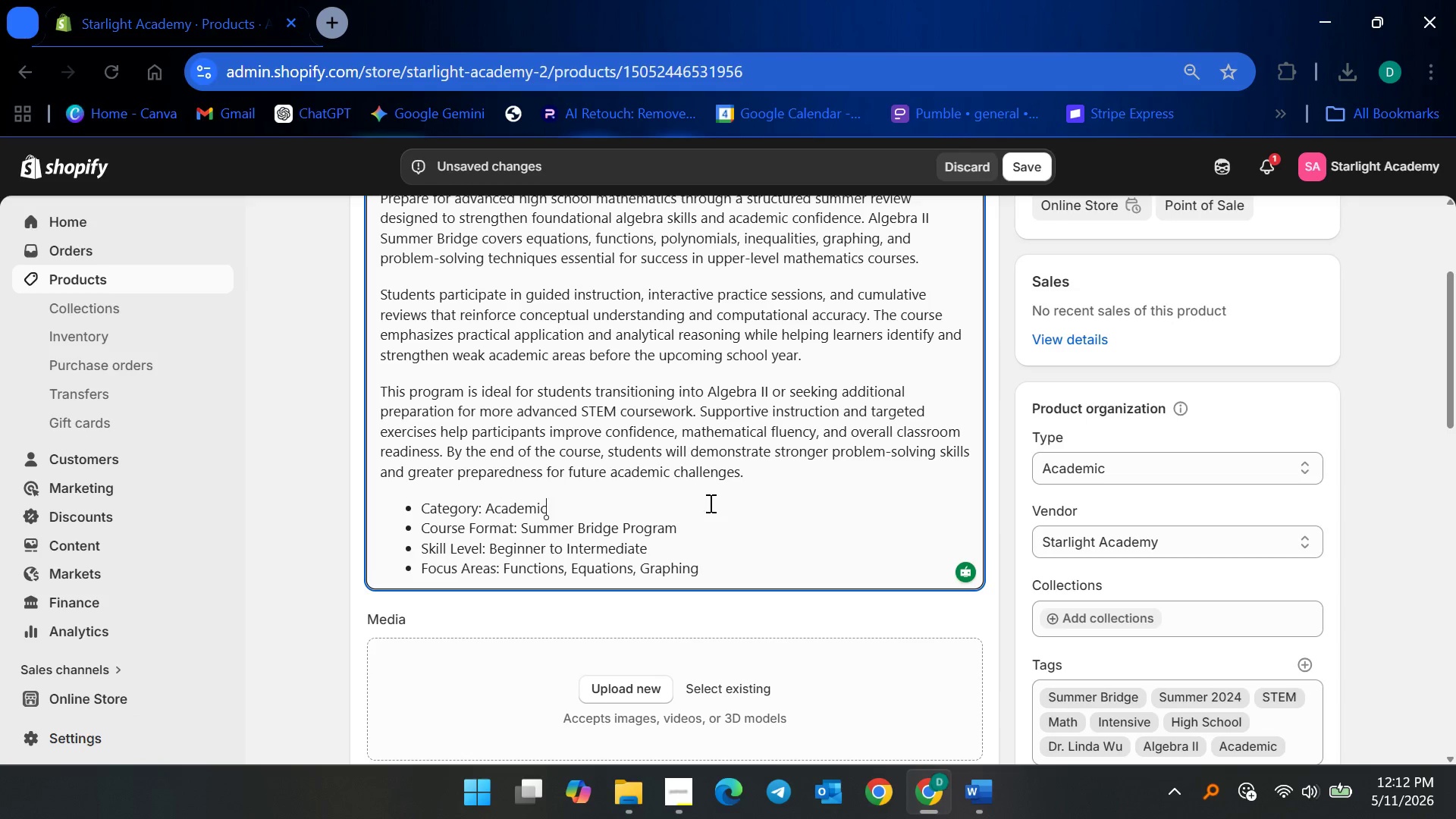 
left_click([709, 503])
 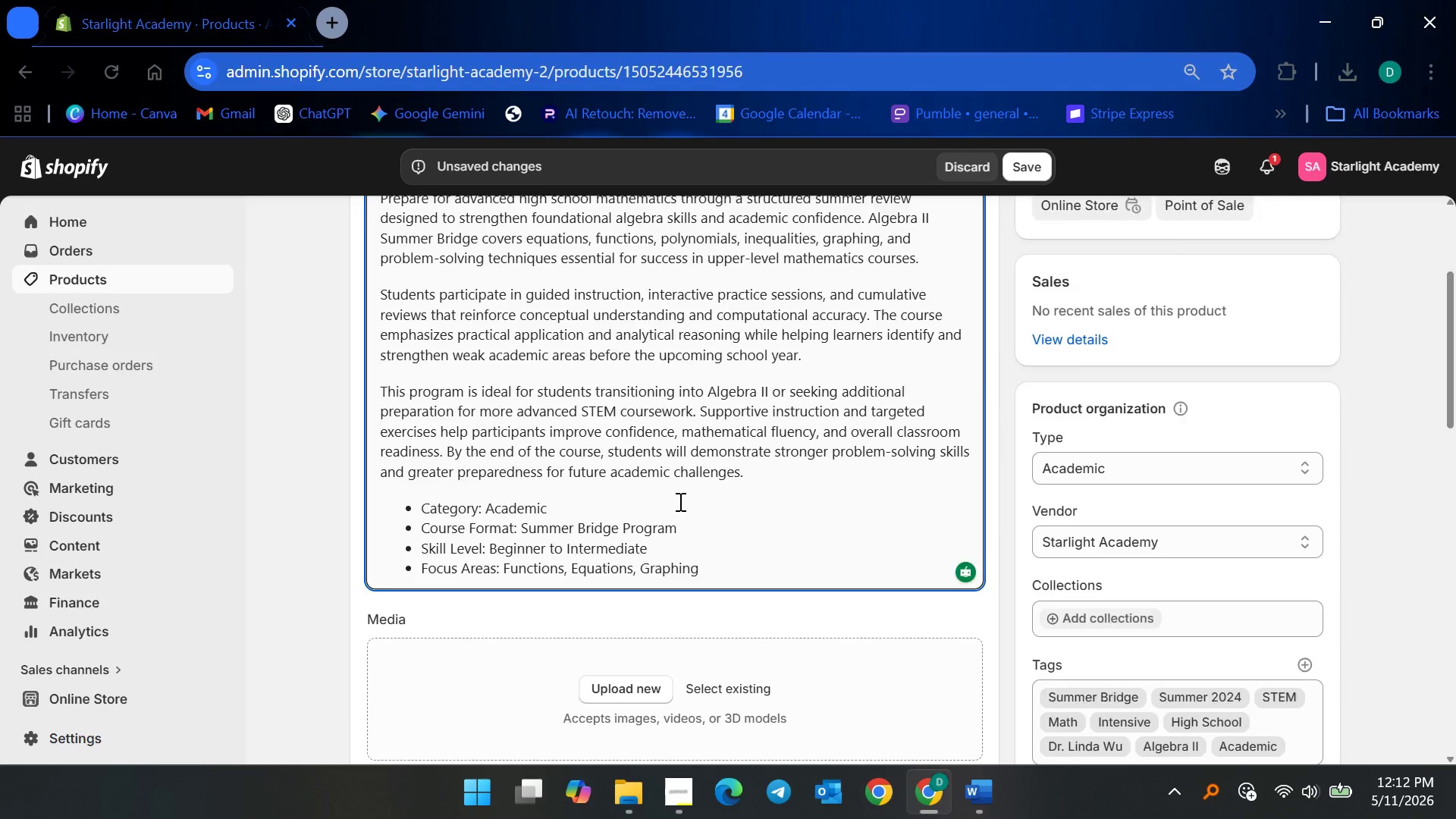 
scroll: coordinate [680, 519], scroll_direction: down, amount: 3.0
 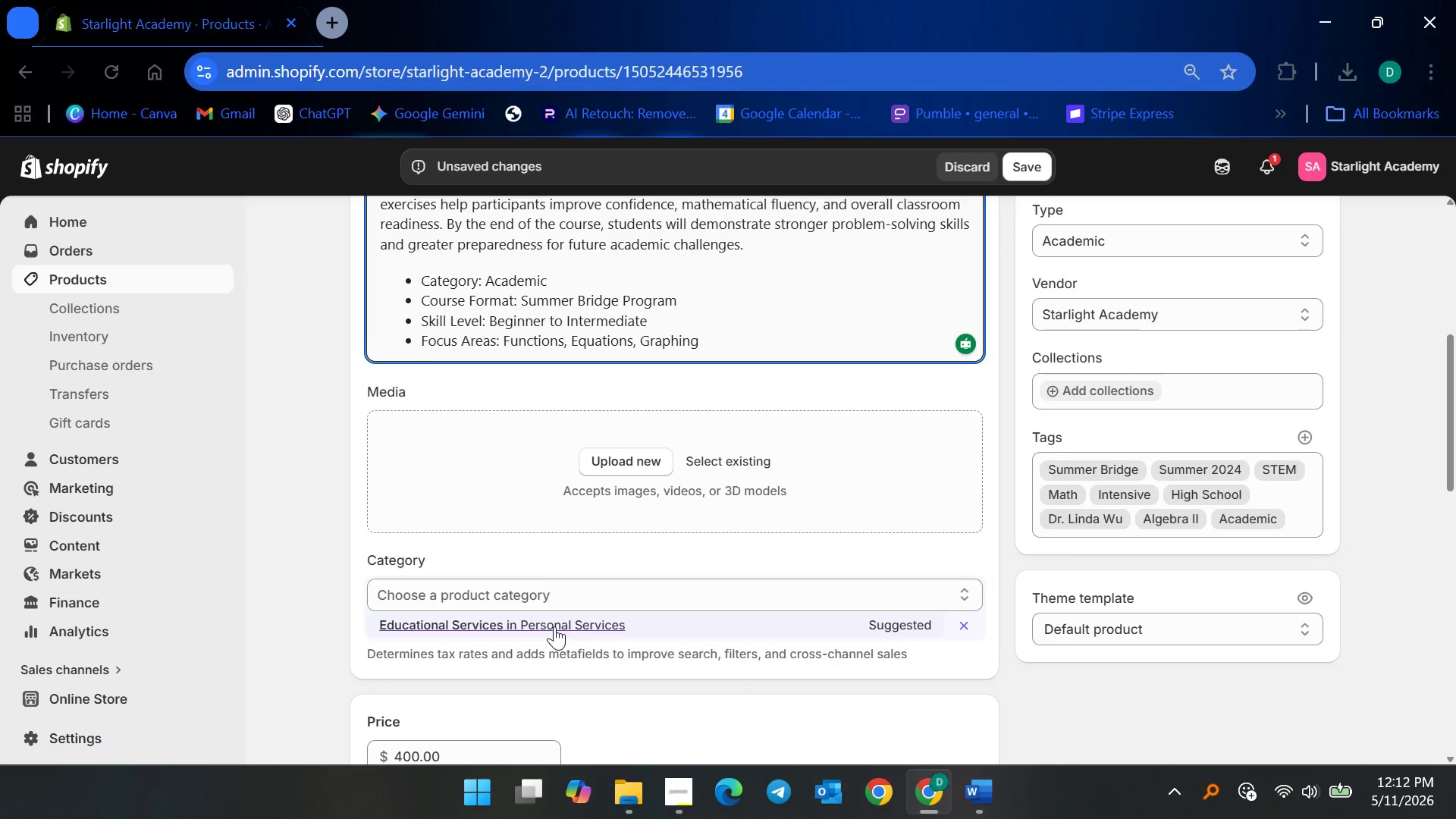 
left_click([554, 626])
 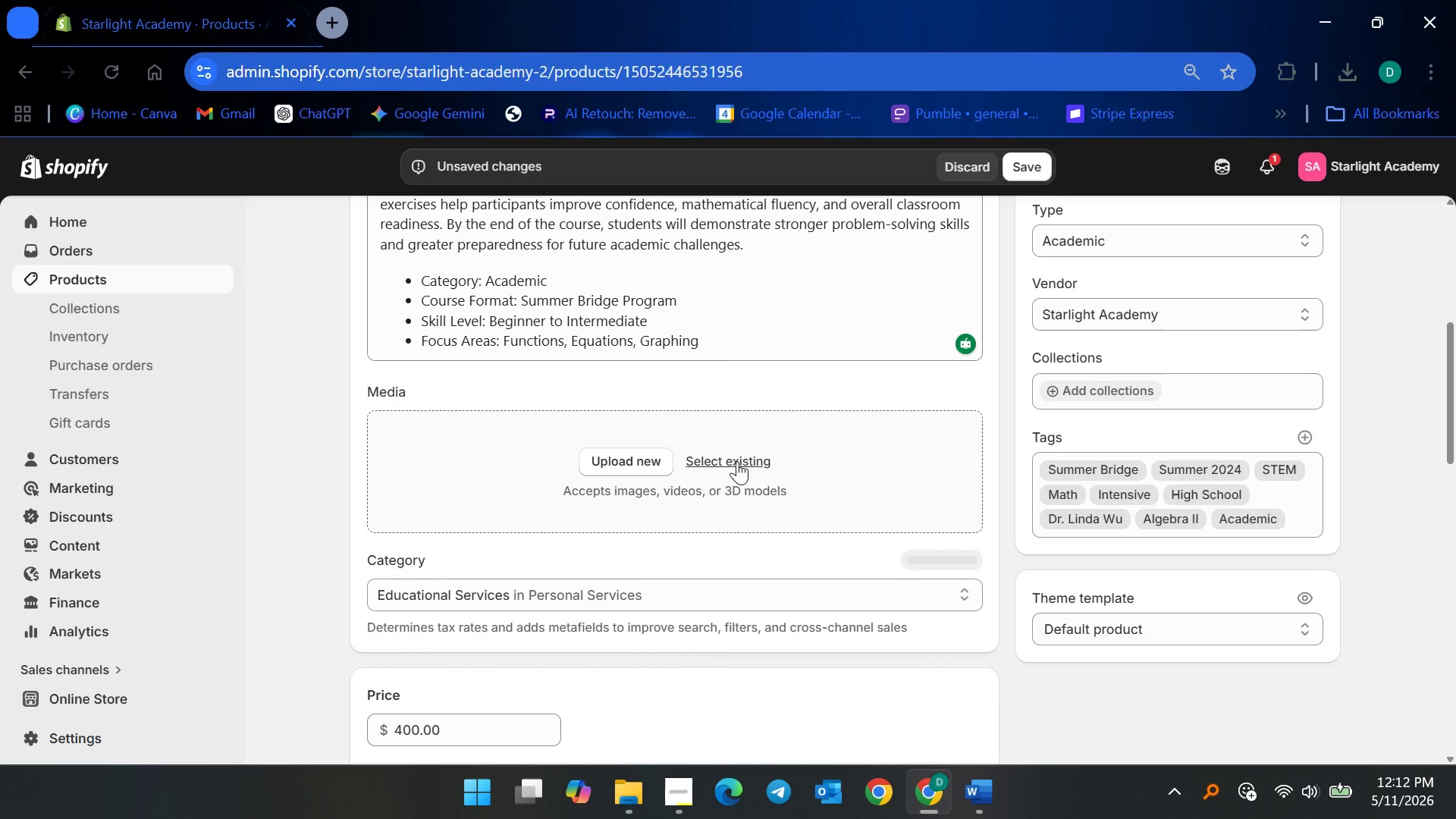 
left_click([738, 461])
 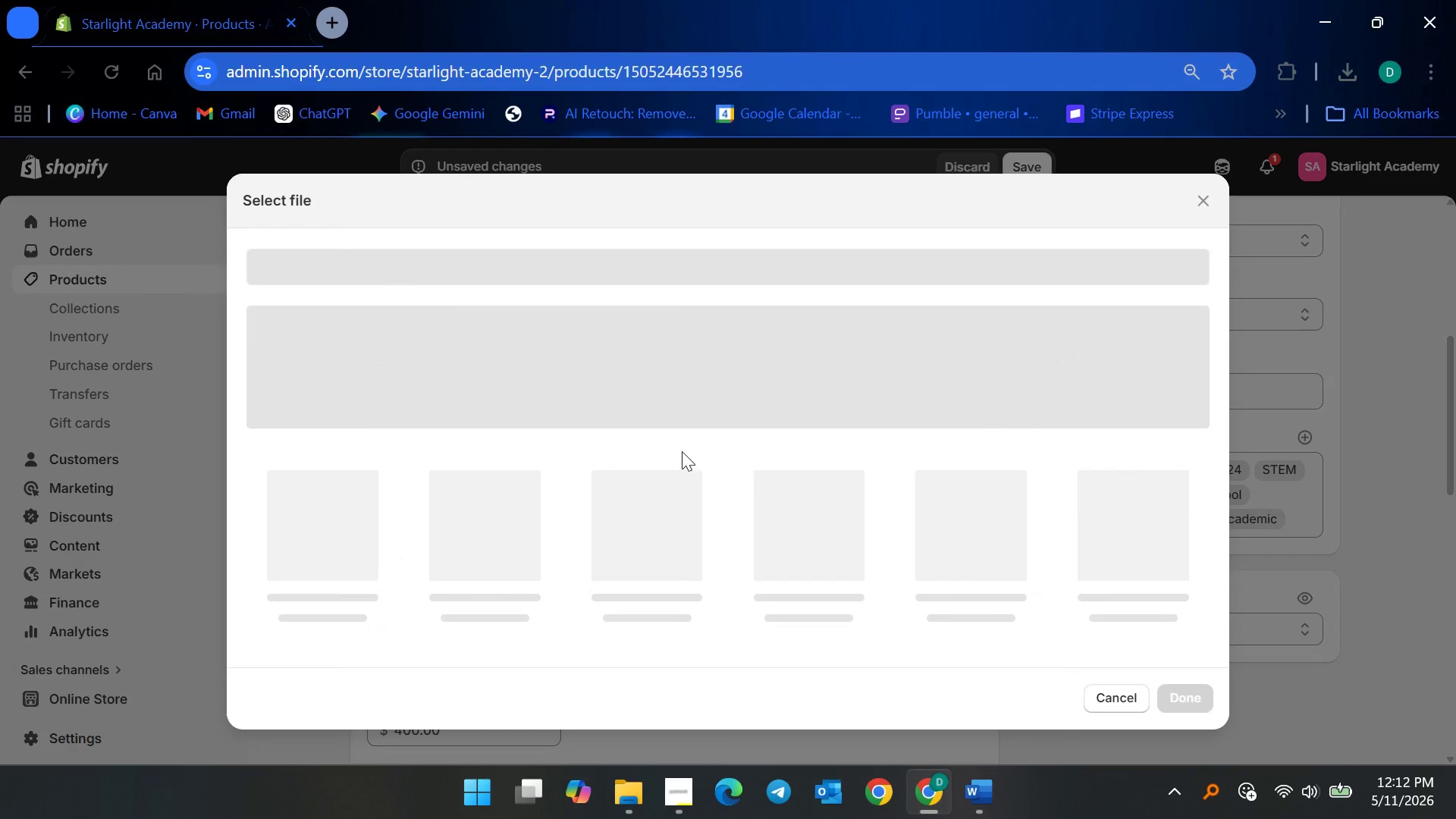 
mouse_move([657, 466])
 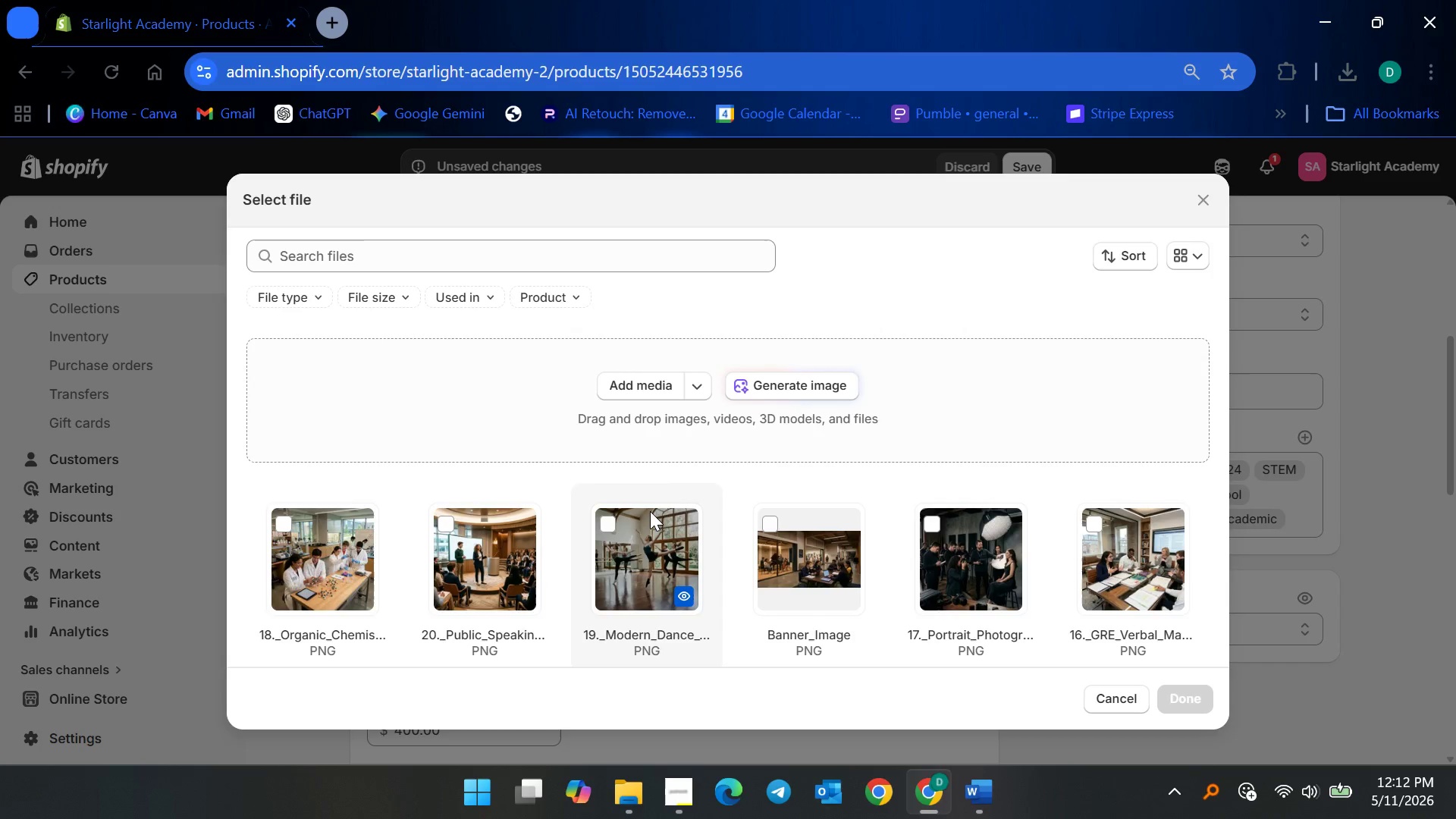 
scroll: coordinate [843, 562], scroll_direction: down, amount: 9.0
 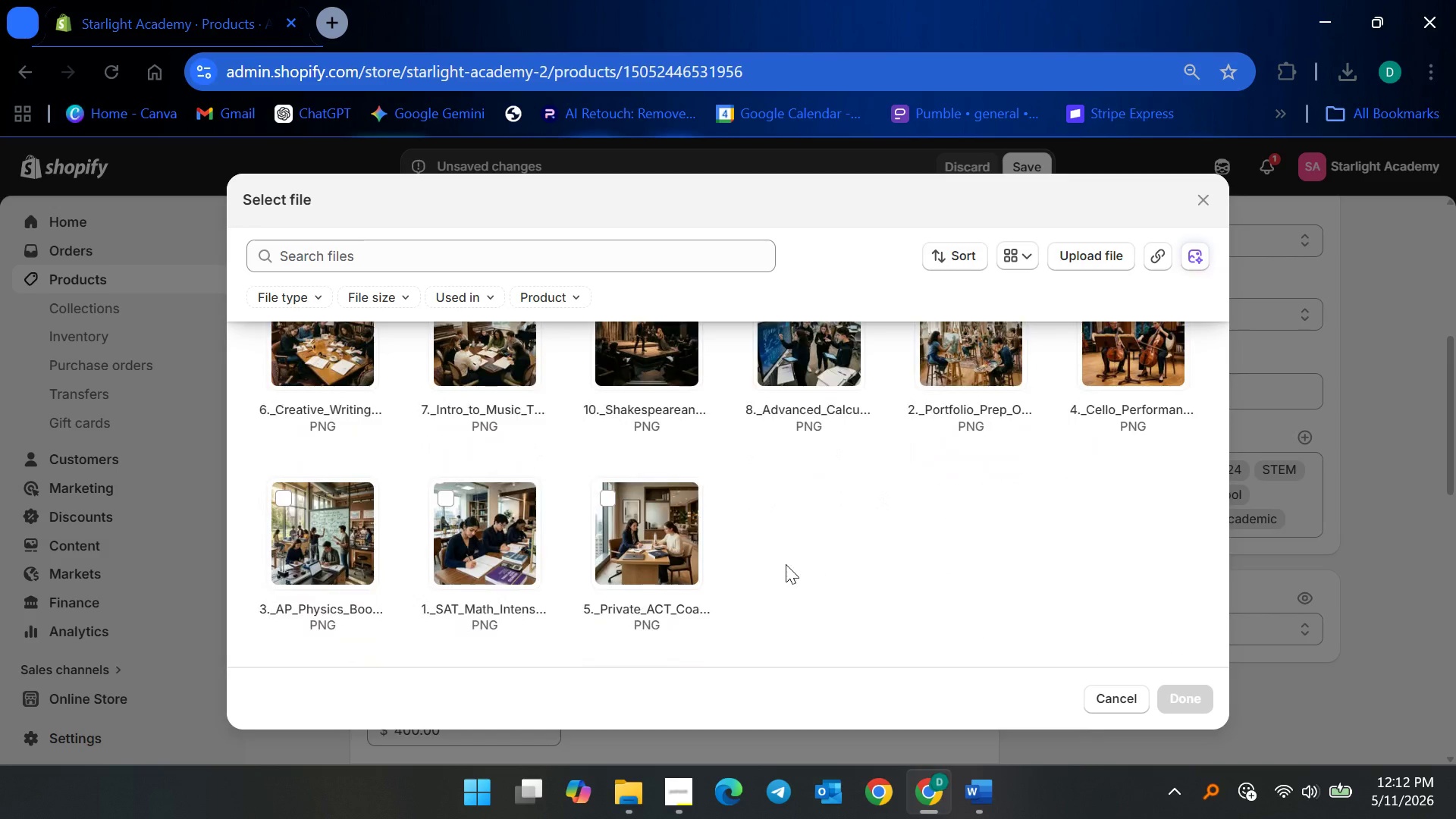 
scroll: coordinate [528, 558], scroll_direction: up, amount: 7.0
 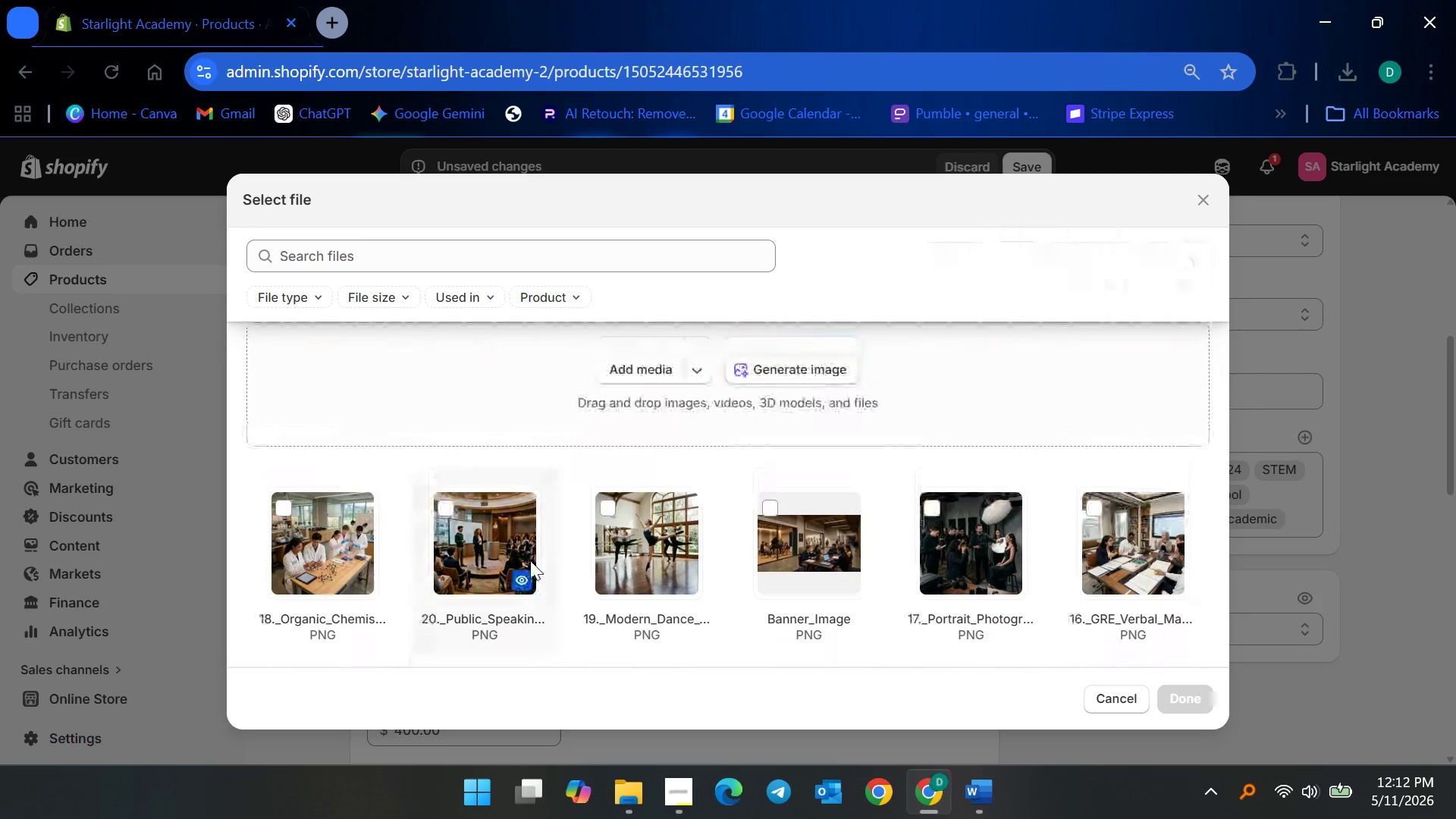 
scroll: coordinate [830, 512], scroll_direction: down, amount: 2.0
 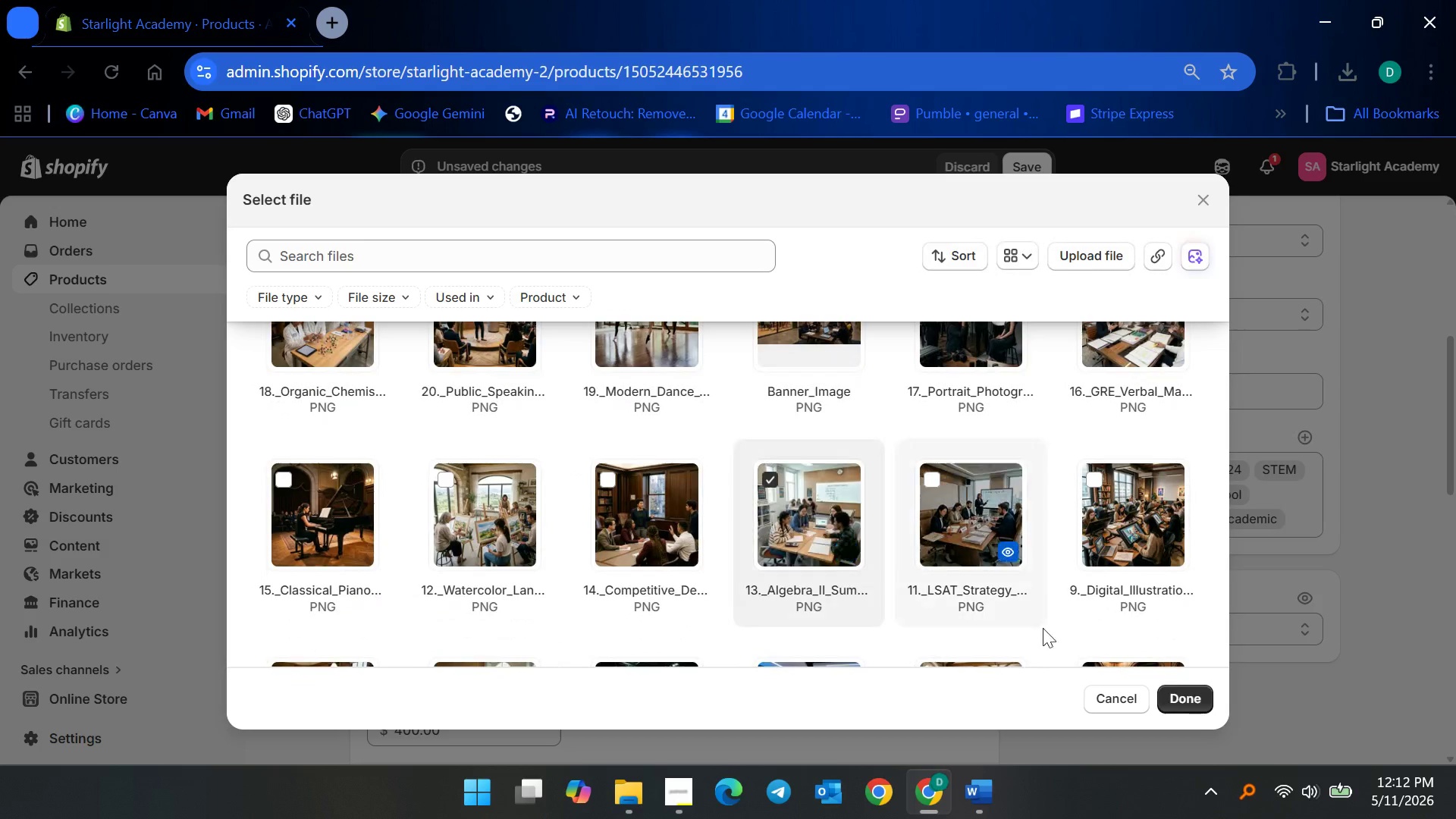 
left_click([1183, 690])
 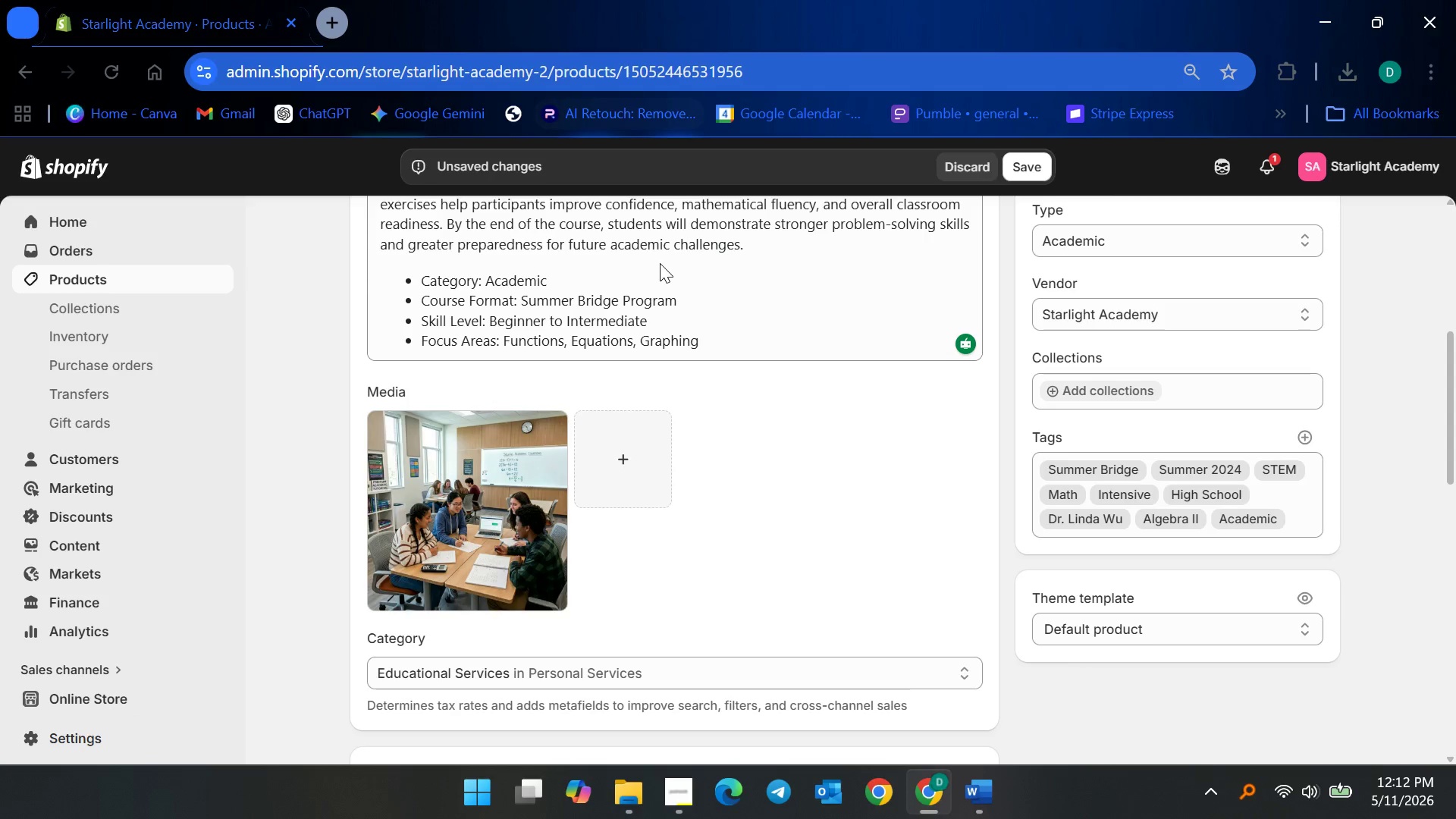 
wait(20.11)
 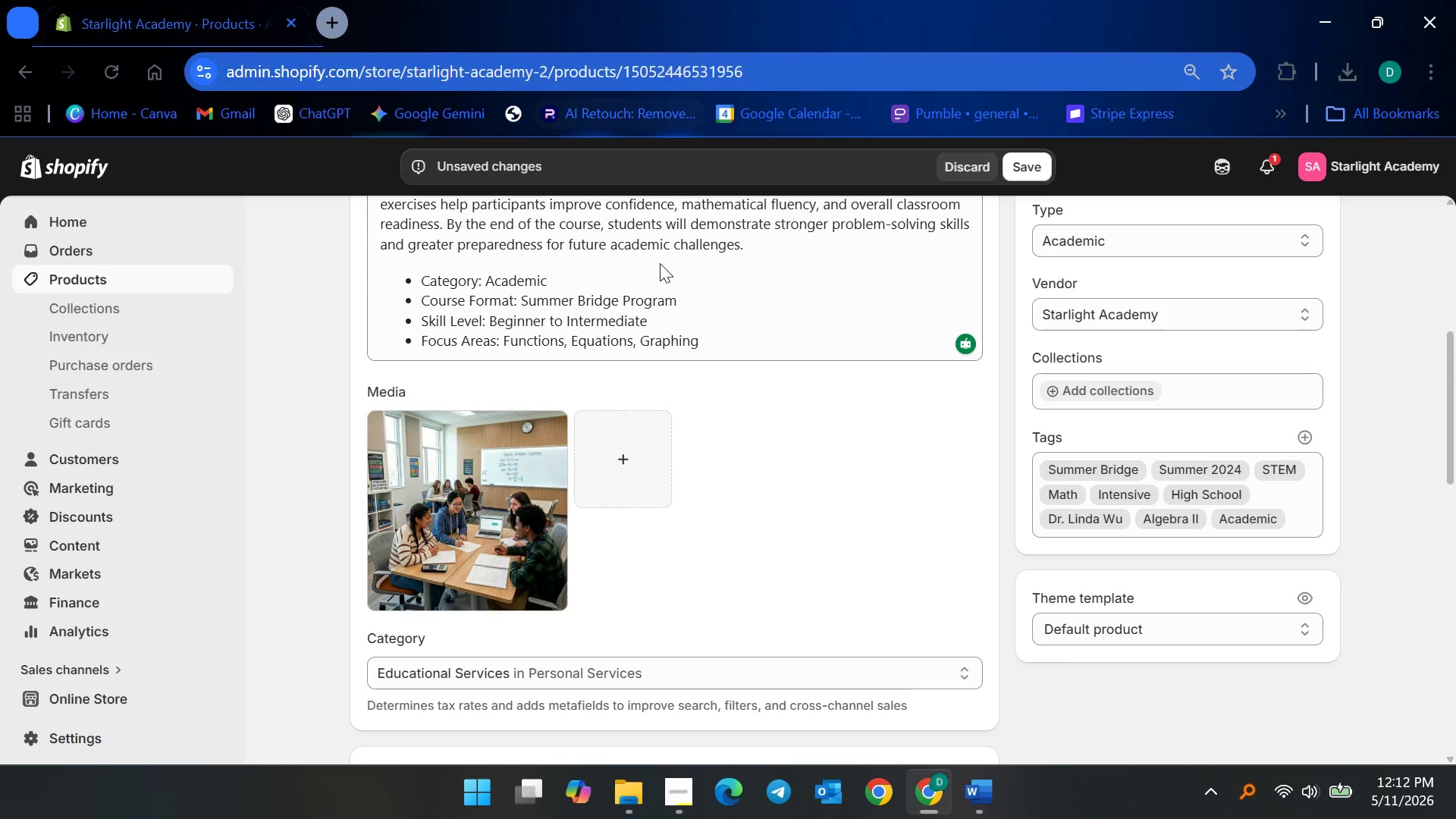 
scroll: coordinate [805, 469], scroll_direction: none, amount: 0.0
 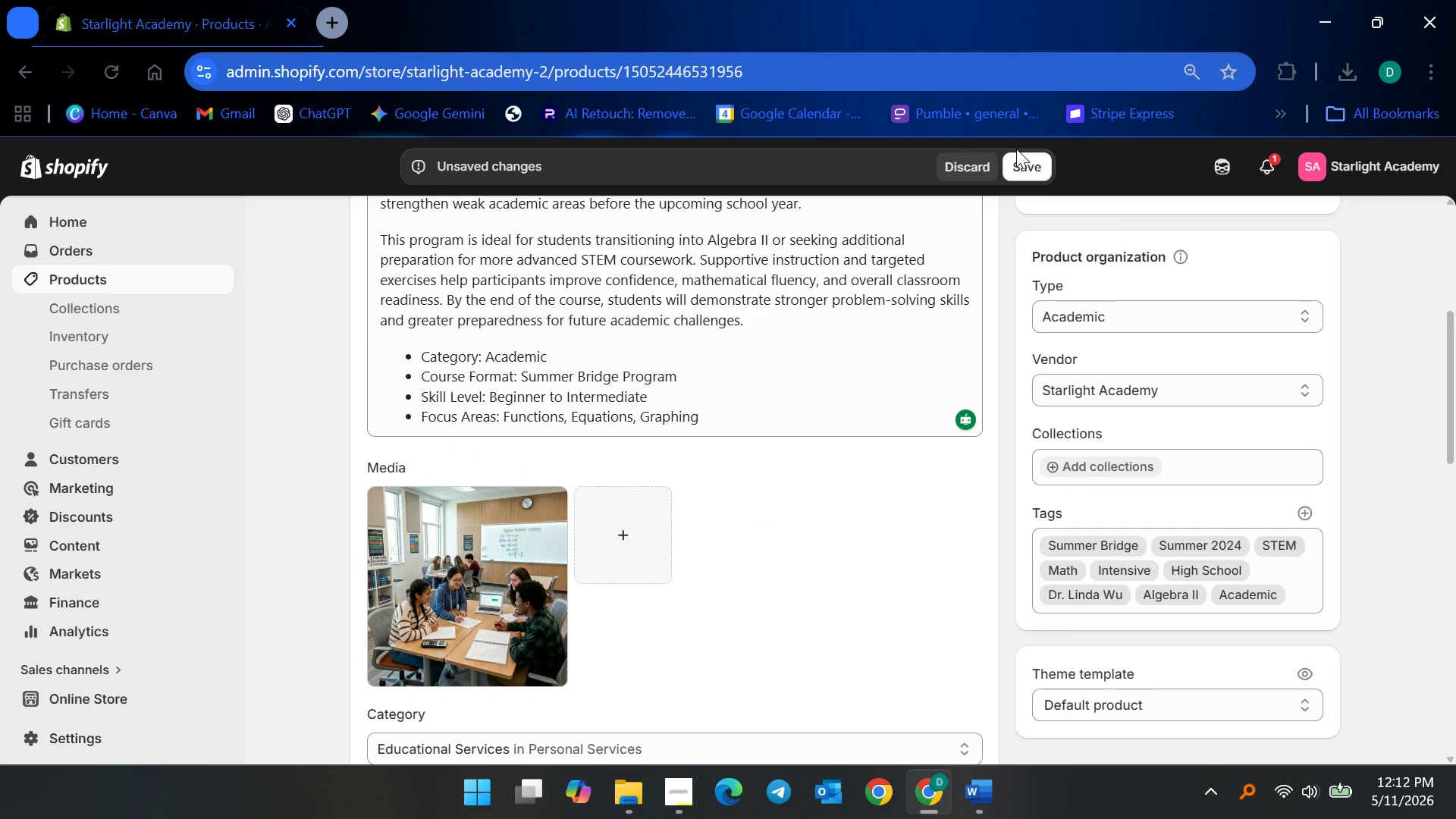 
scroll: coordinate [771, 332], scroll_direction: up, amount: 3.0
 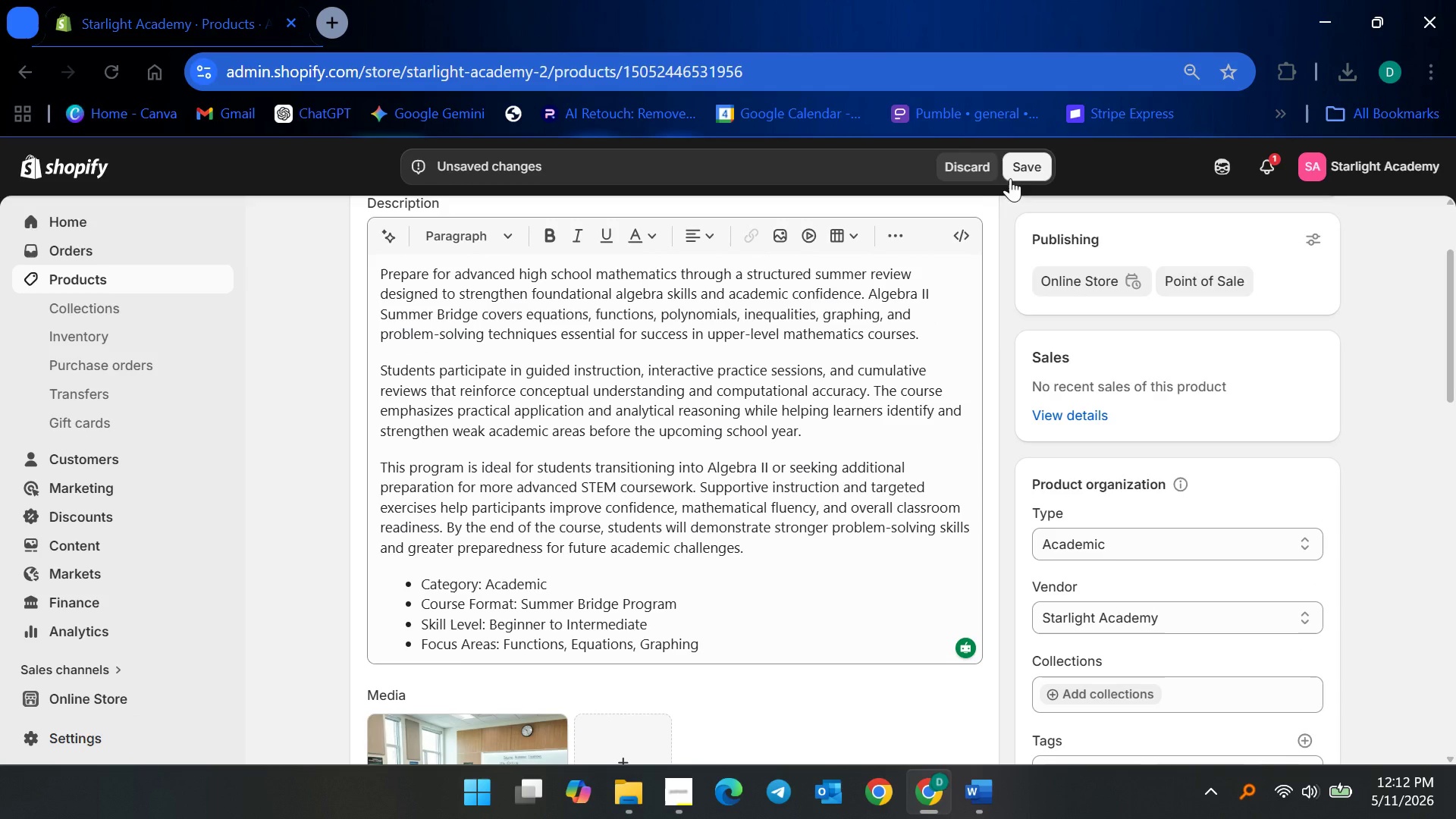 
left_click([1018, 172])
 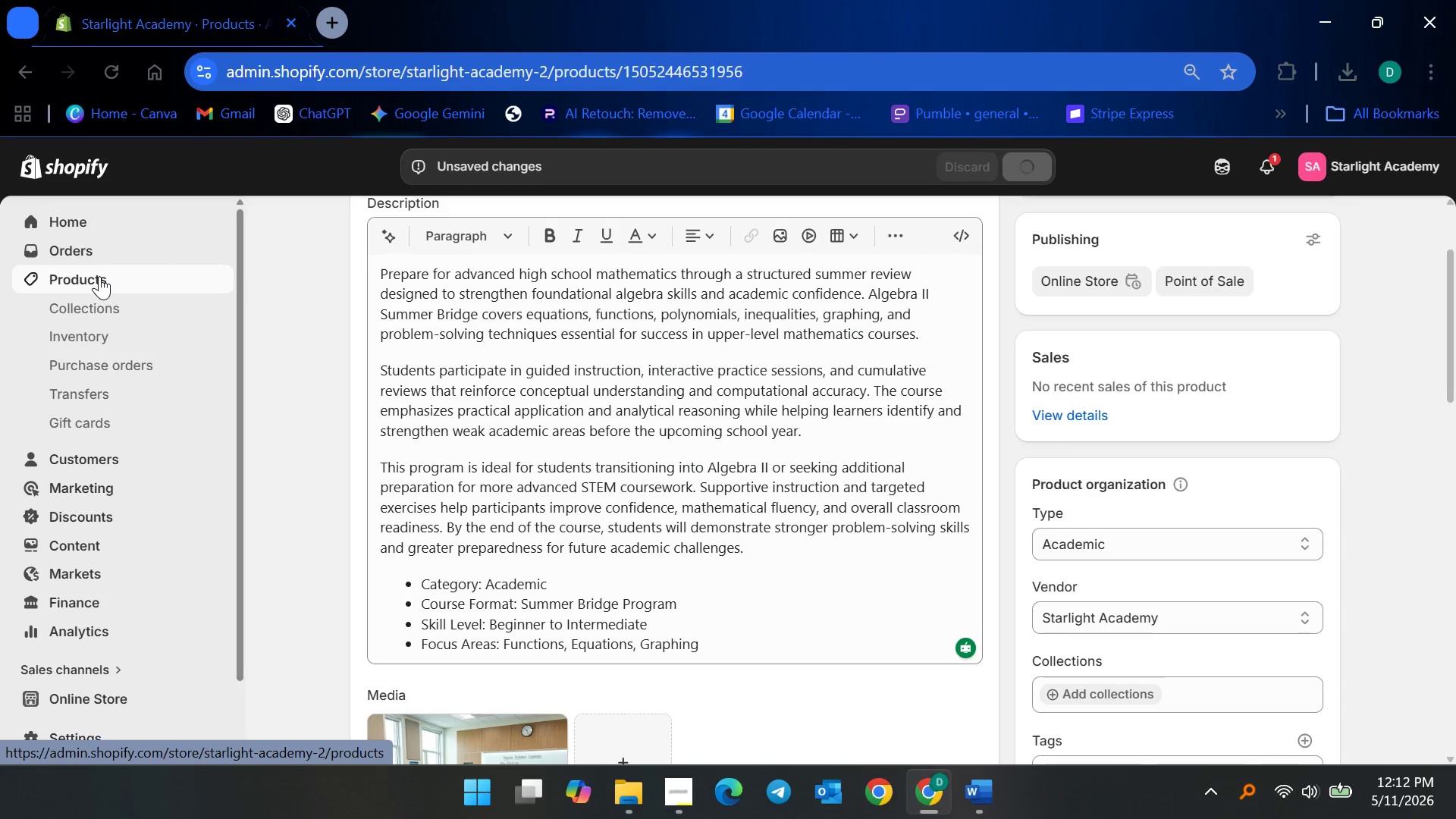 
left_click([99, 276])
 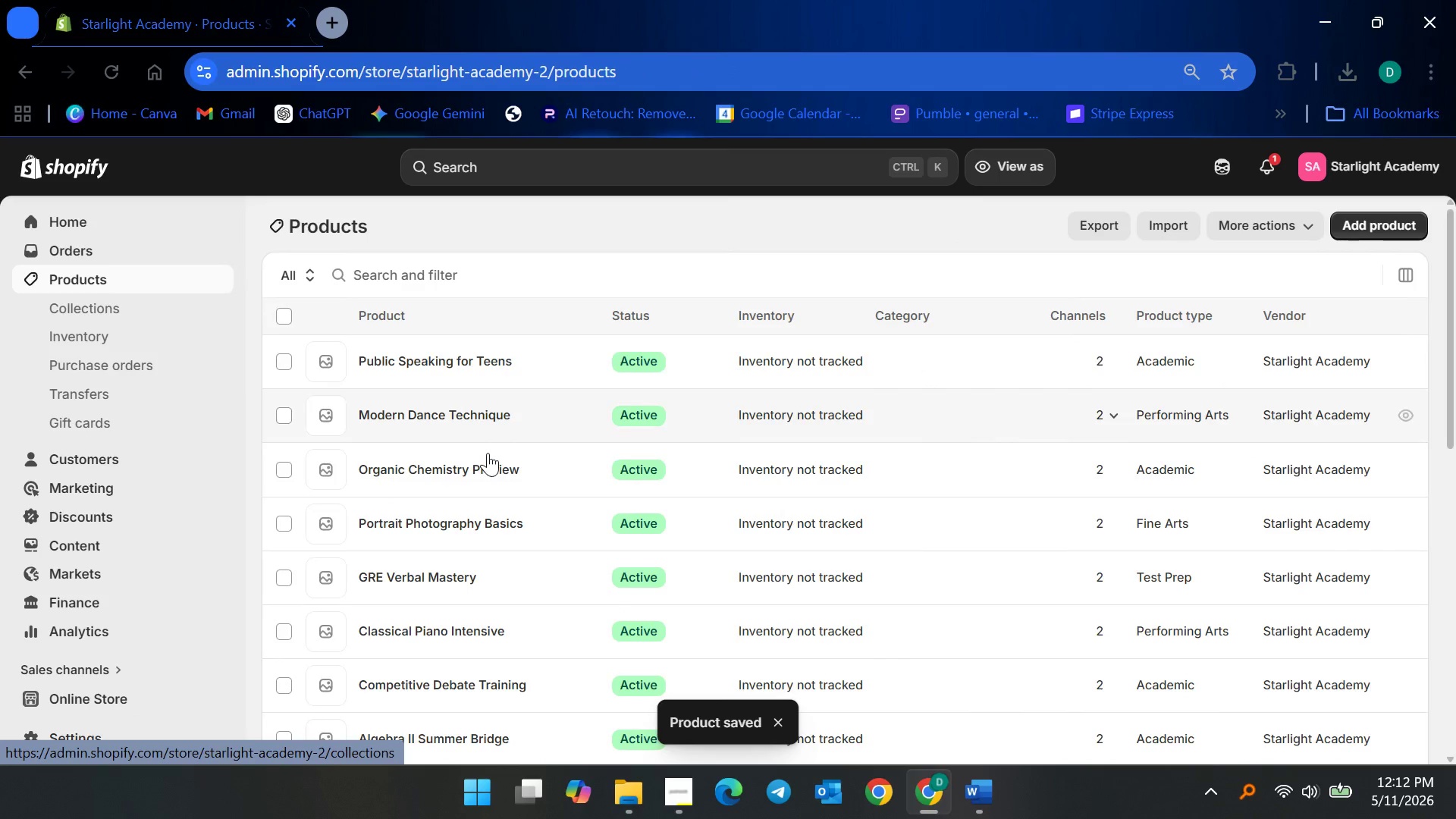 
scroll: coordinate [544, 489], scroll_direction: down, amount: 5.0
 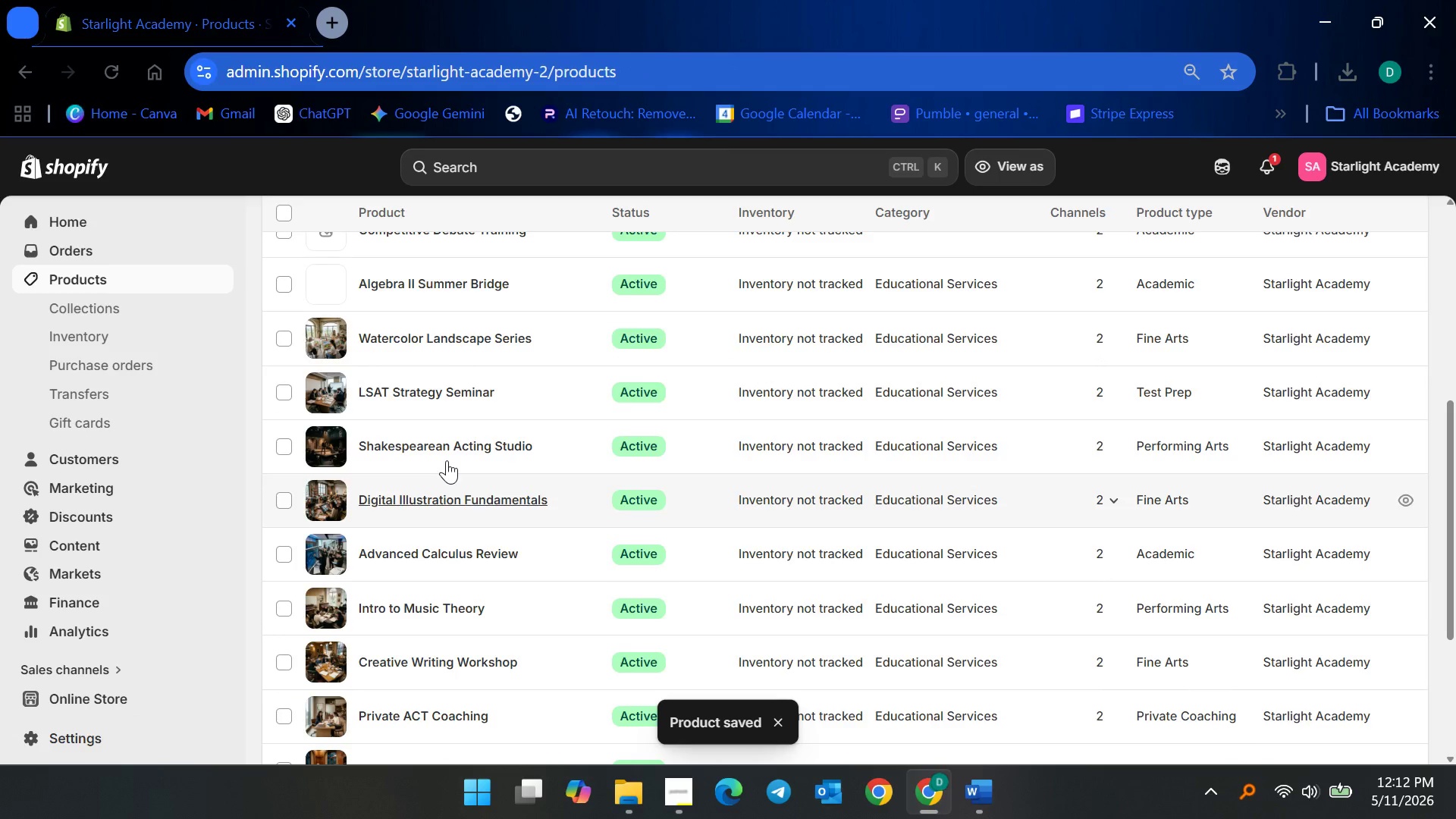 
scroll: coordinate [444, 459], scroll_direction: up, amount: 3.0
 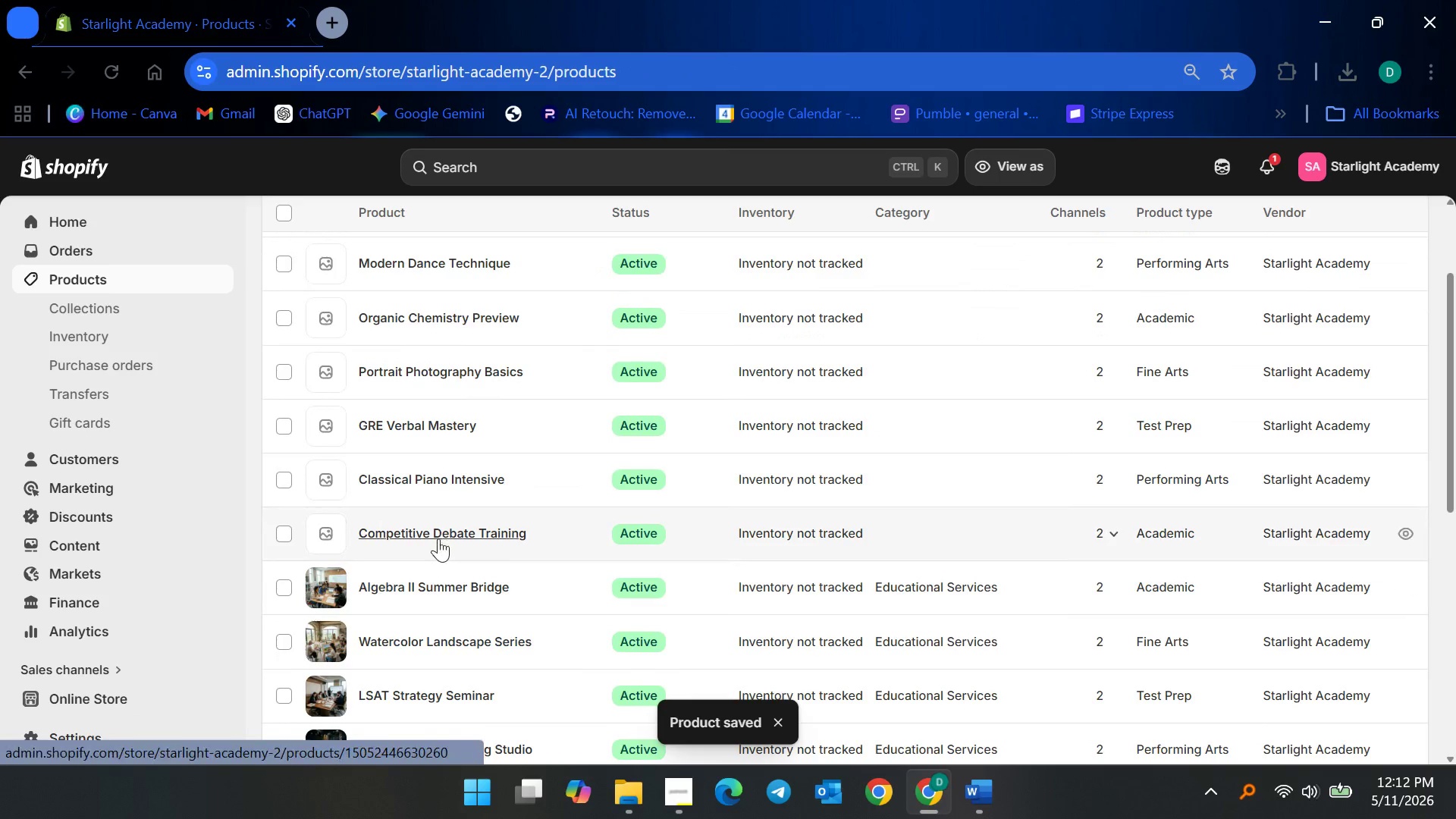 
left_click([438, 538])
 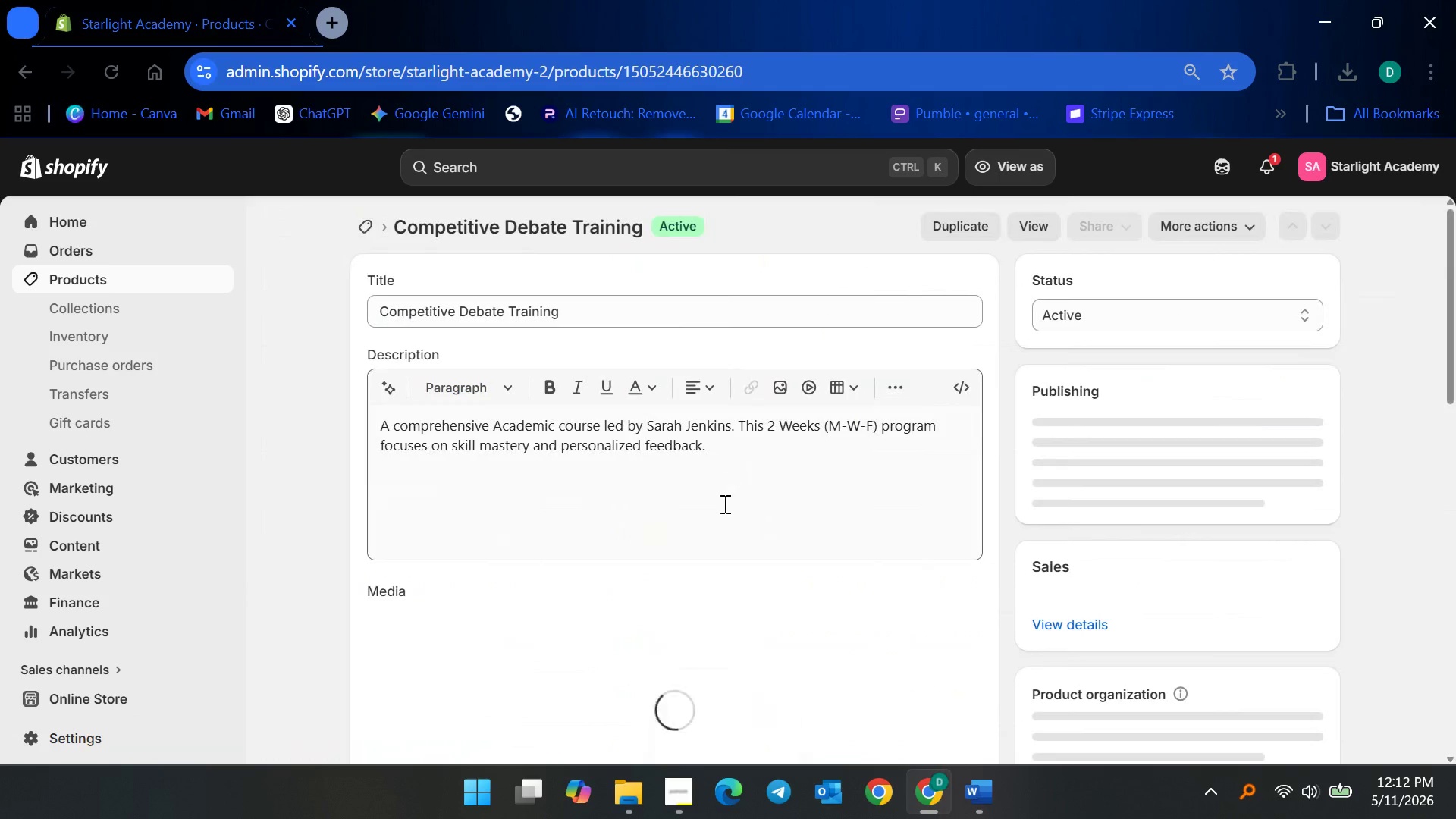 
left_click([740, 484])
 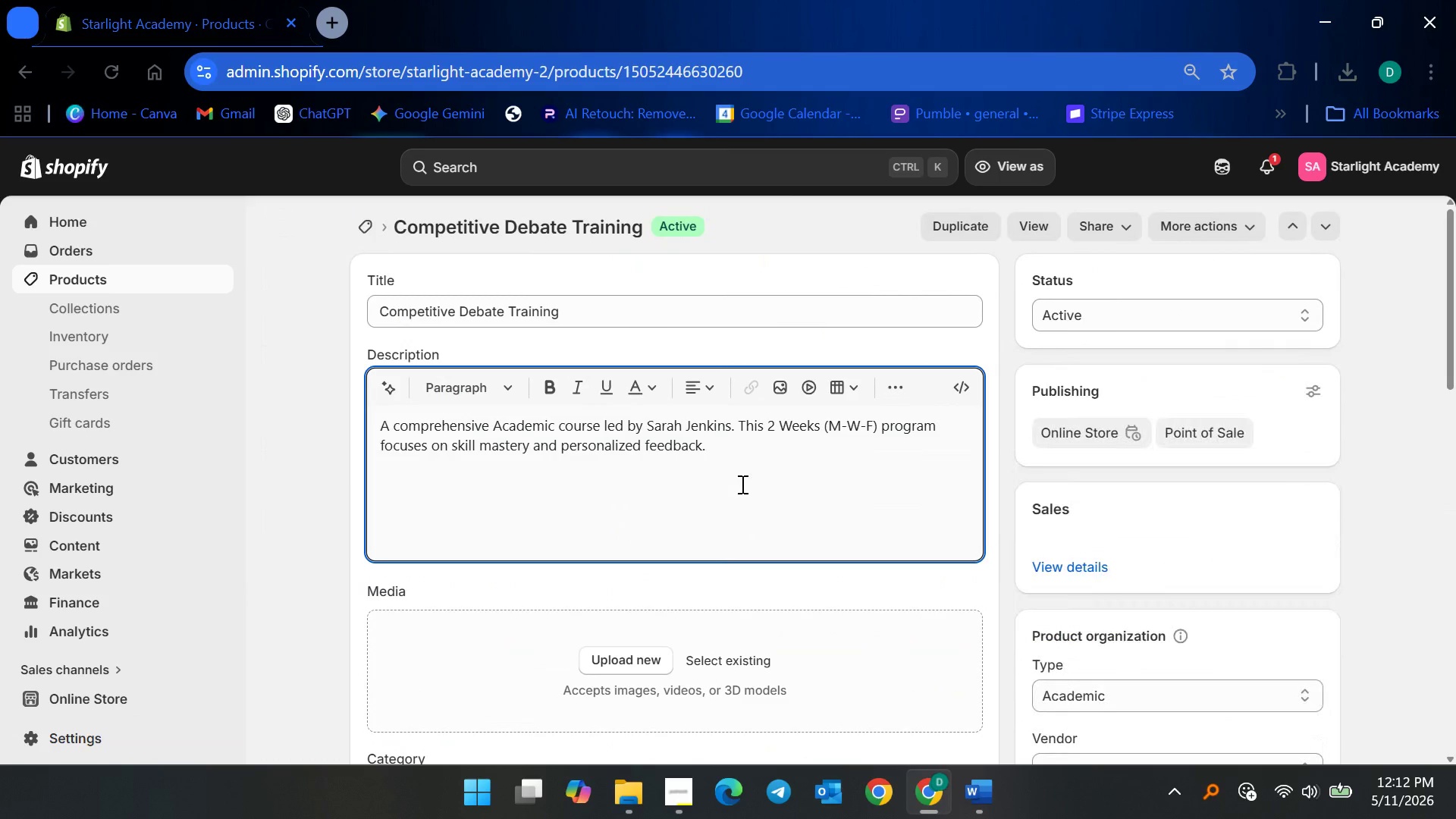 
key(Control+ControlLeft)
 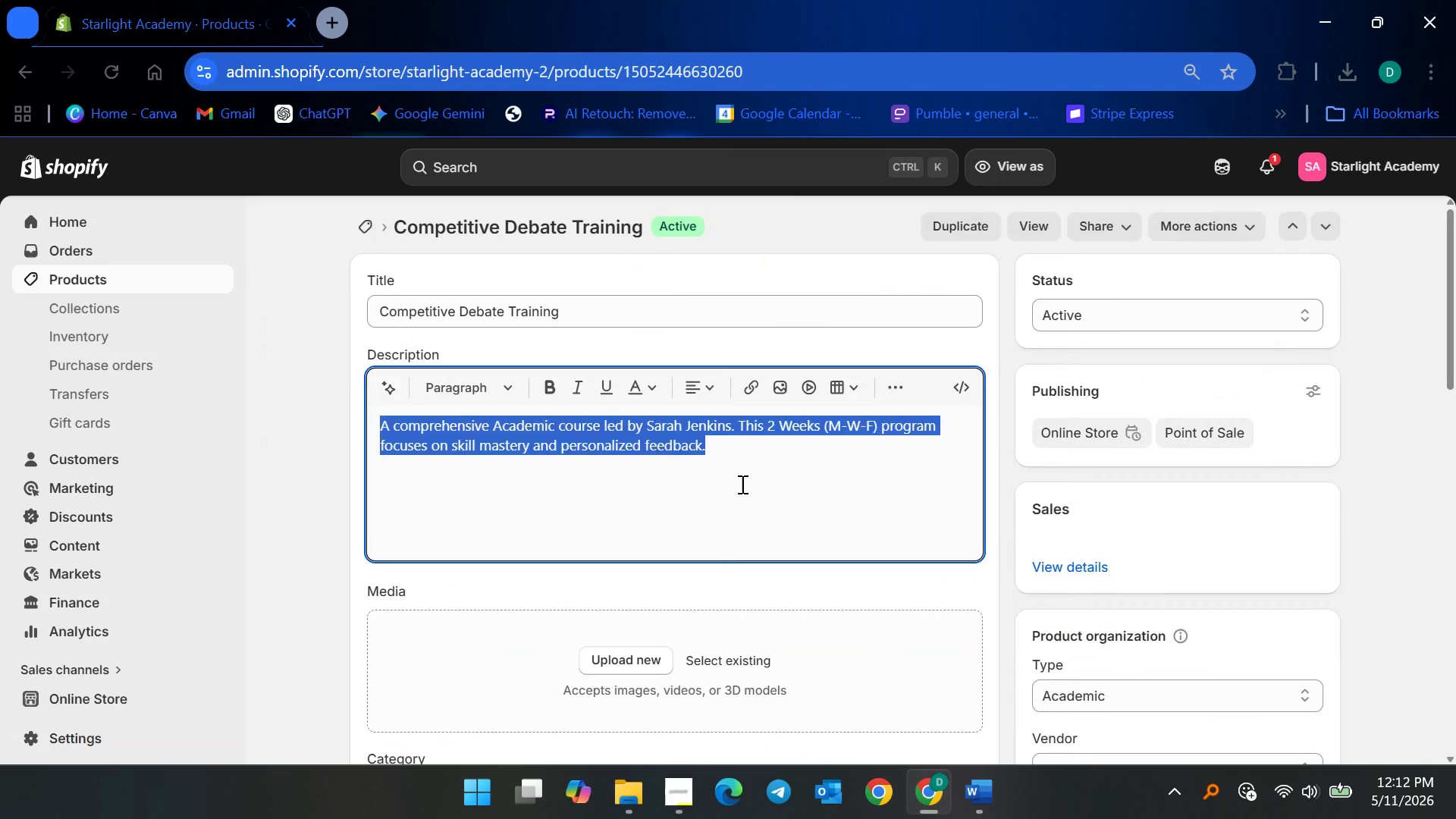 
key(Control+A)
 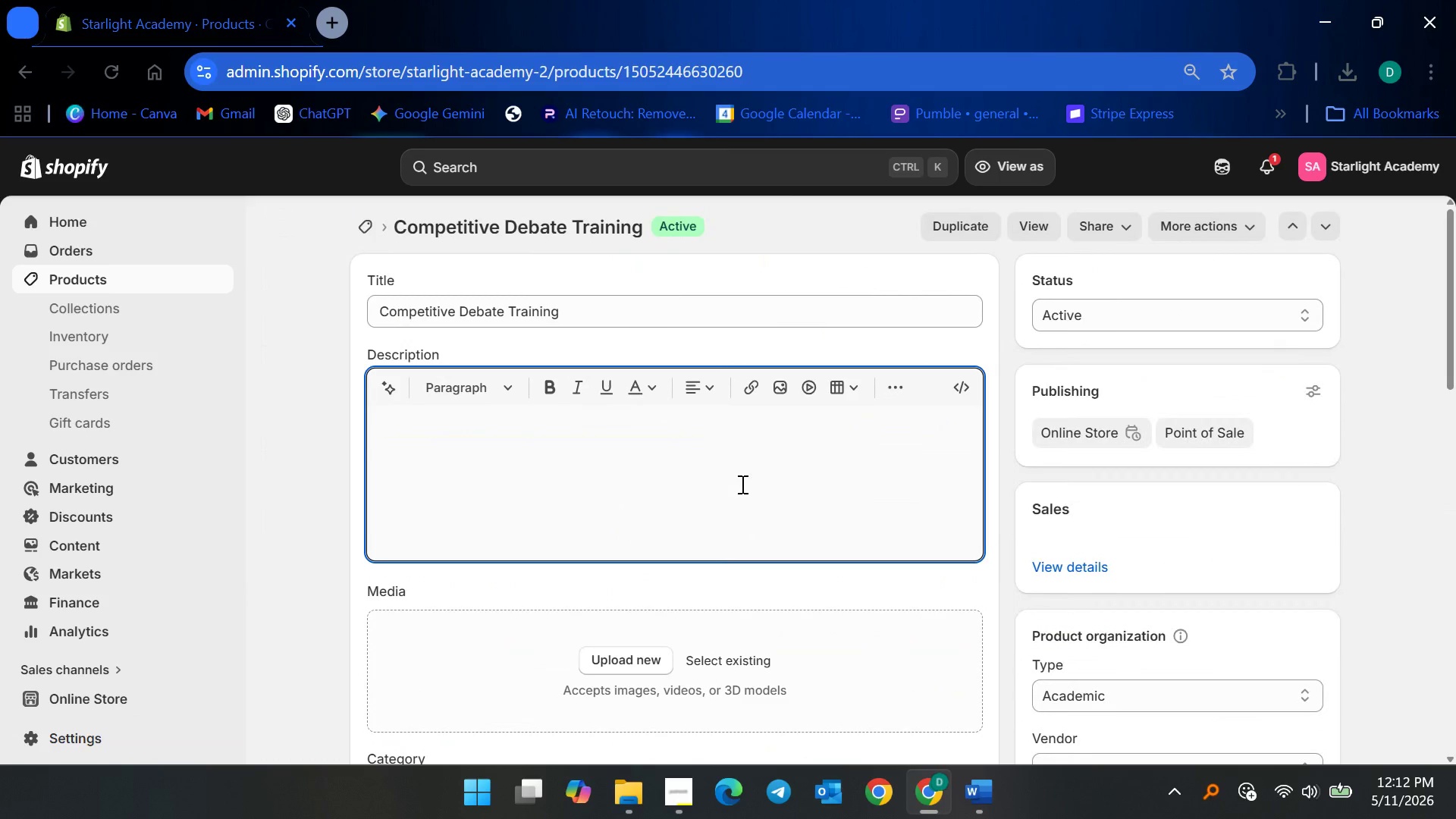 
key(Backspace)
 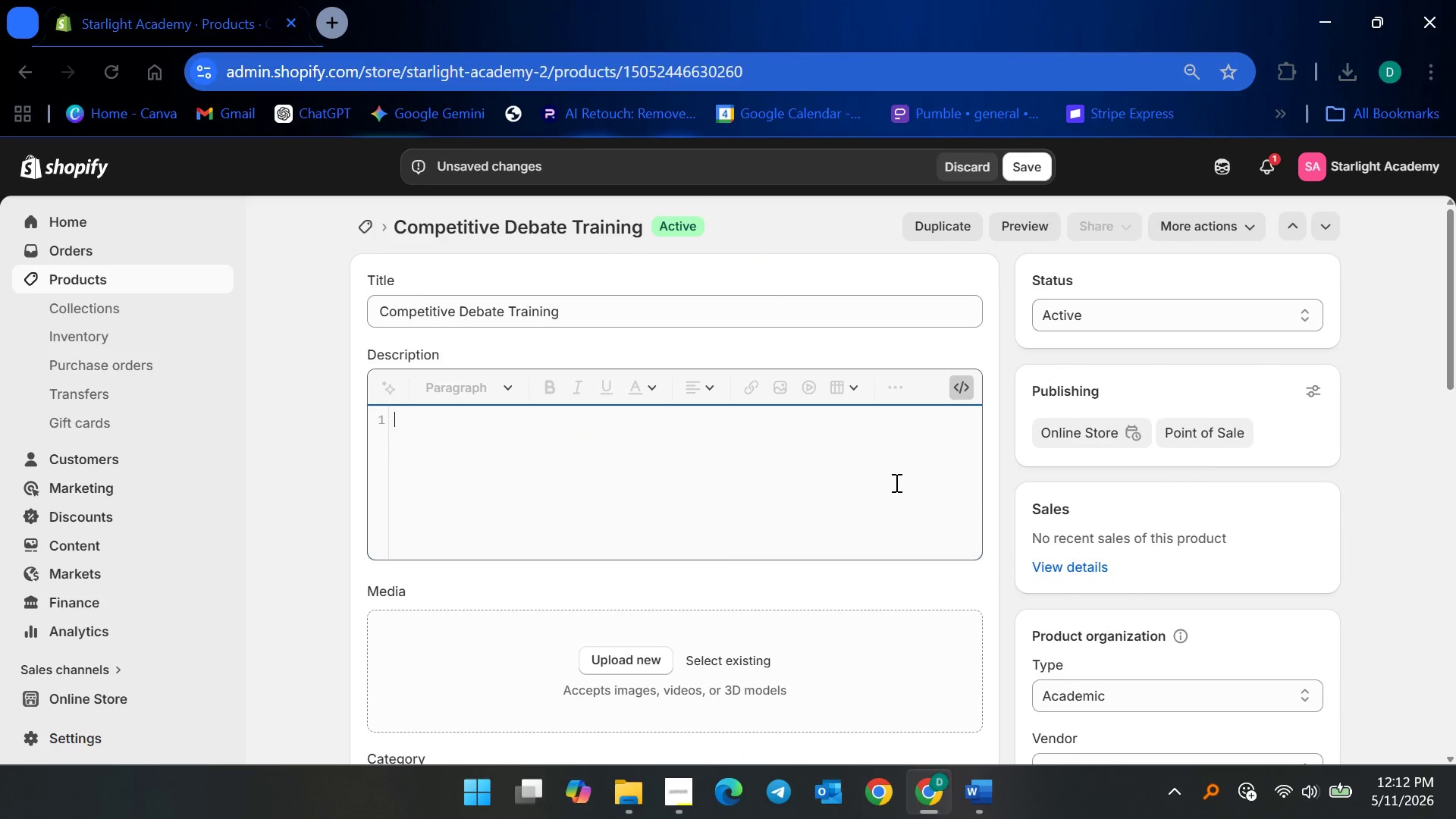 
left_click([888, 482])
 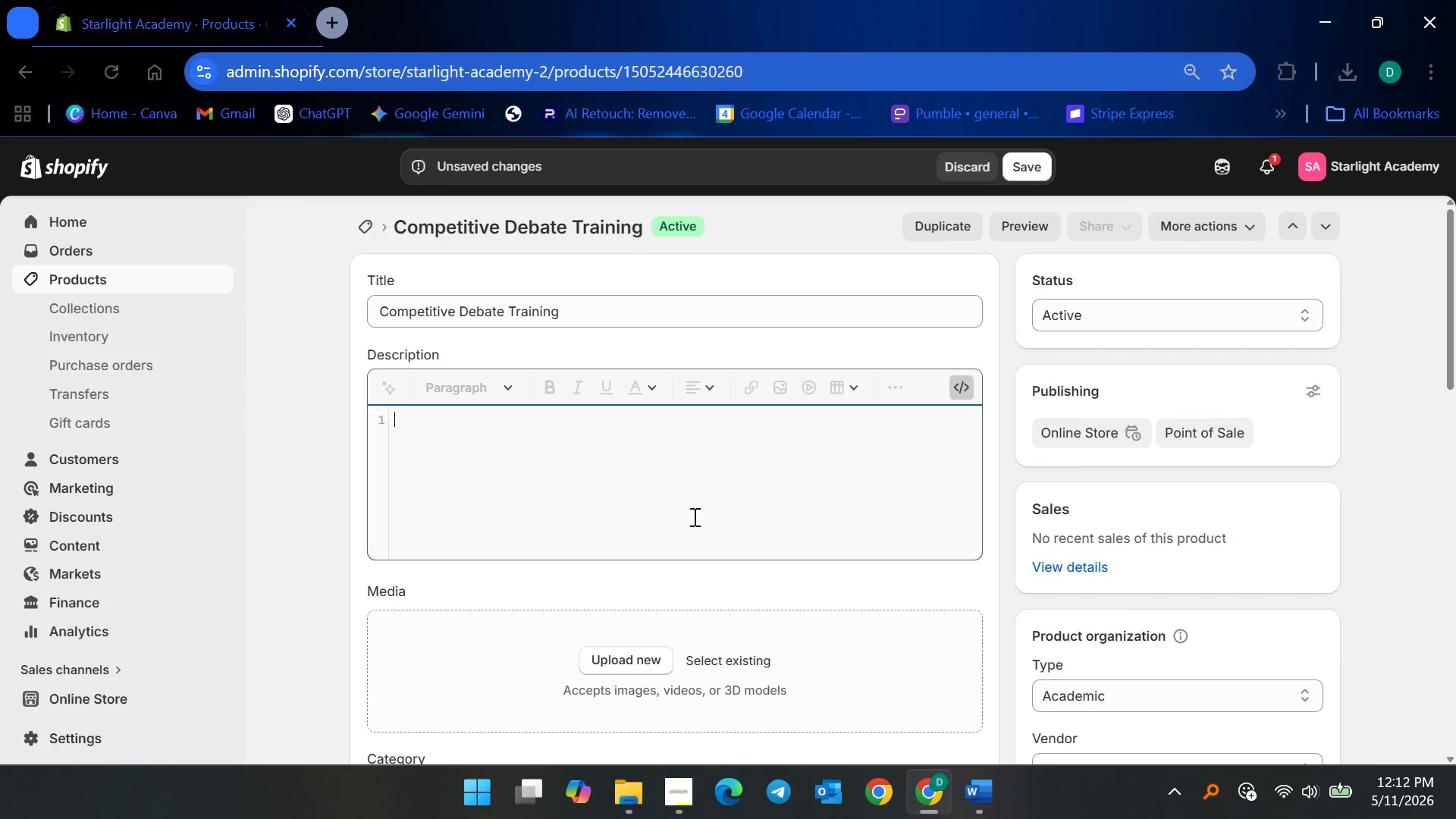 
scroll: coordinate [691, 519], scroll_direction: down, amount: 1.0
 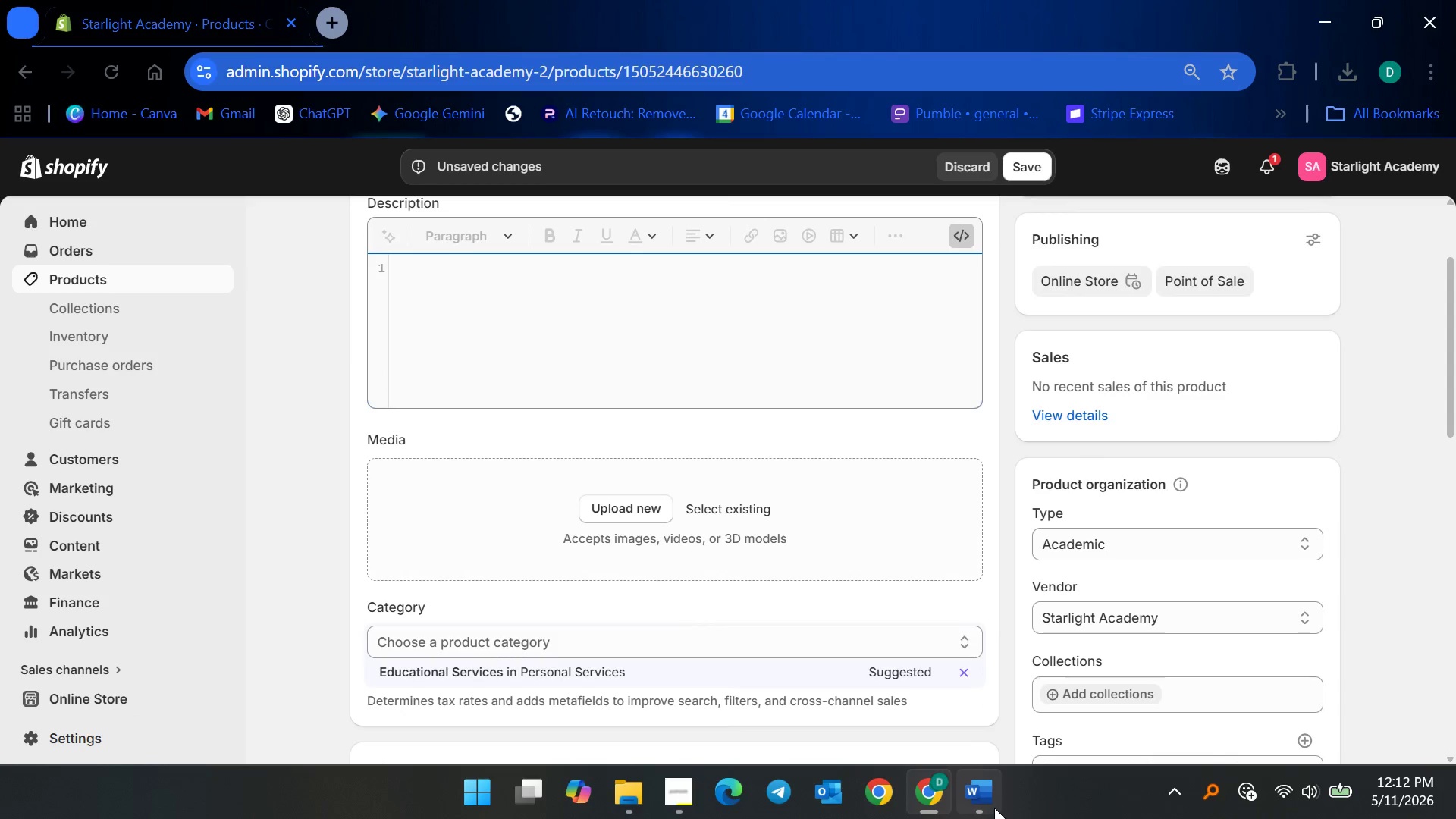 
left_click([994, 808])
 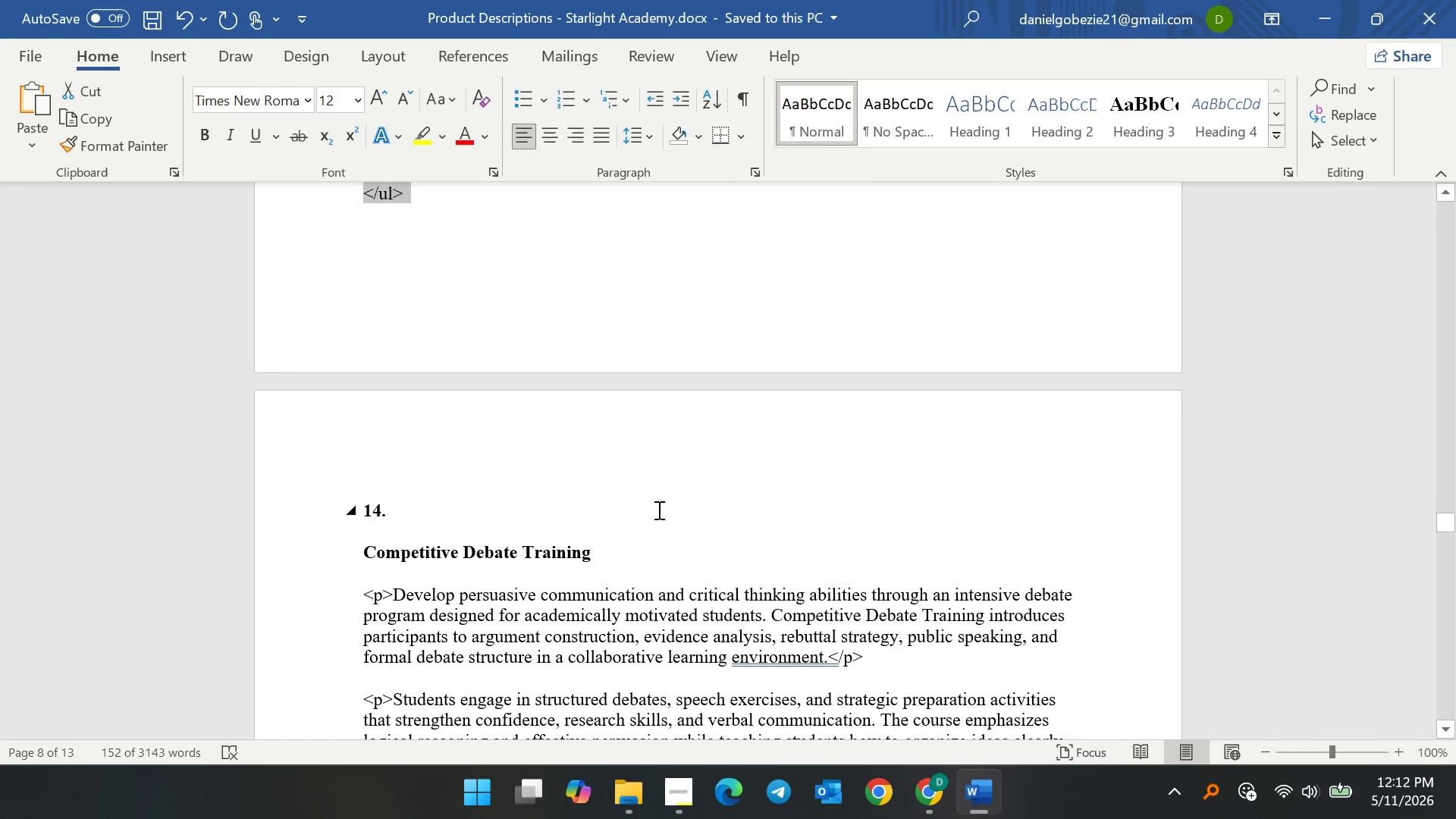 
left_click([657, 510])
 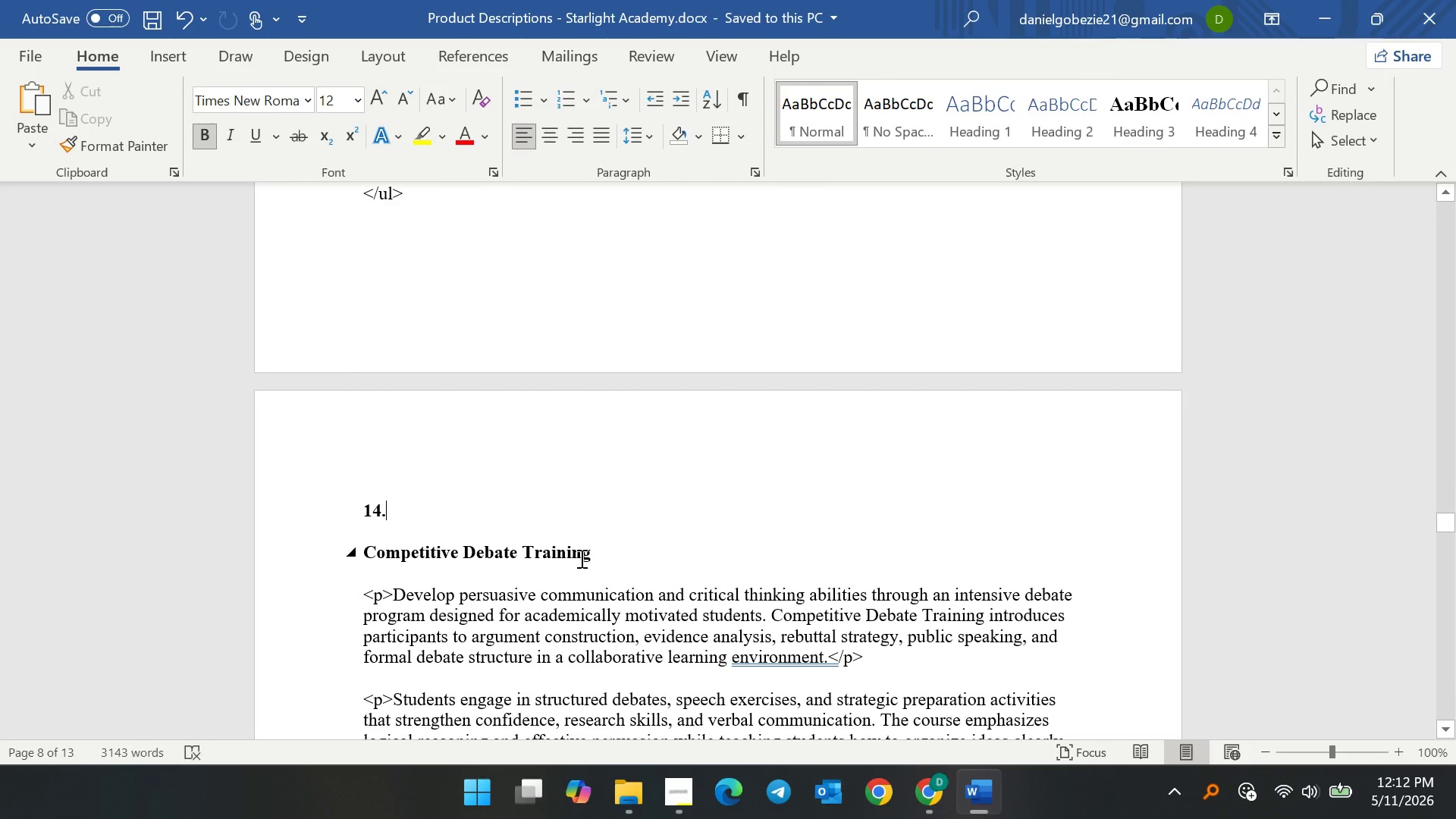 
scroll: coordinate [555, 589], scroll_direction: down, amount: 5.0
 